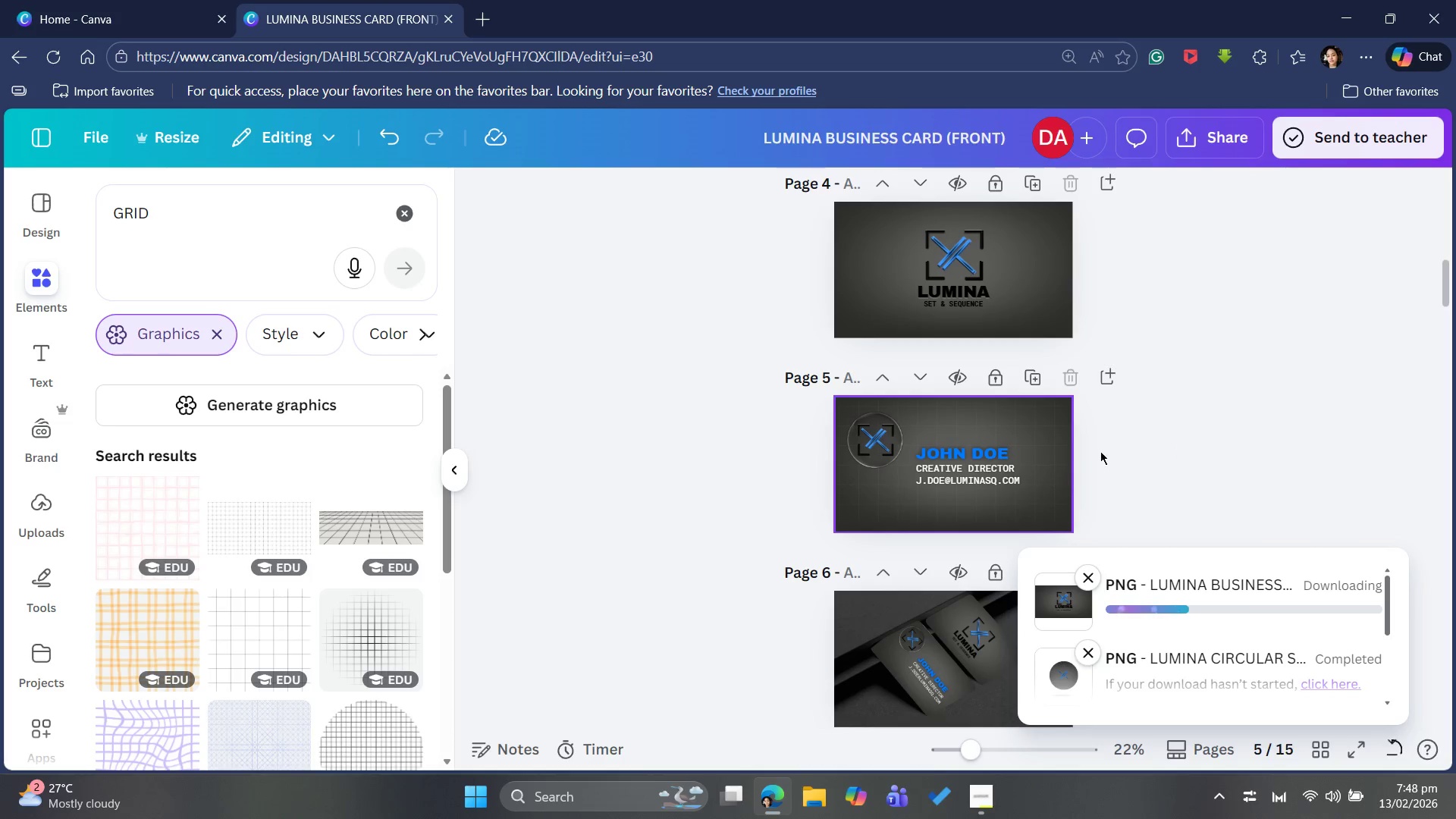 
left_click([1040, 475])
 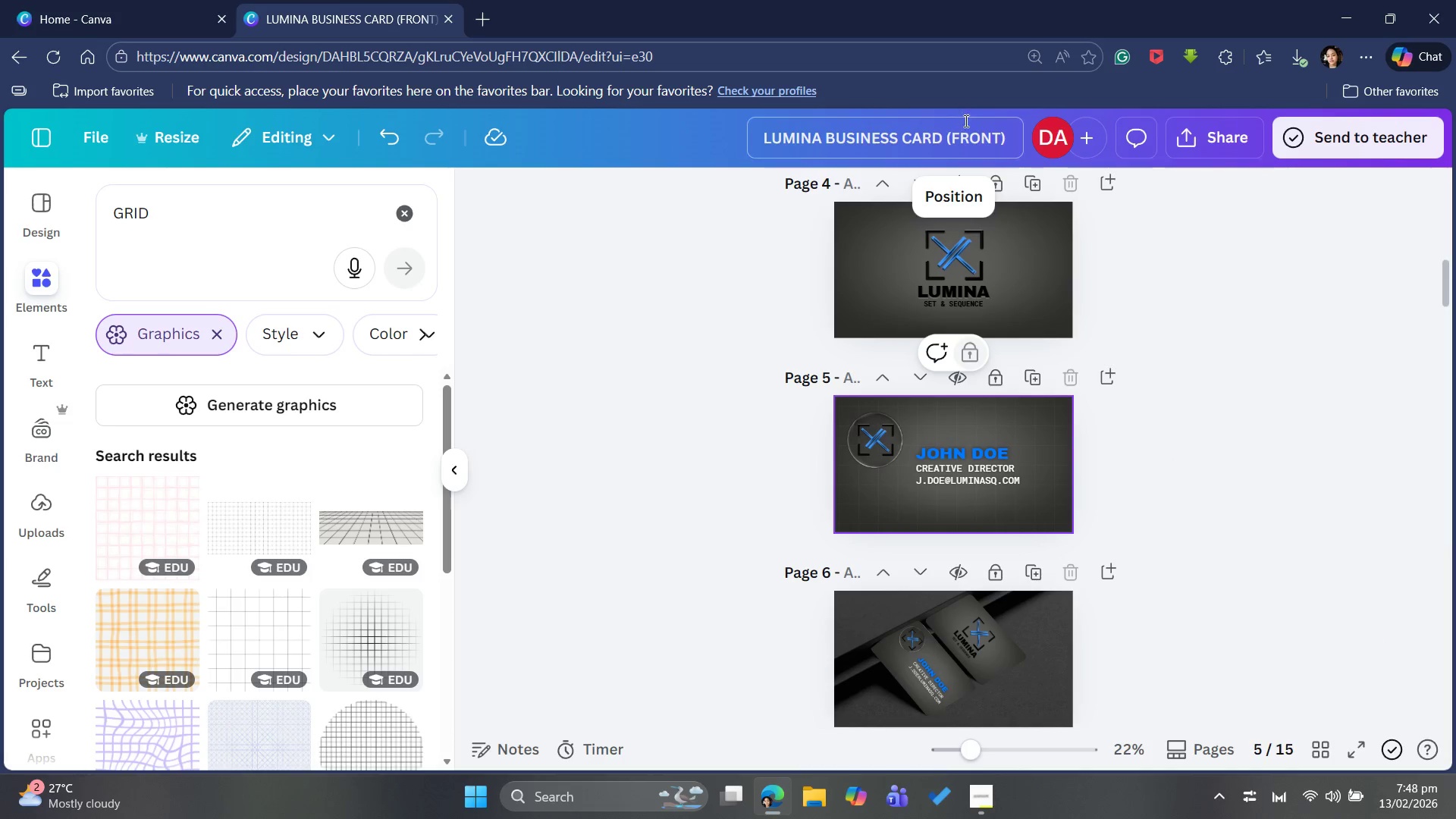 
left_click([1012, 134])
 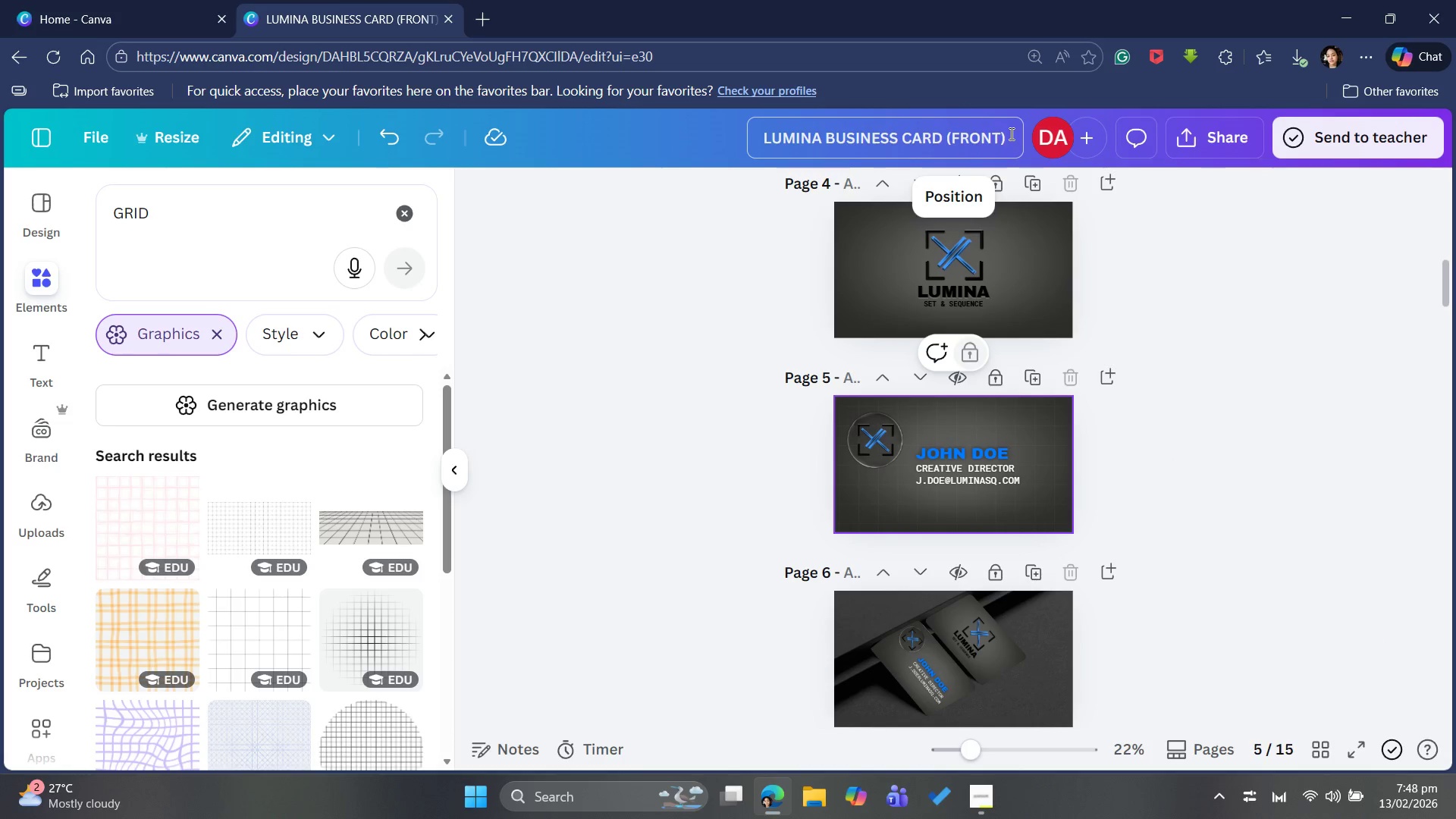 
key(Backspace)
key(Backspace)
key(Backspace)
key(Backspace)
key(Backspace)
key(Backspace)
type(BACK))
 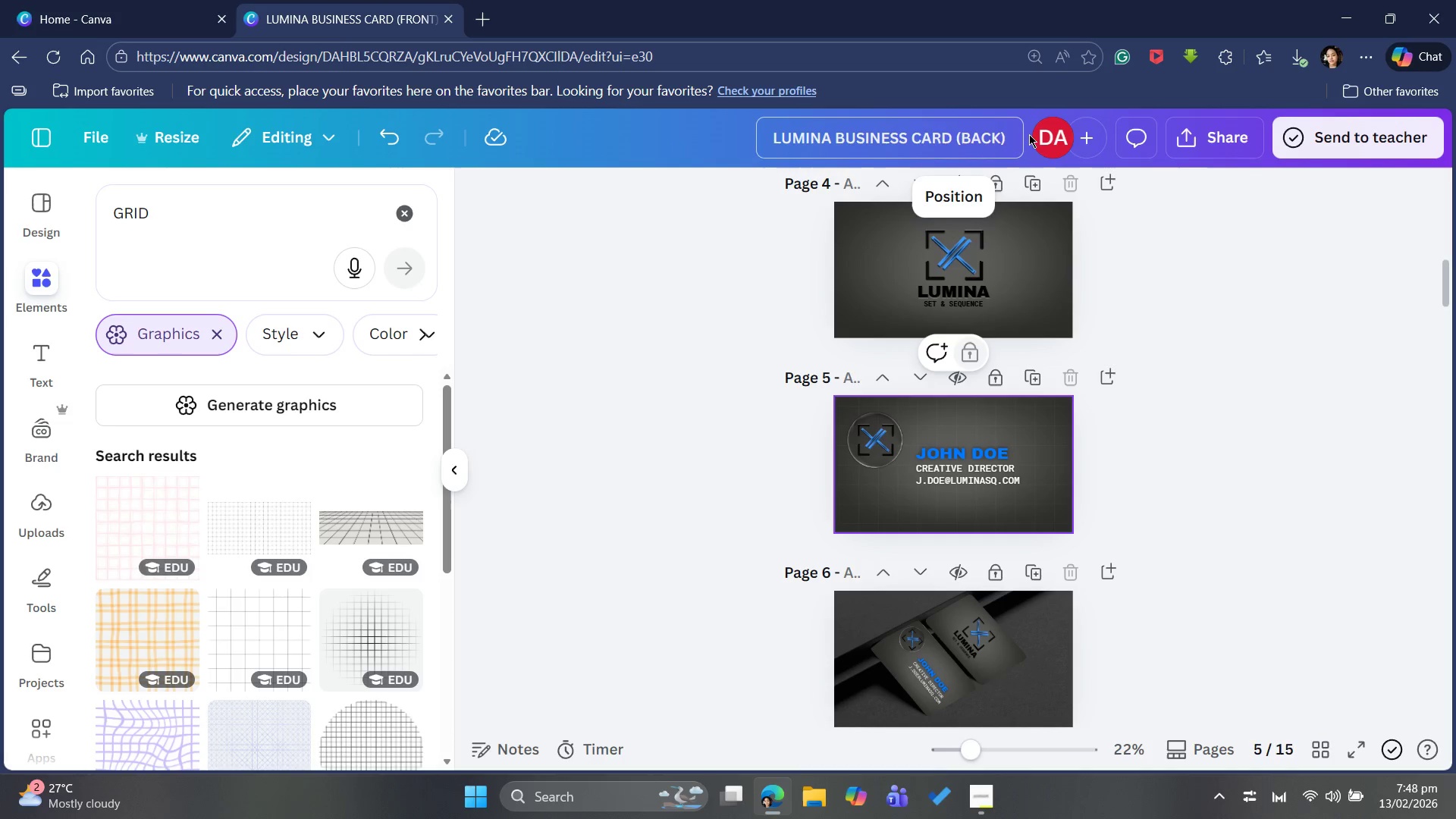 
left_click([1068, 566])
 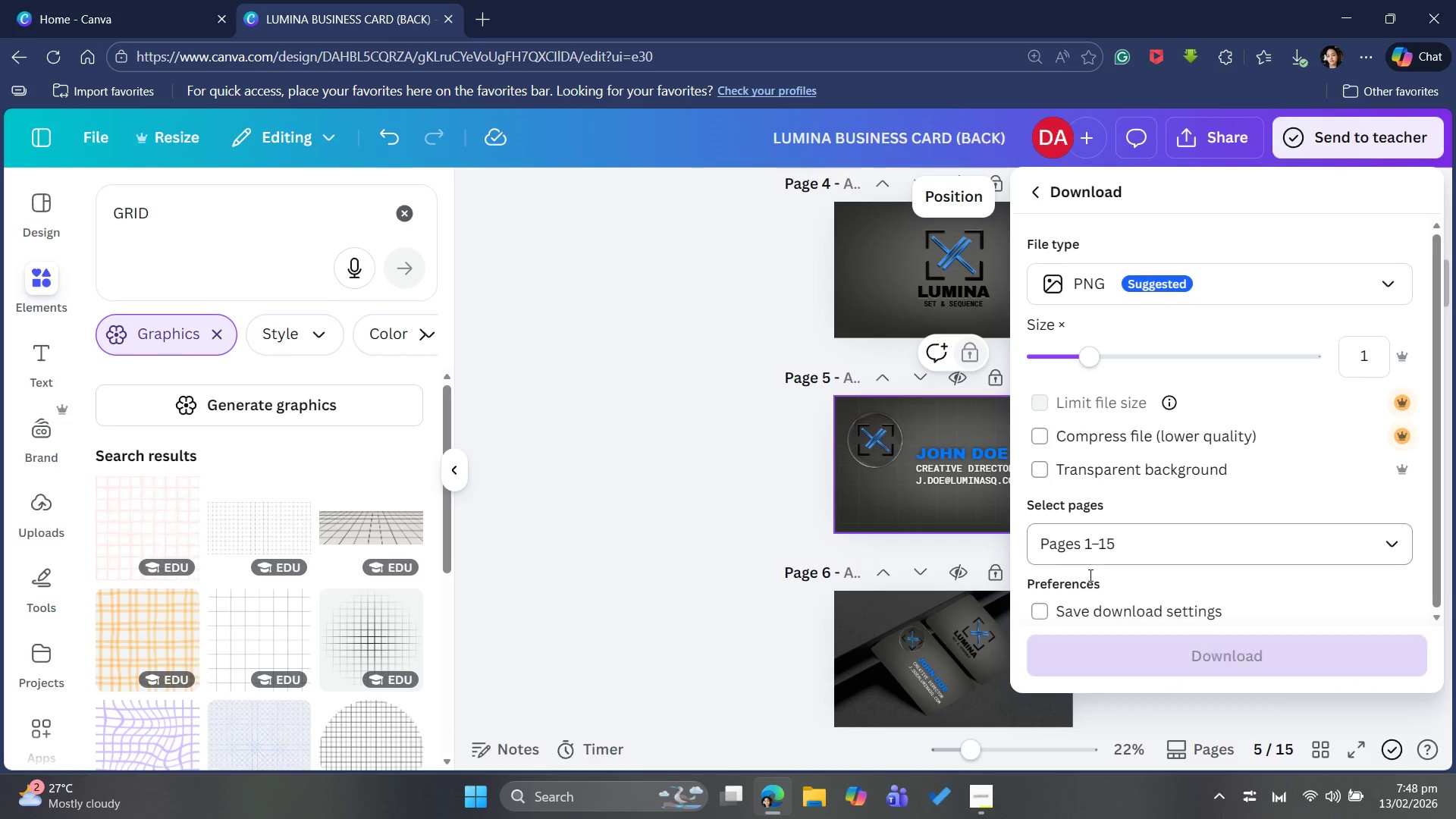 
mouse_move([1084, 539])
 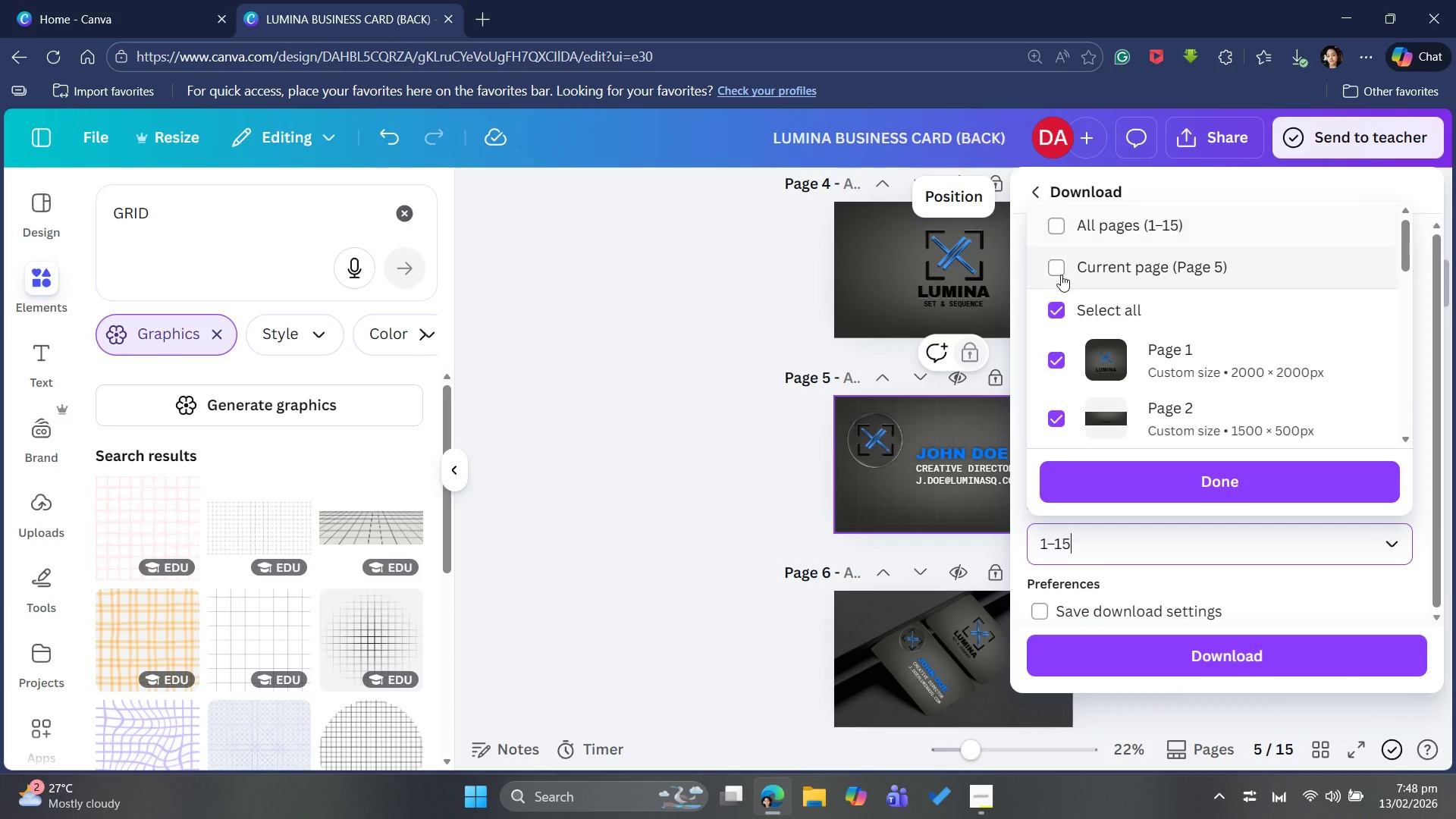 
left_click([1061, 273])
 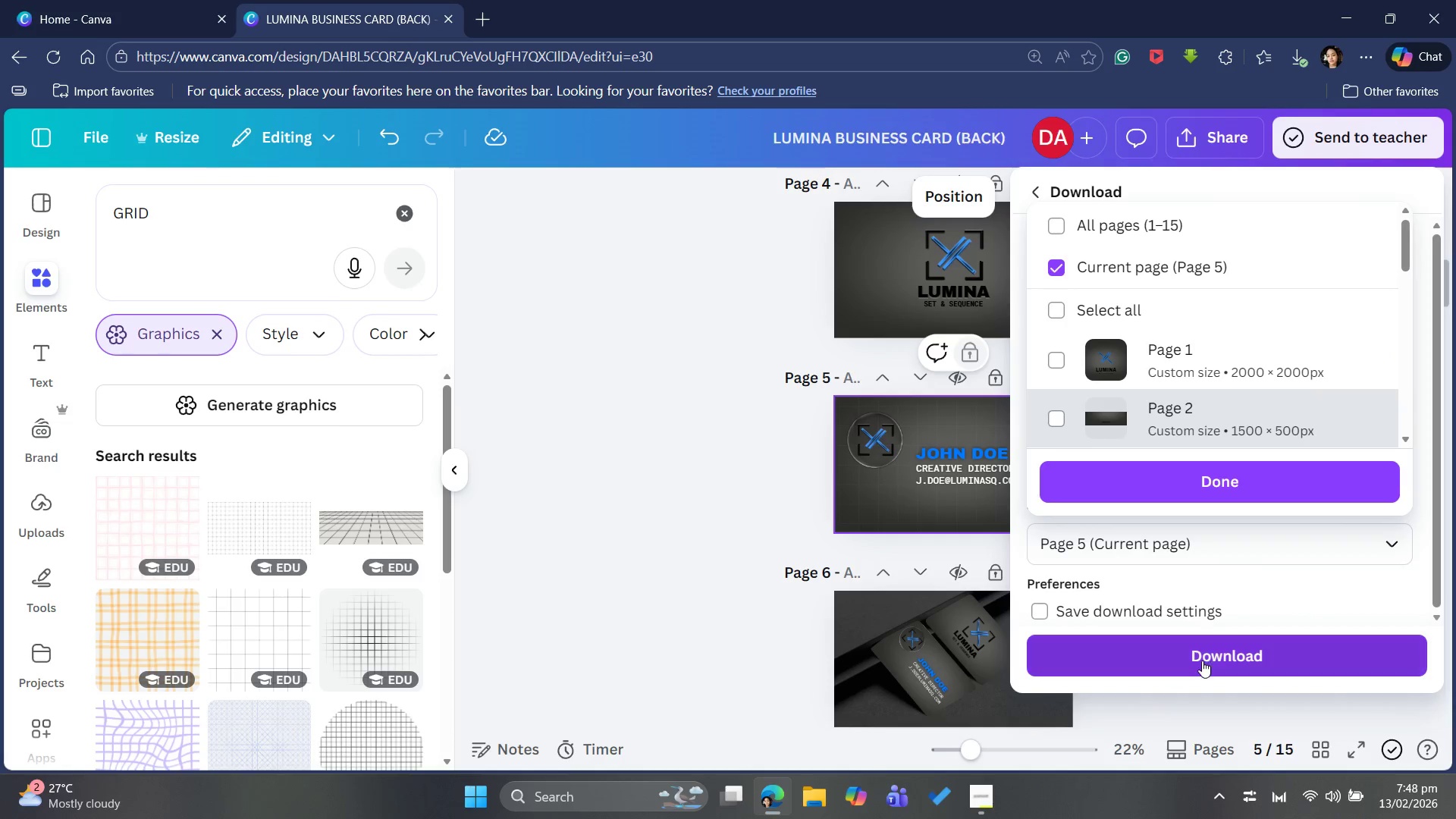 
left_click([1201, 663])
 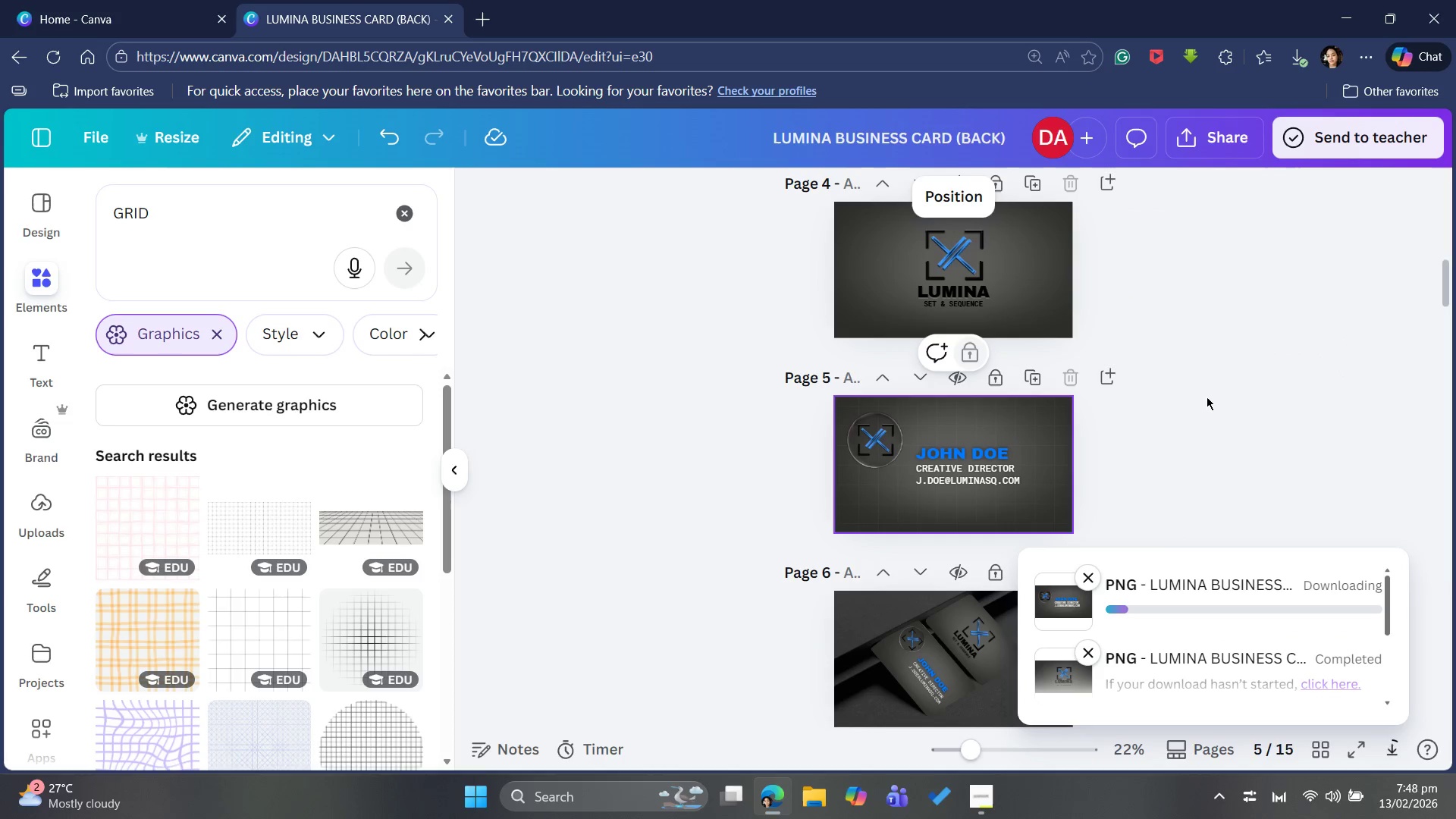 
mouse_move([1226, 402])
 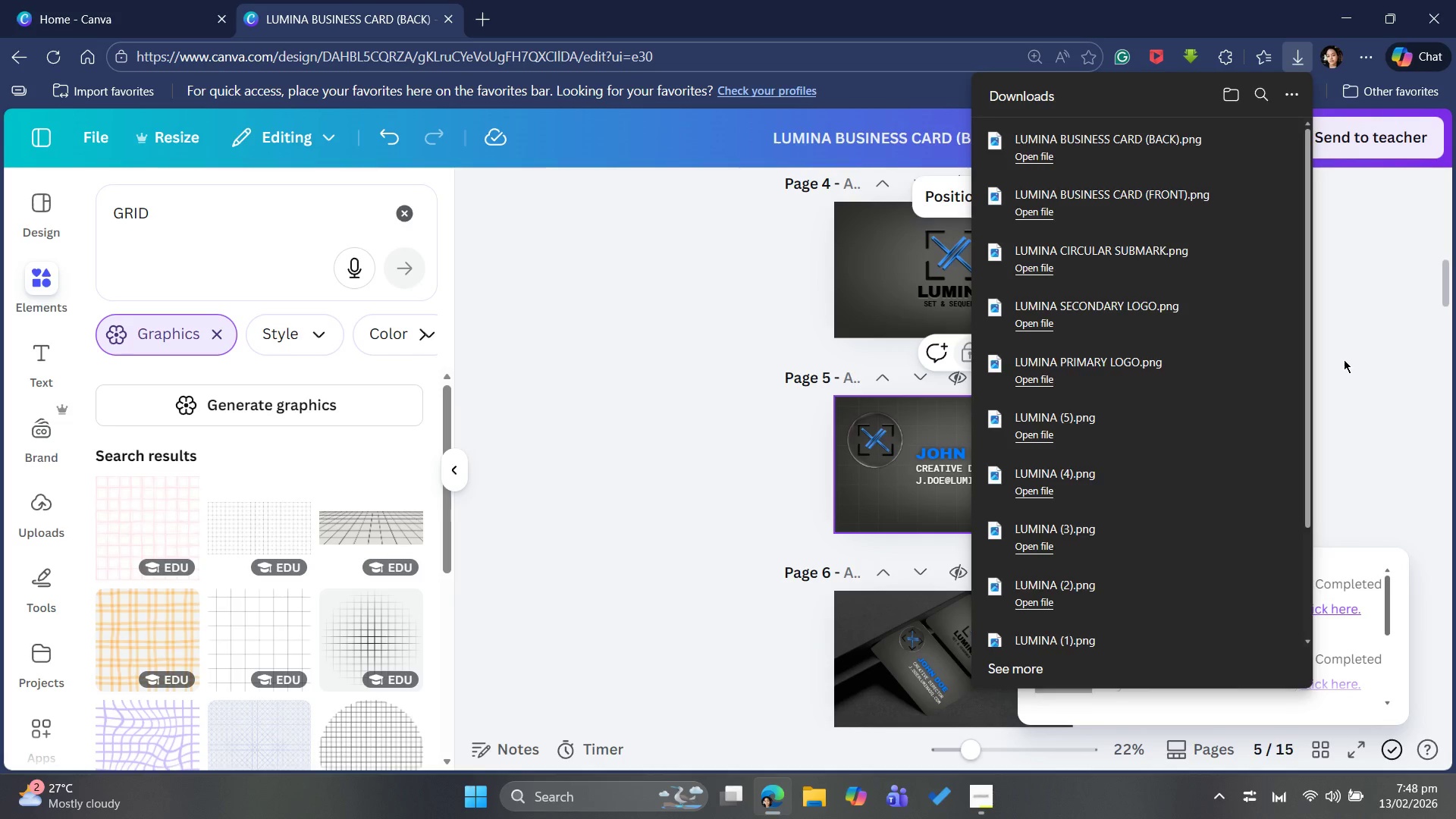 
left_click([1344, 359])
 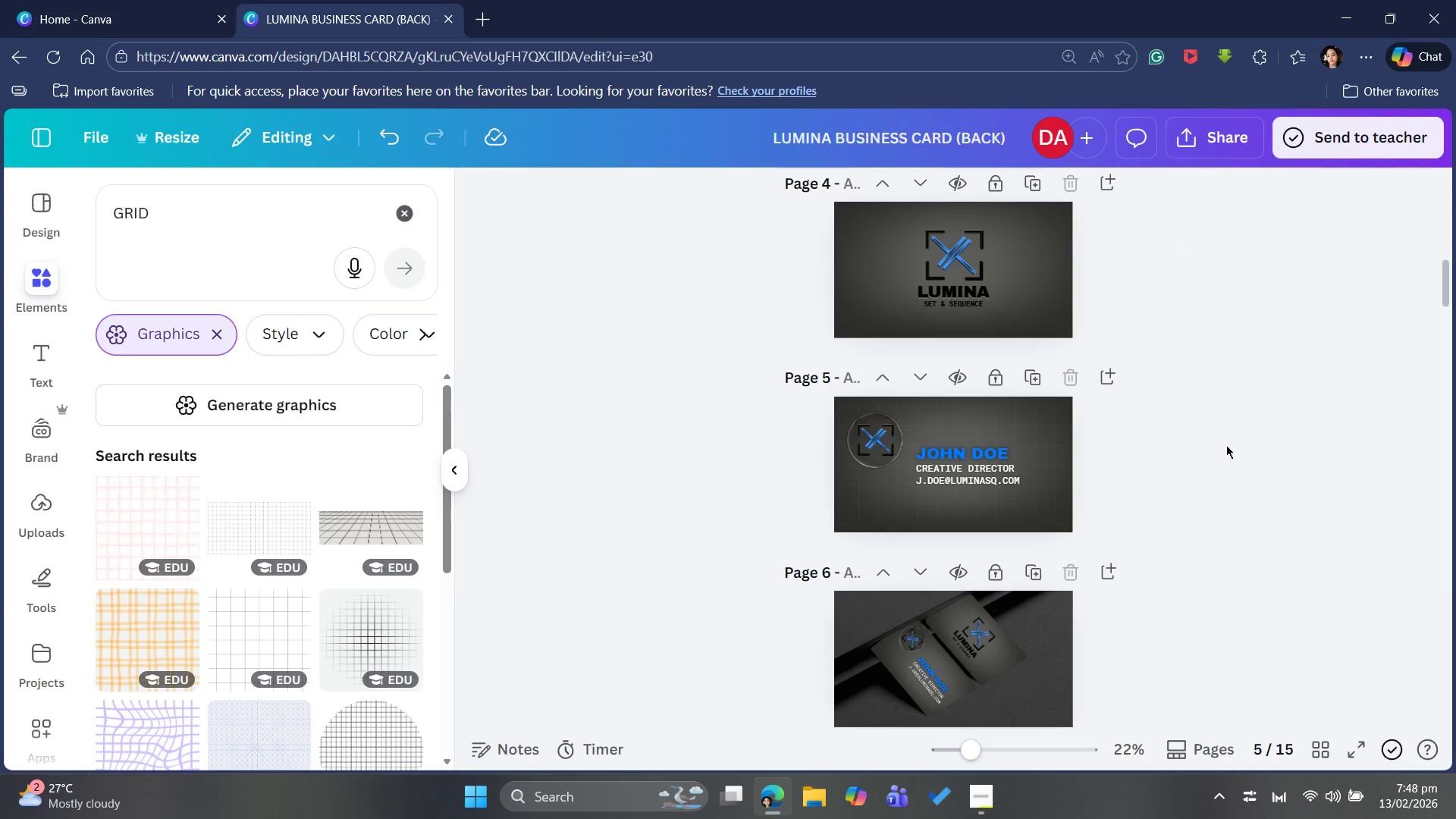 
scroll: coordinate [1224, 447], scroll_direction: down, amount: 3.0
 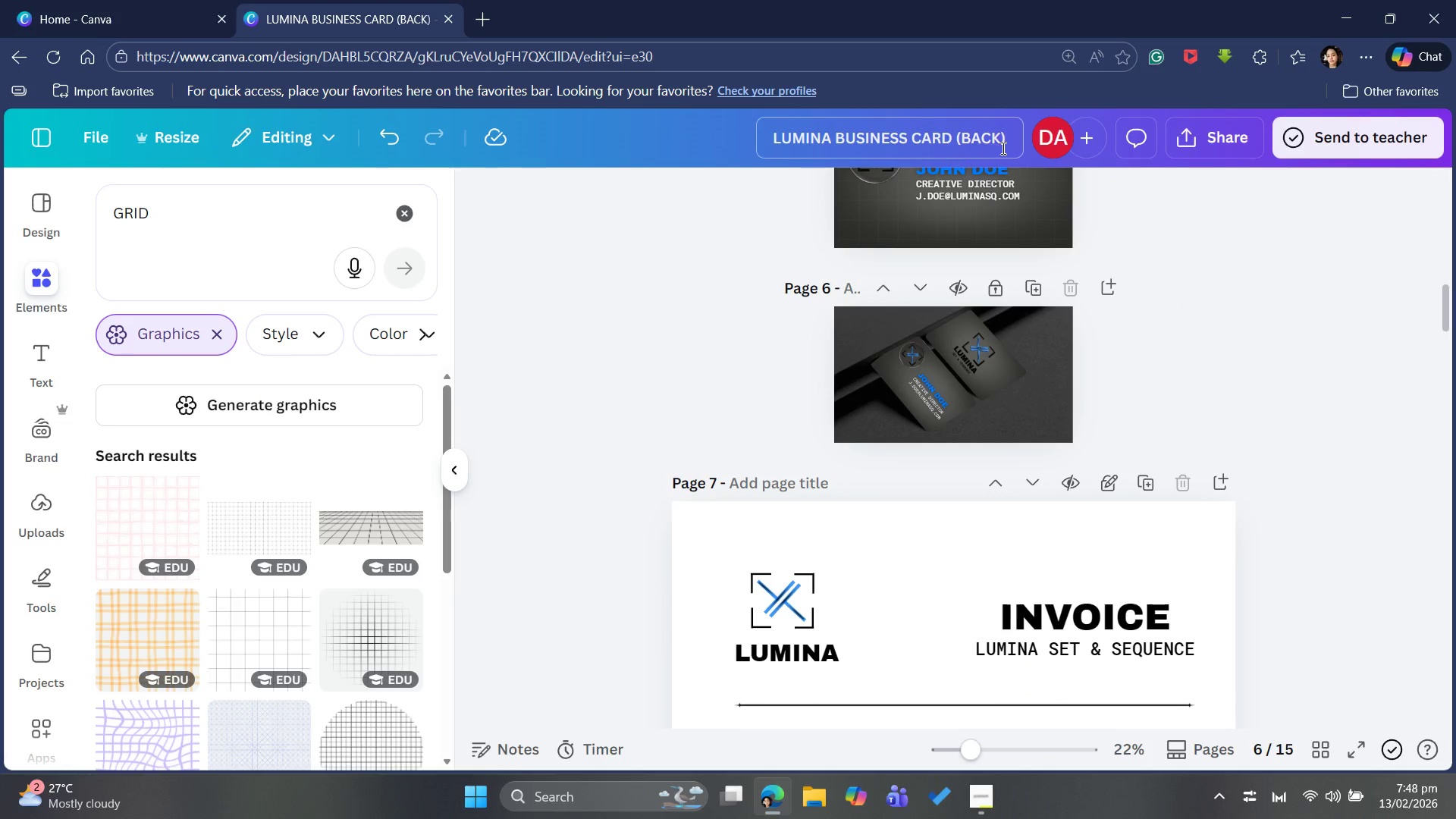 
left_click([1006, 142])
 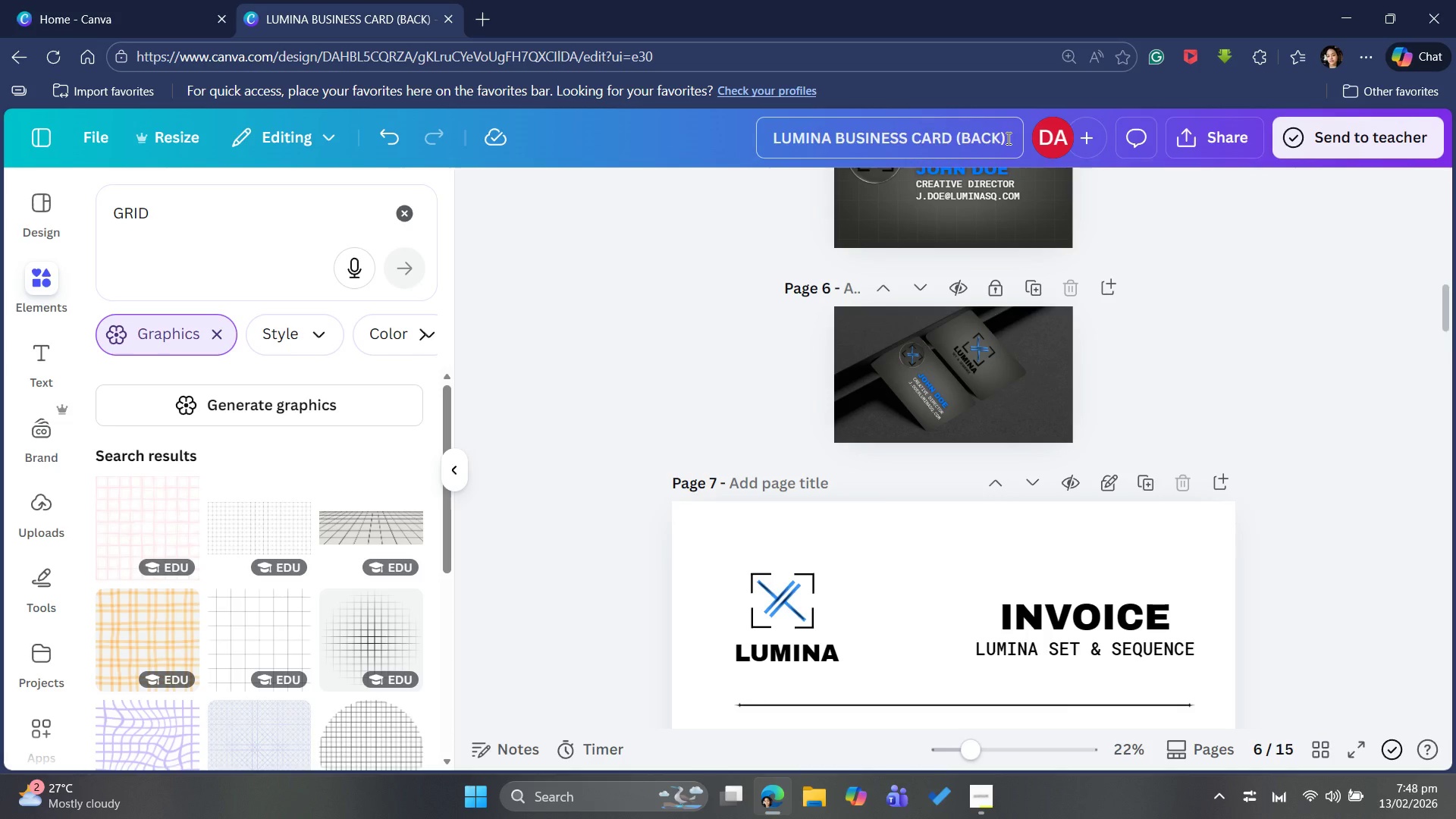 
key(Backspace)
key(Backspace)
key(Backspace)
key(Backspace)
key(Backspace)
type(MOCKUP))
 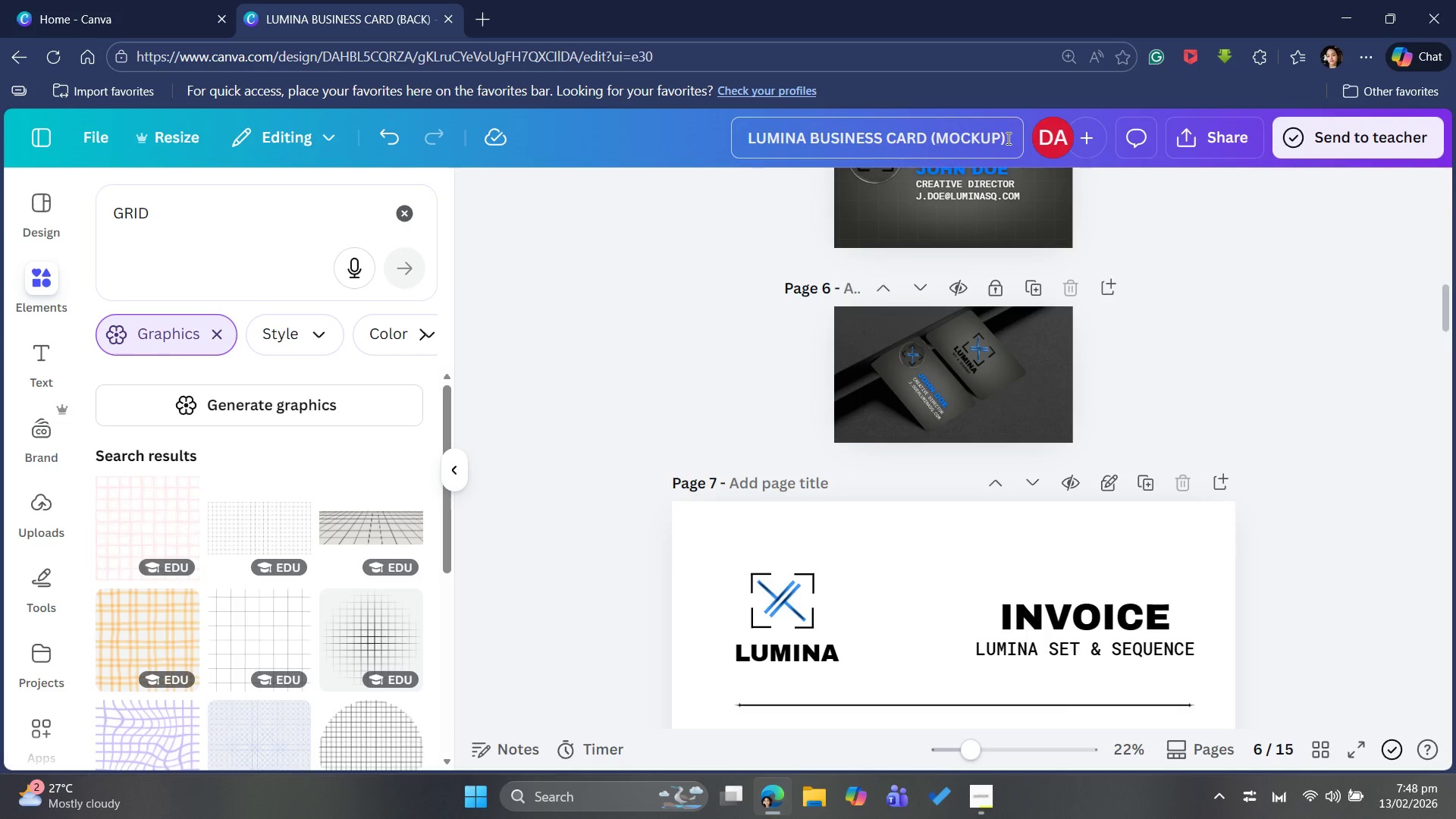 
left_click([1246, 136])
 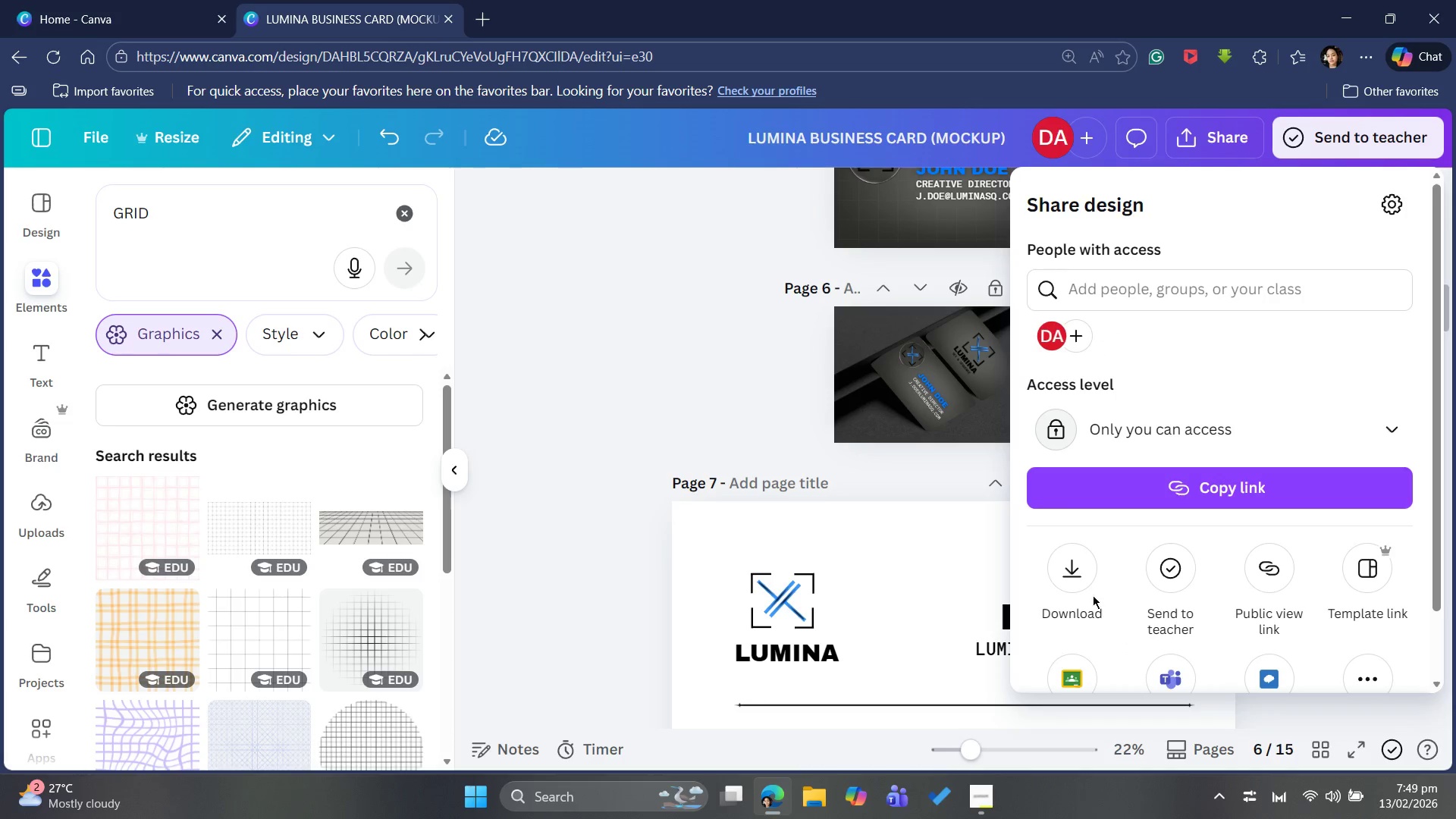 
left_click([1059, 570])
 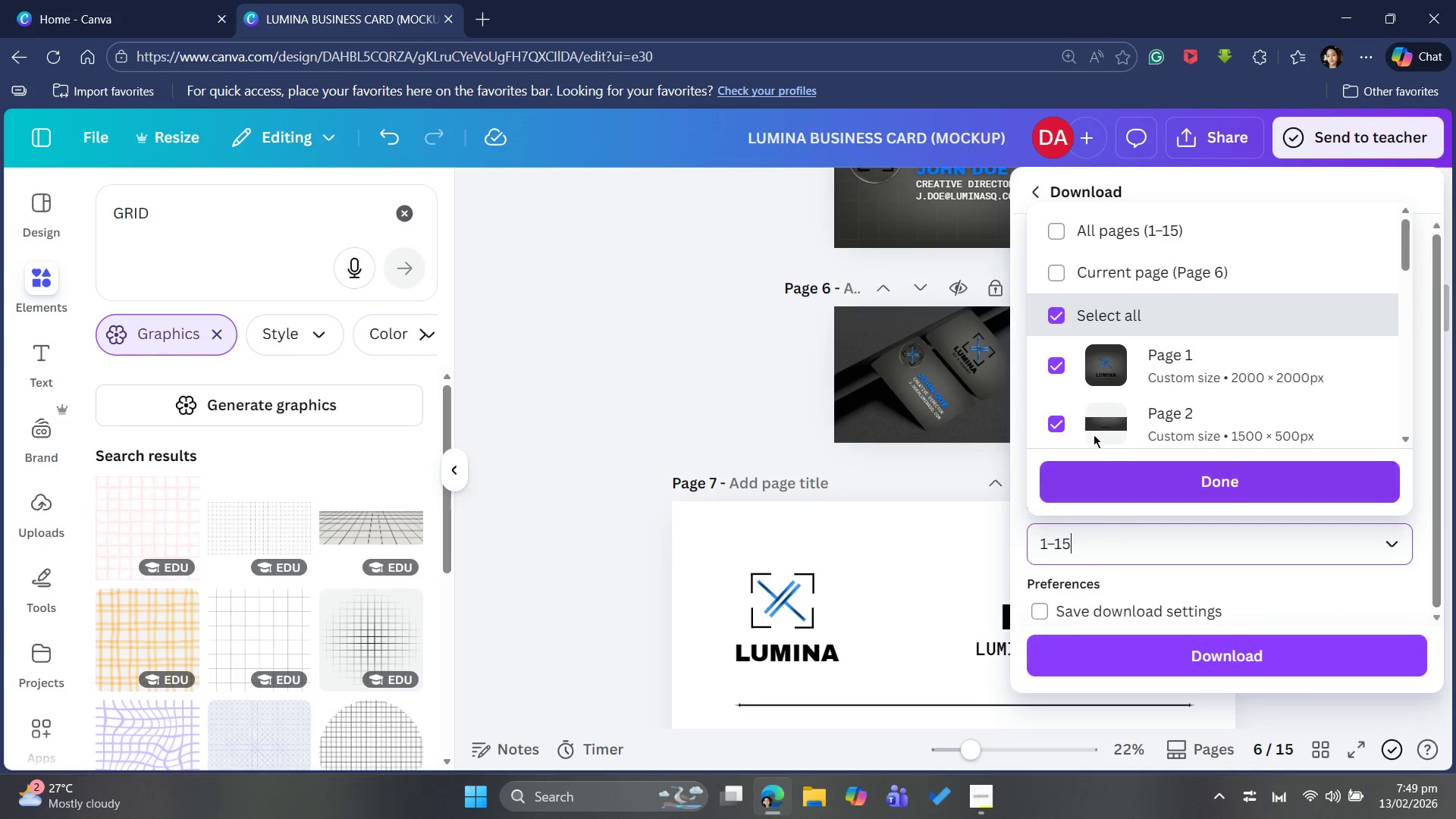 
left_click([1057, 254])
 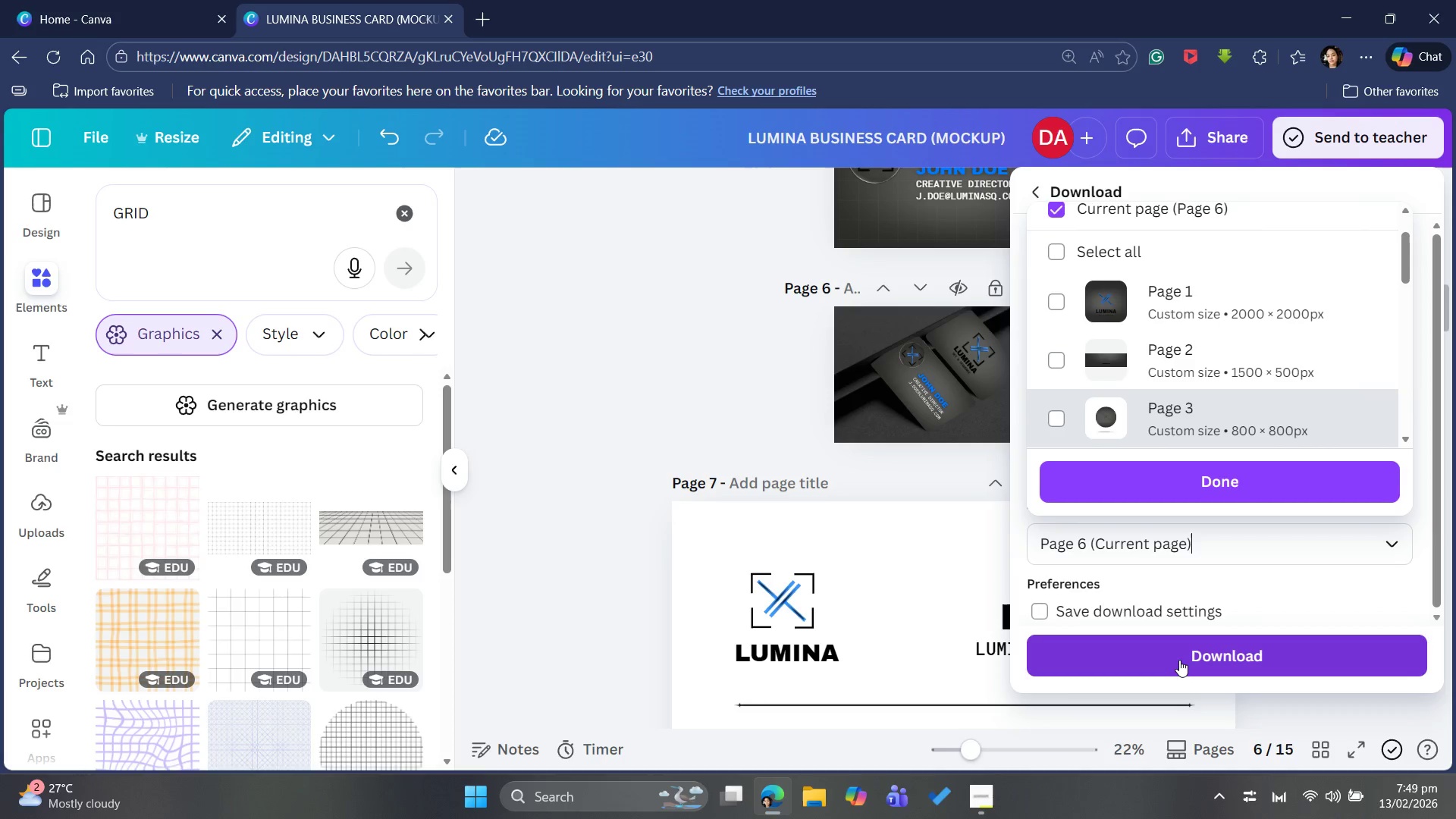 
left_click([1179, 660])
 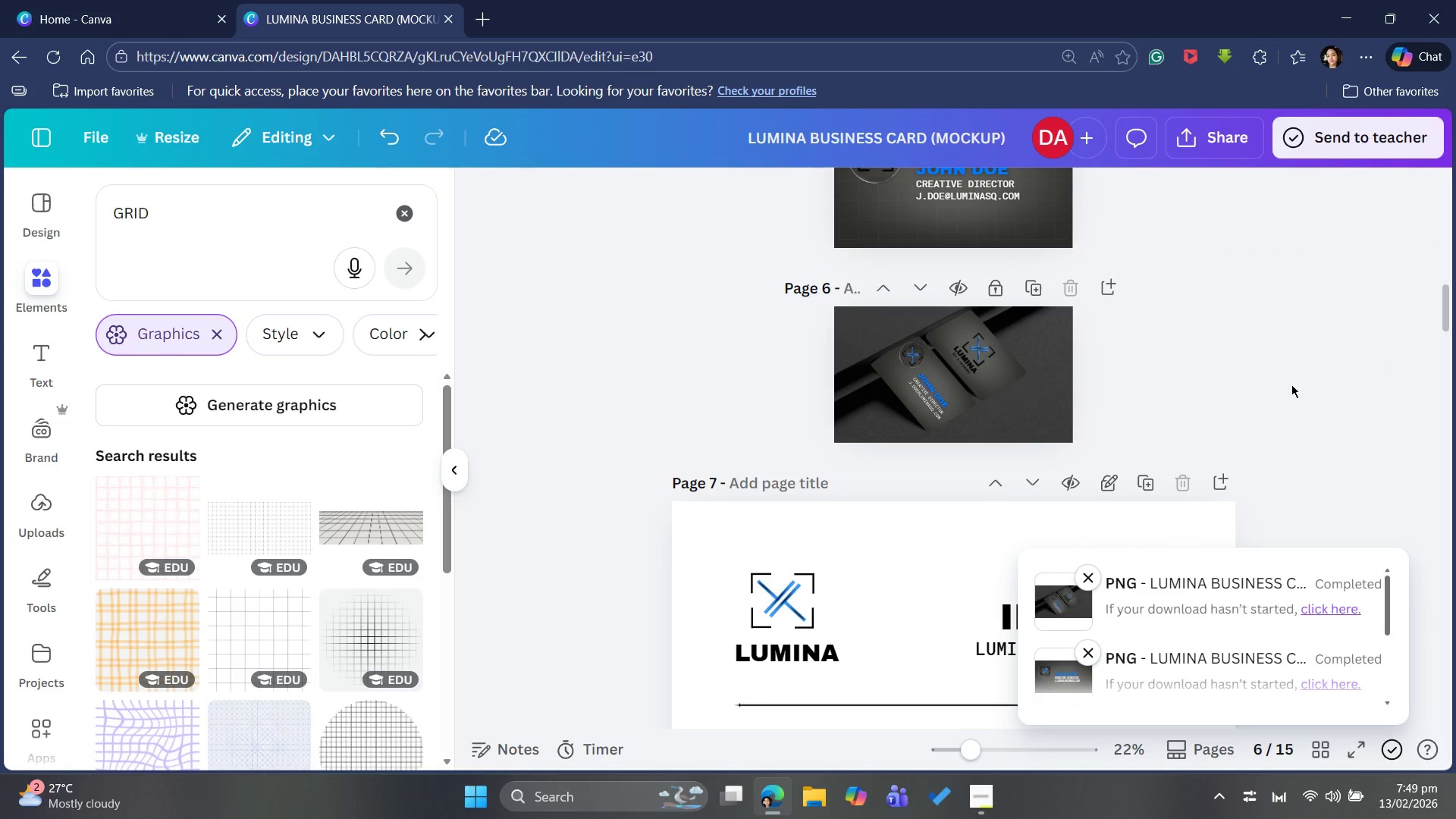 
wait(6.89)
 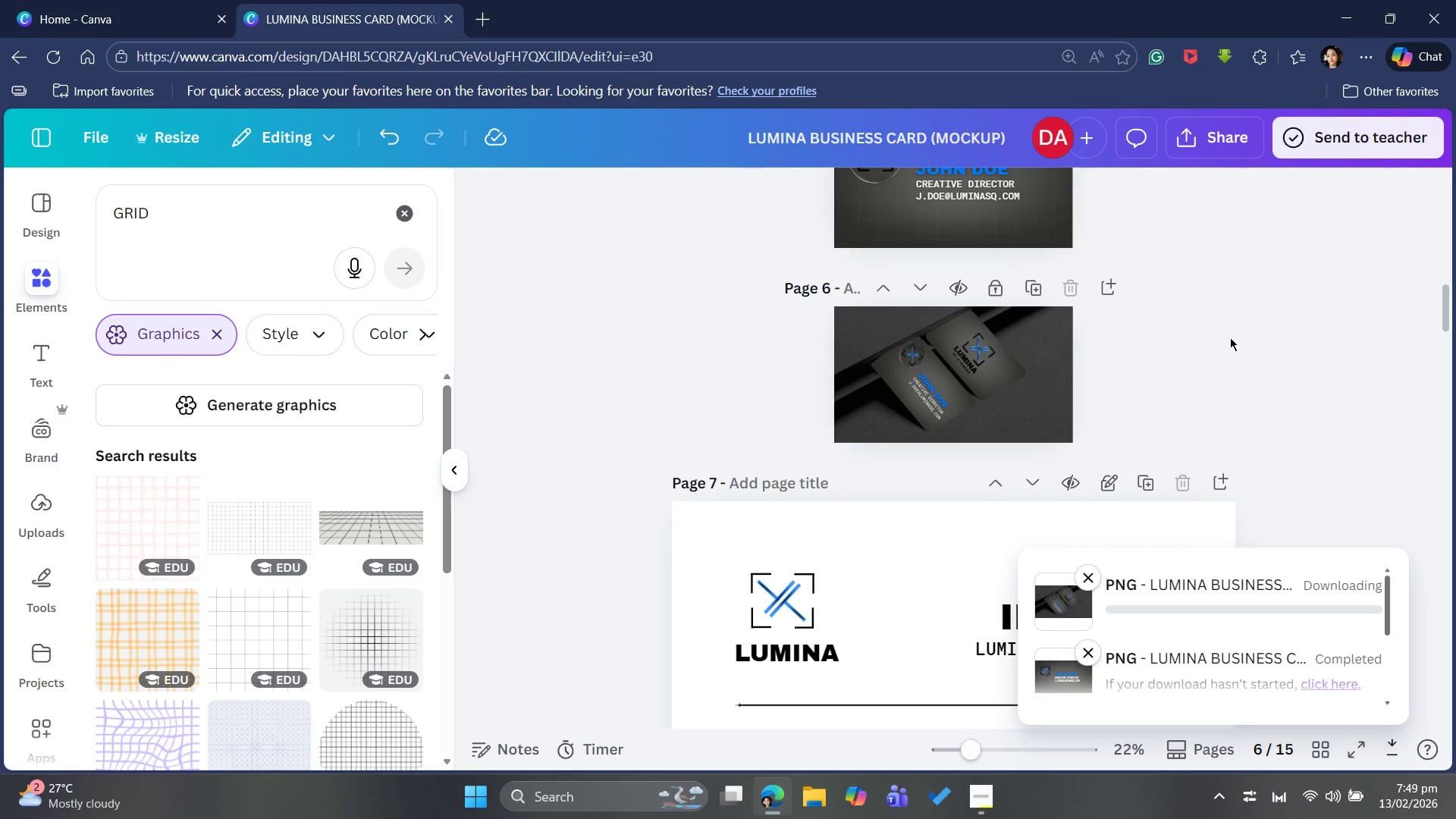 
left_click([1391, 356])
 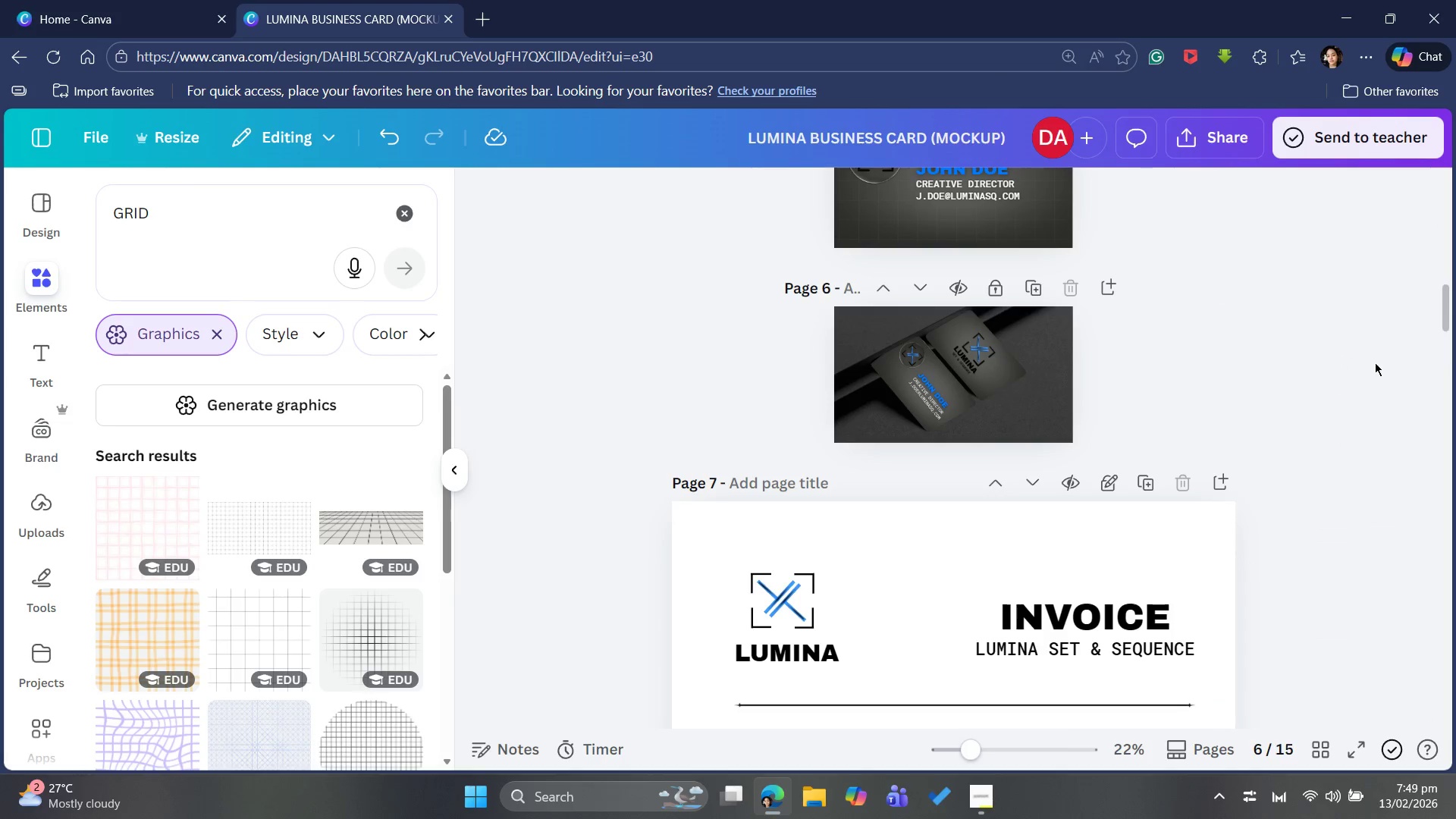 
scroll: coordinate [1368, 375], scroll_direction: down, amount: 3.0
 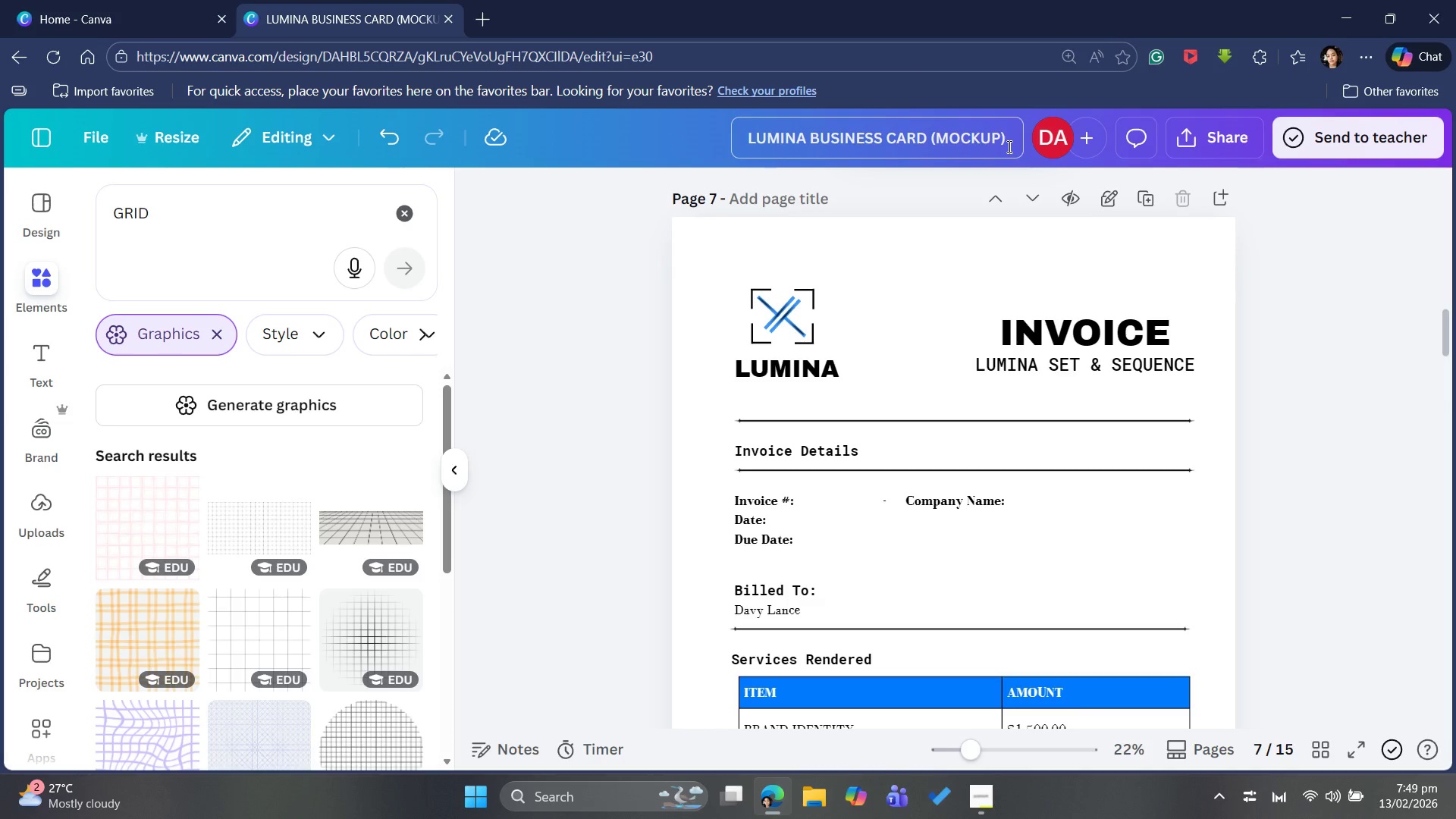 
hold_key(key=Backspace, duration=0.89)
 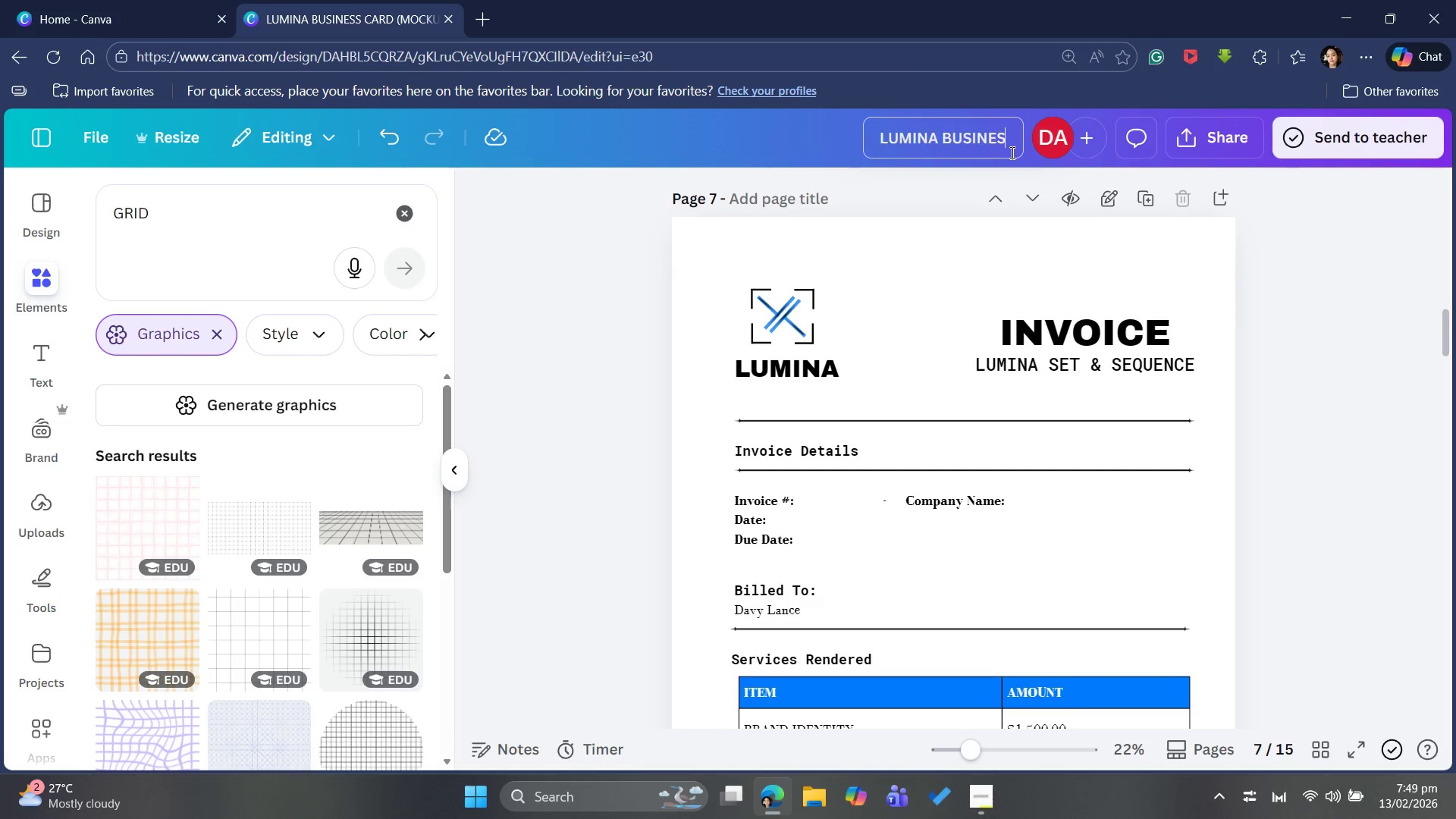 
key(Backspace)
key(Backspace)
key(Backspace)
key(Backspace)
key(Backspace)
key(Backspace)
key(Backspace)
key(Backspace)
type(INVOICE TEMPLATE)
 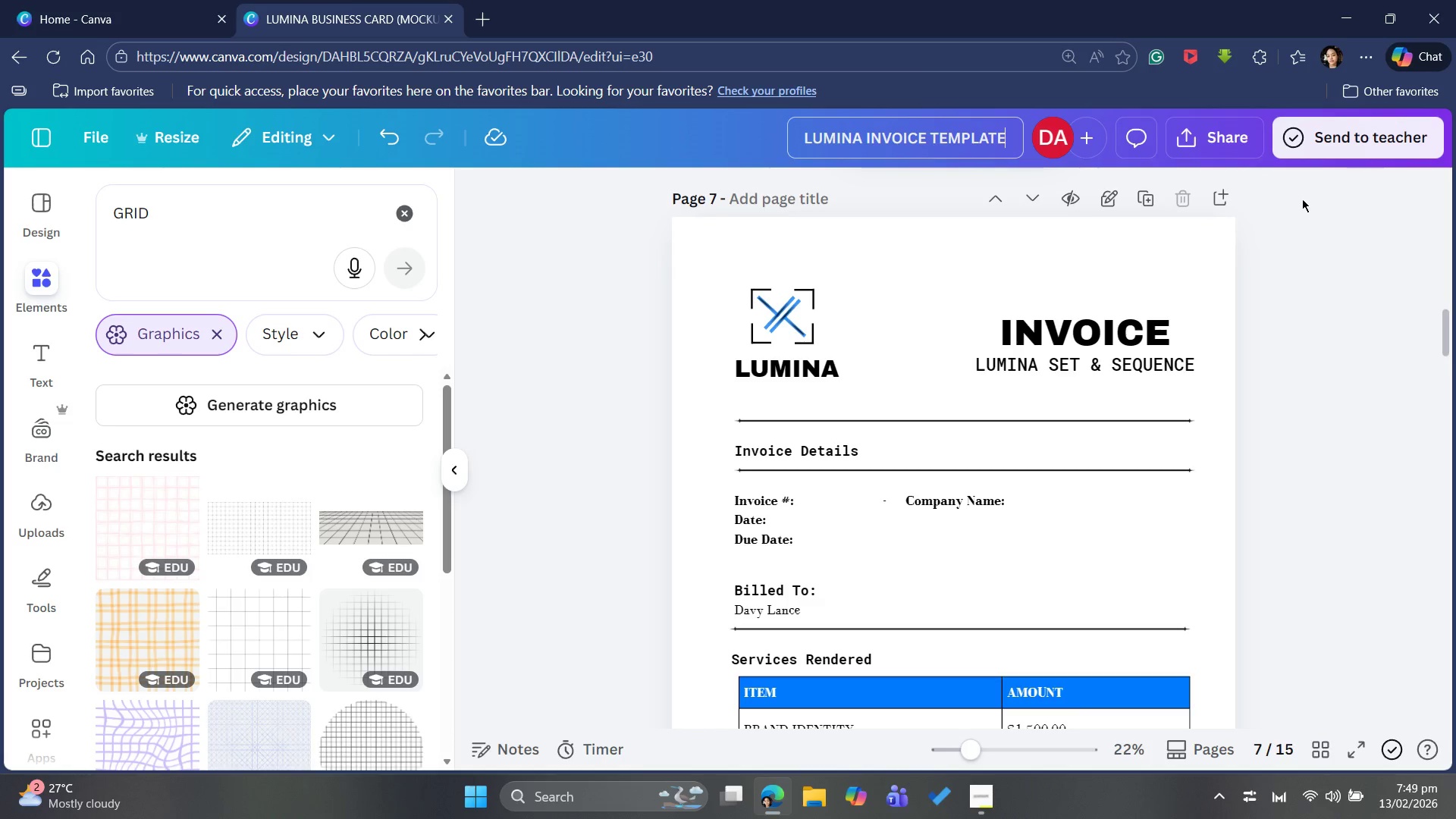 
left_click([1235, 148])
 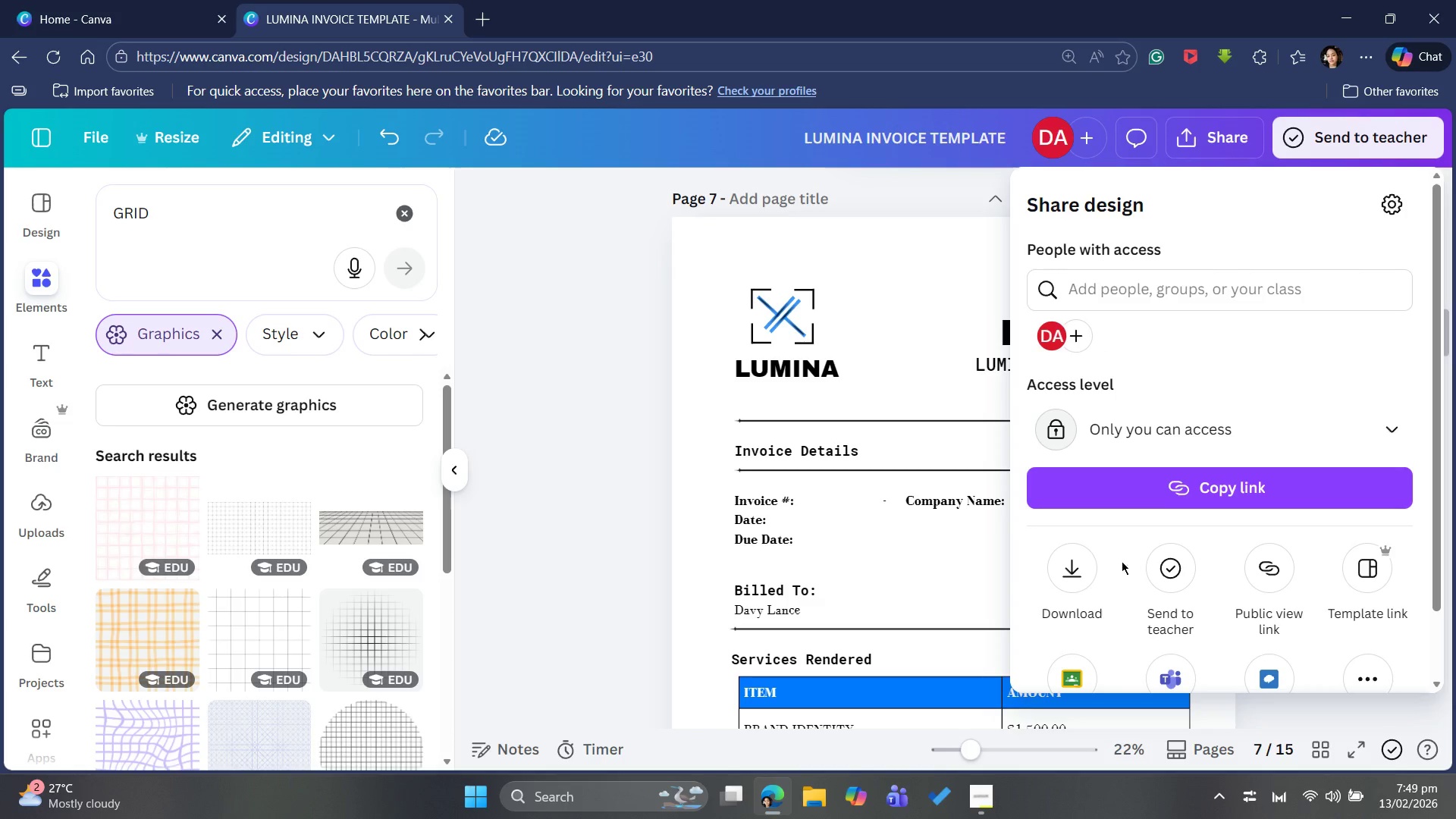 
left_click([1083, 579])
 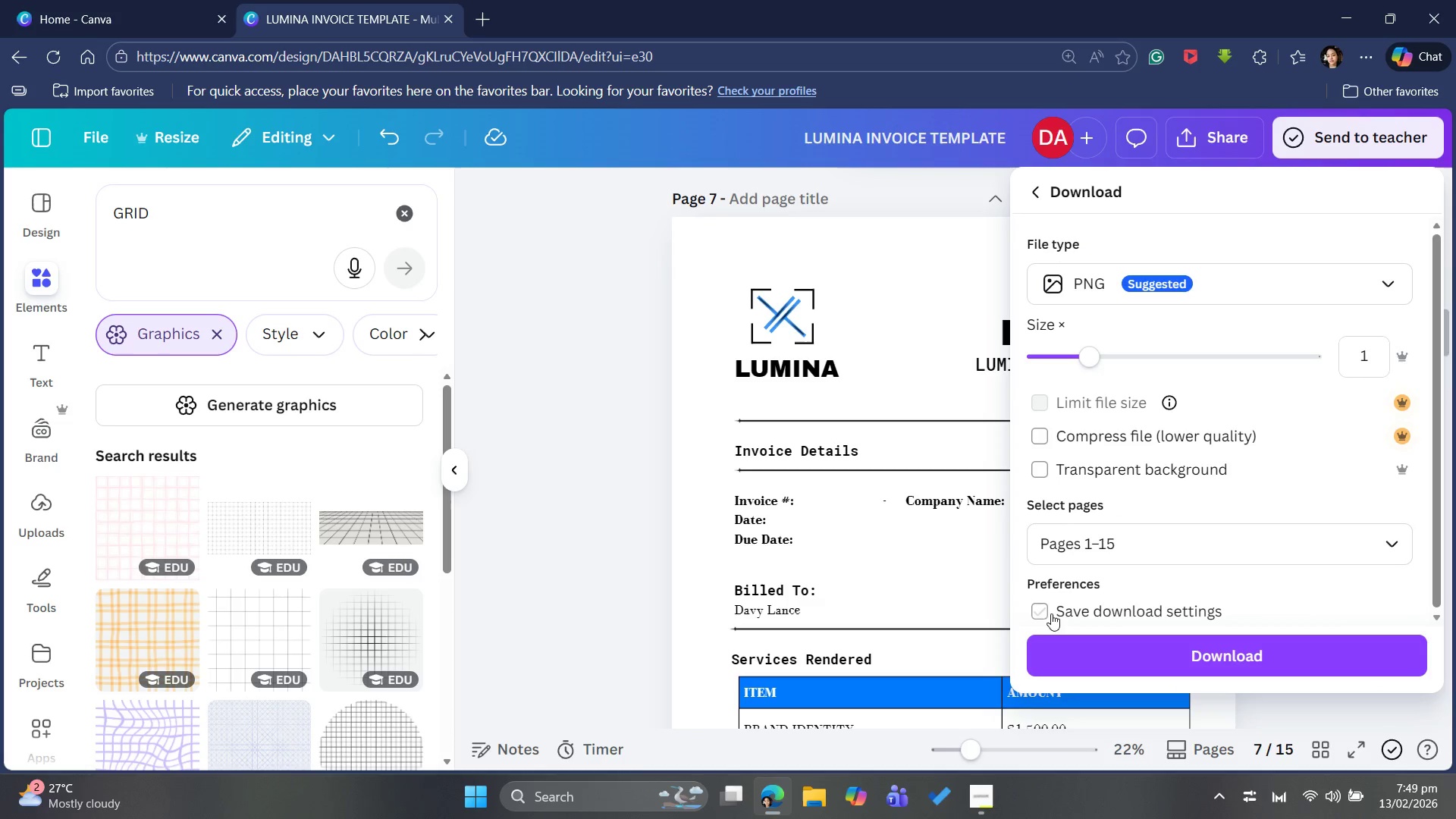 
left_click([1087, 549])
 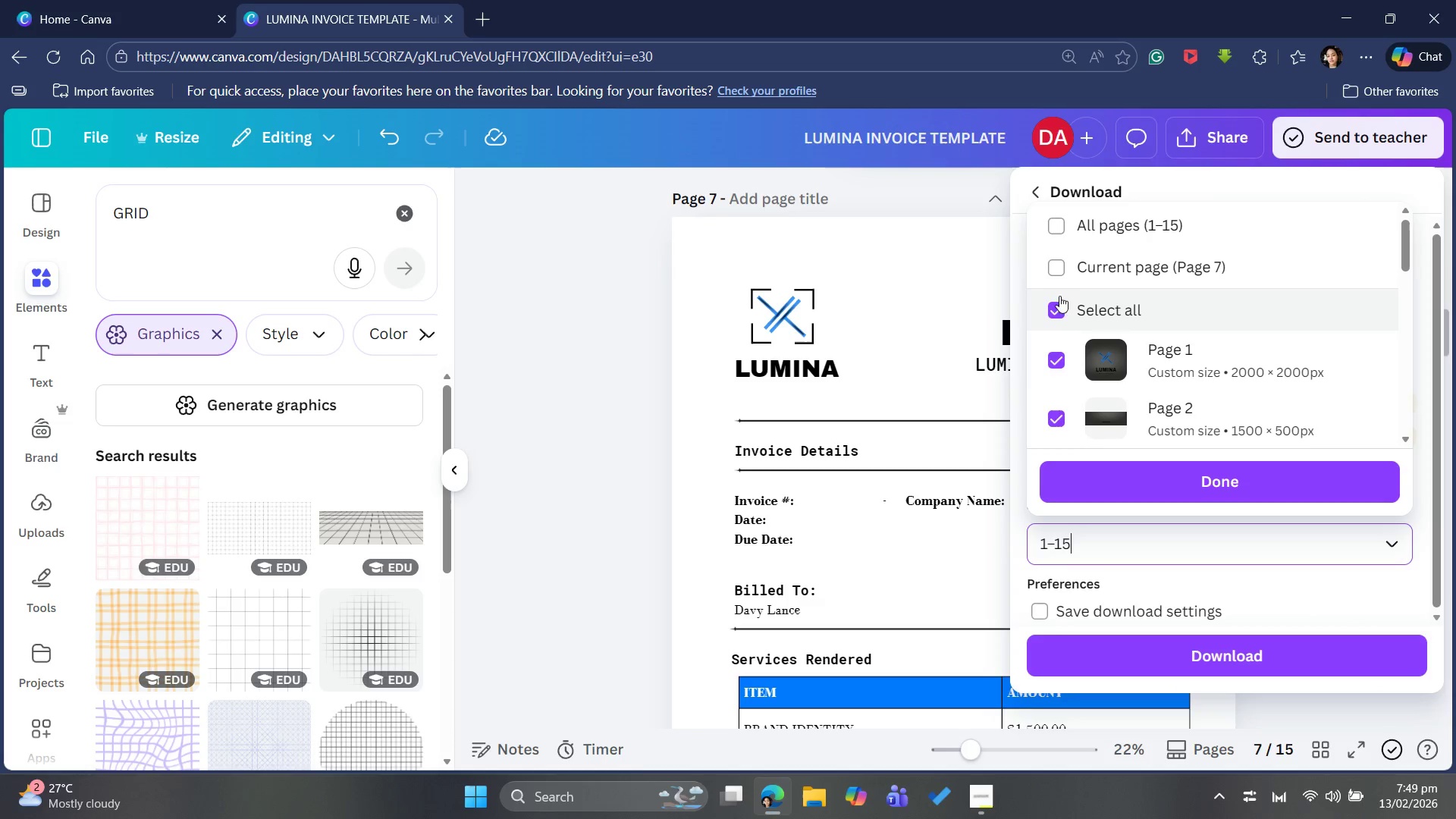 
left_click([1062, 269])
 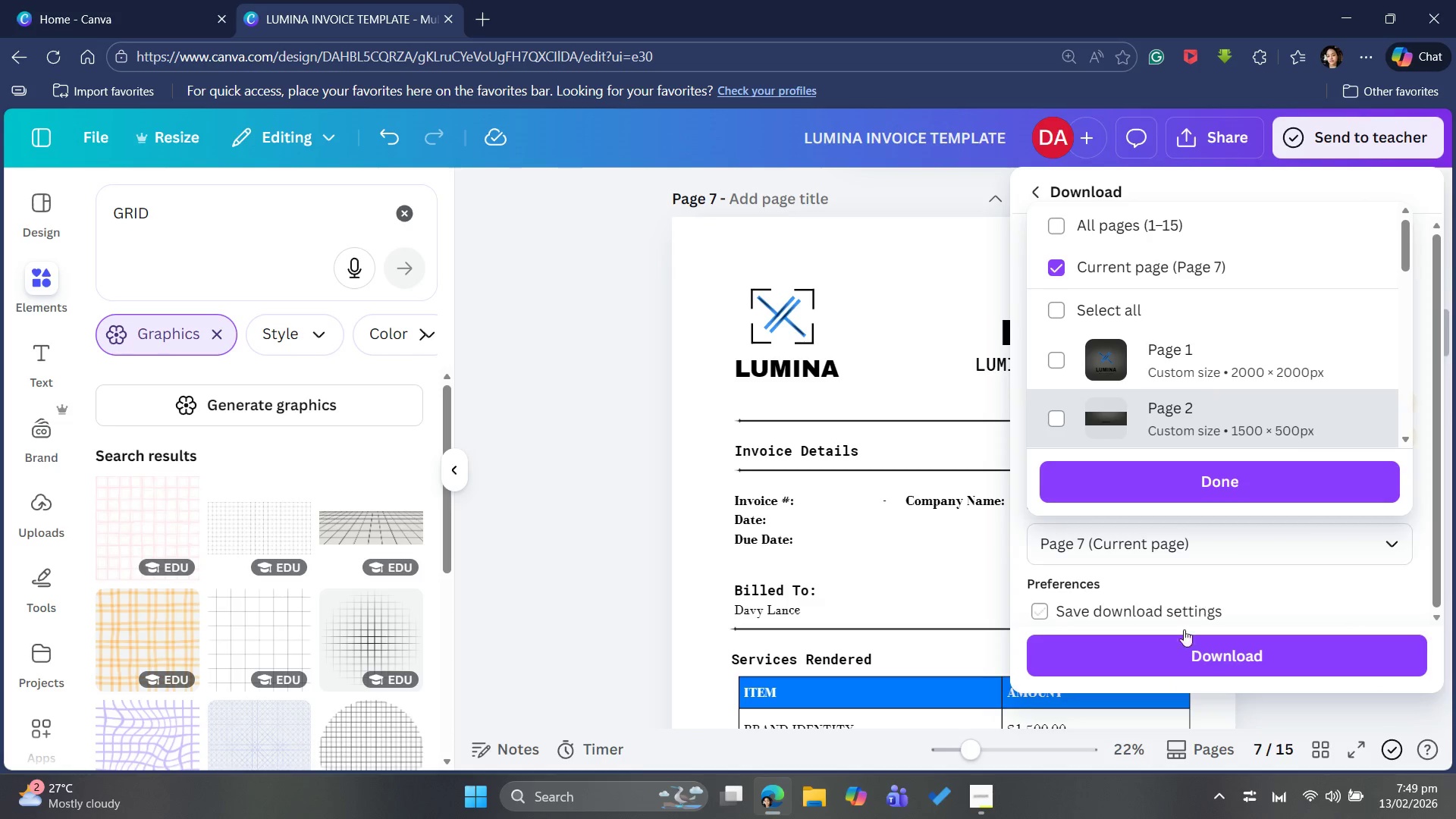 
left_click([1178, 651])
 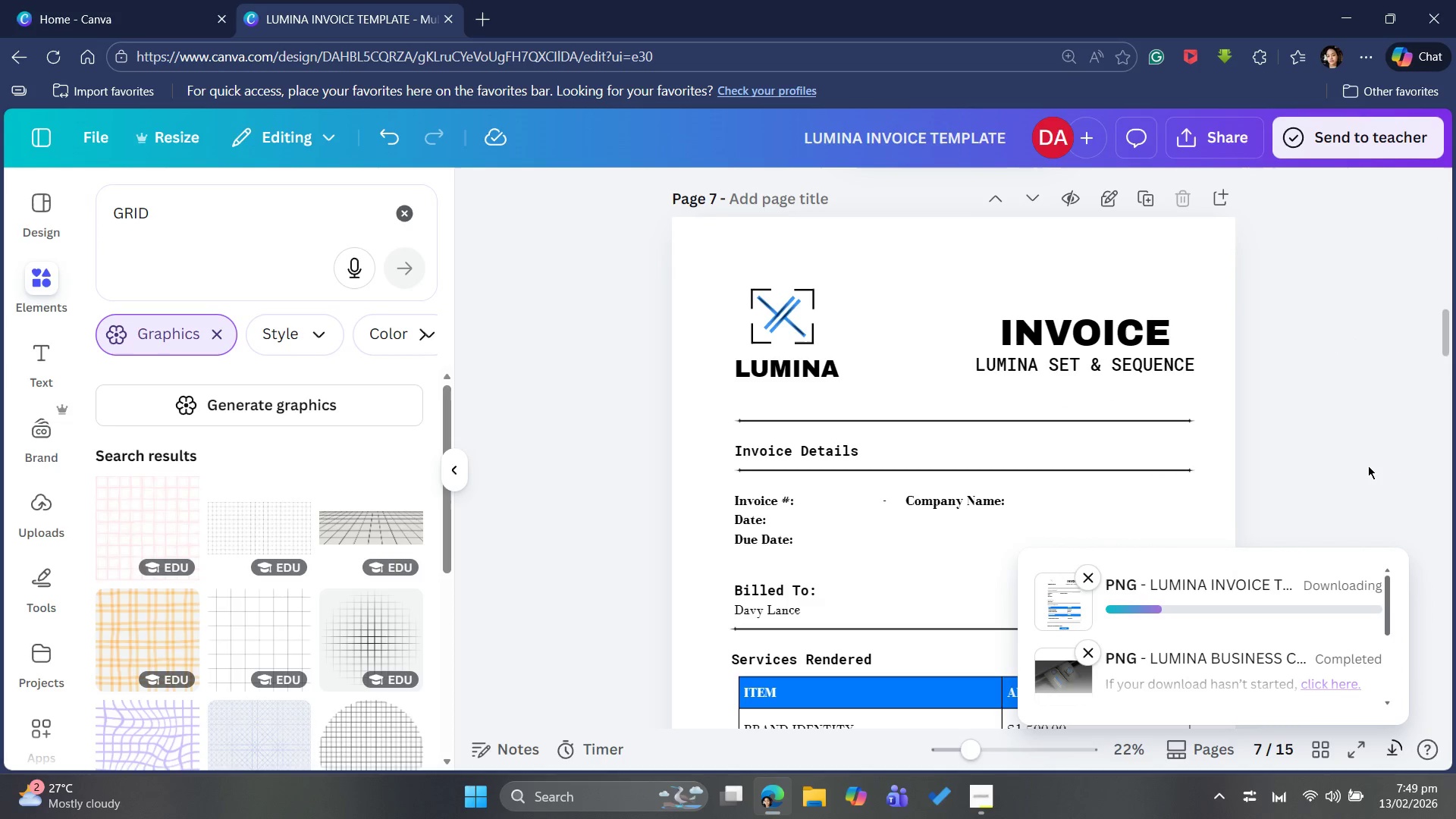 
scroll: coordinate [1363, 459], scroll_direction: down, amount: 8.0
 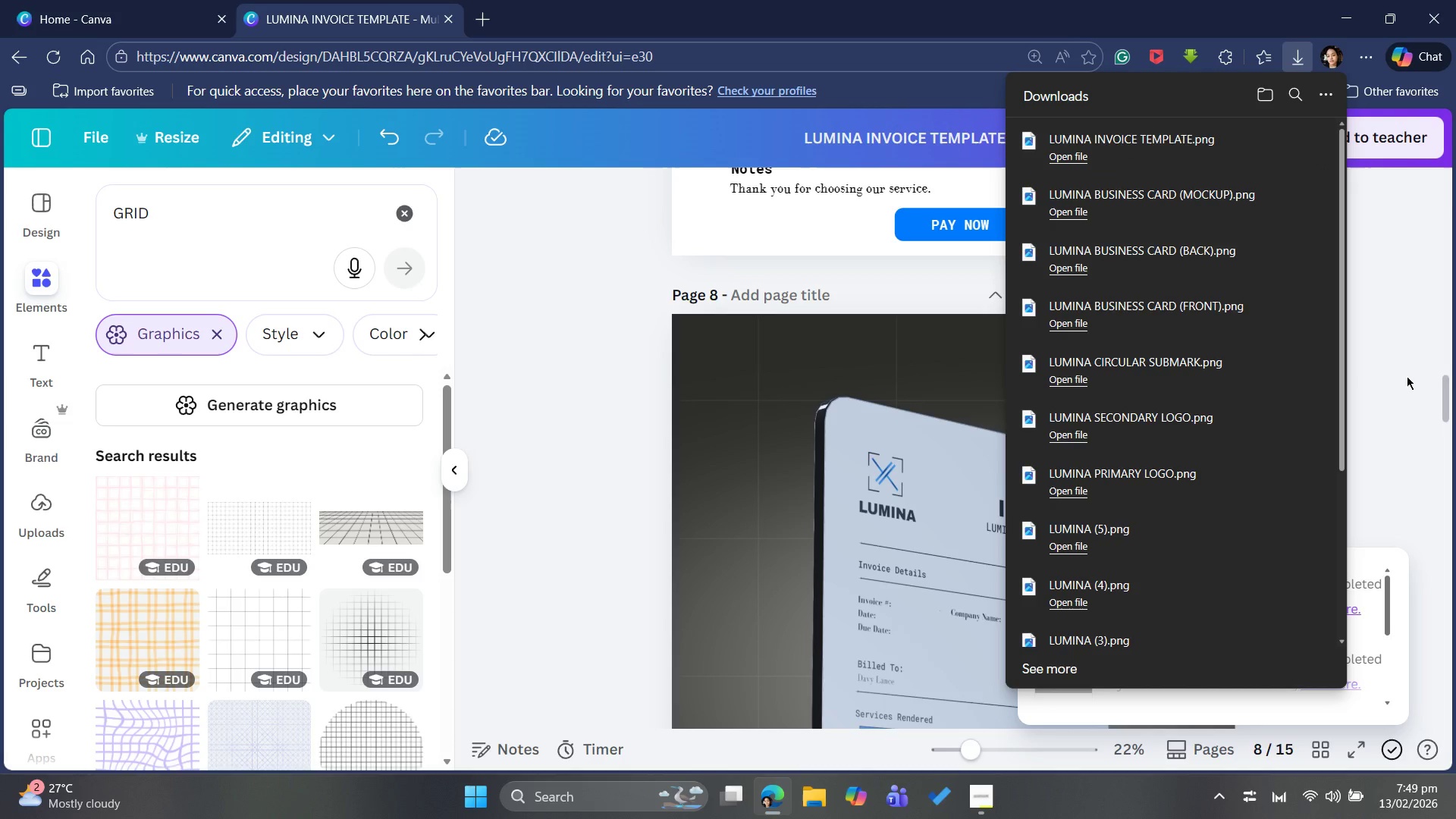 
left_click([1370, 378])
 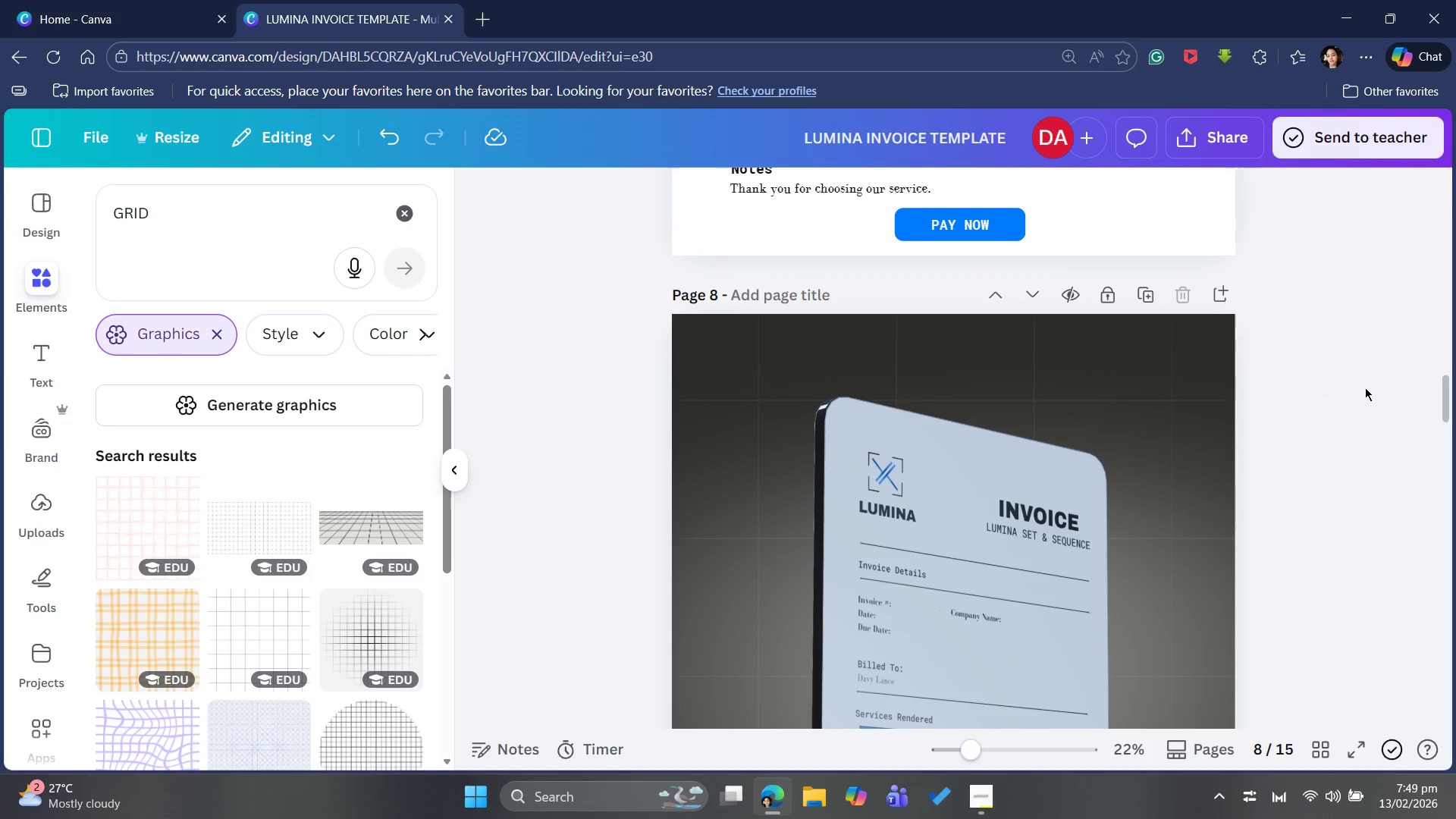 
scroll: coordinate [1365, 388], scroll_direction: down, amount: 2.0
 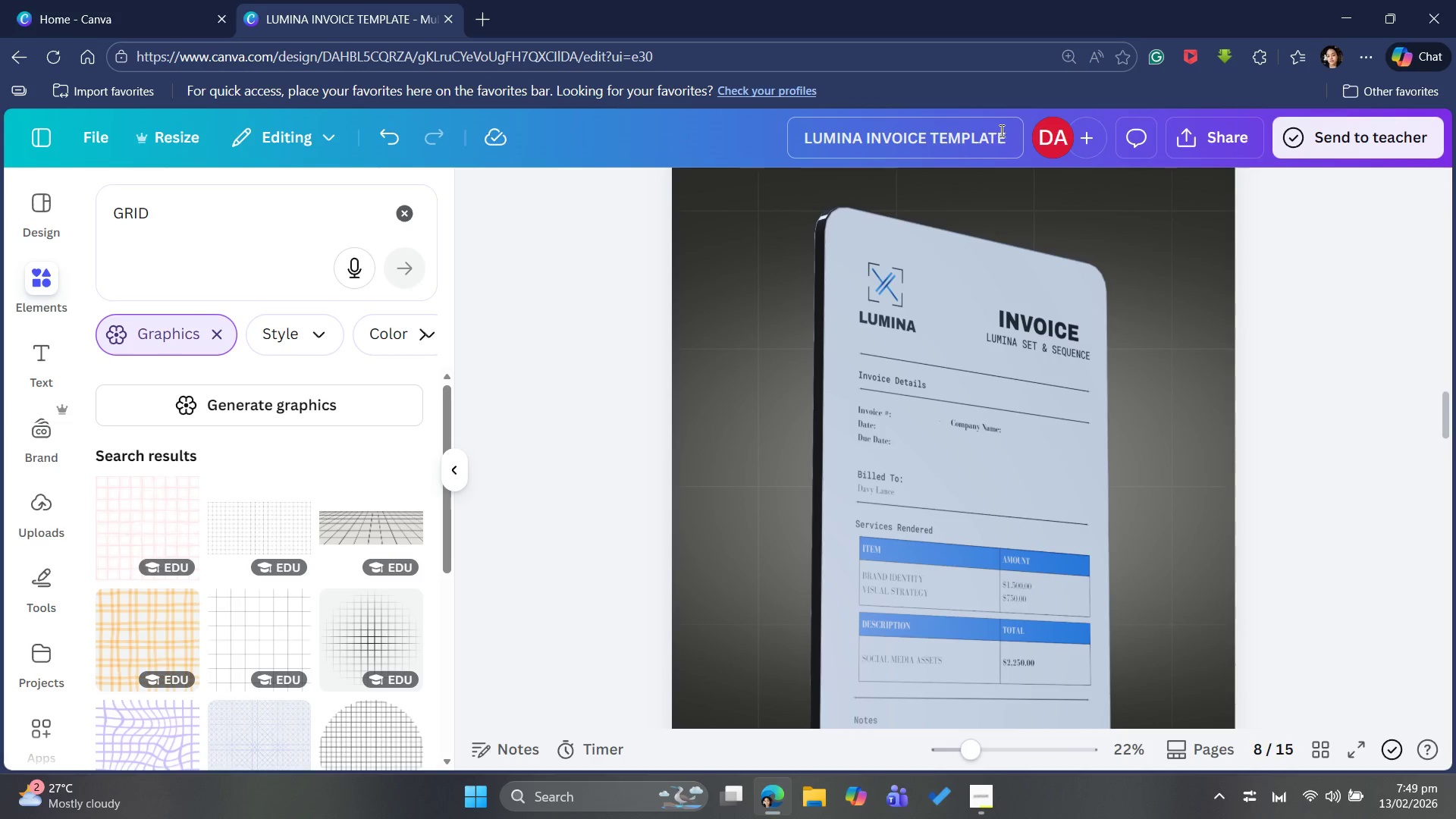 
left_click([1008, 130])
 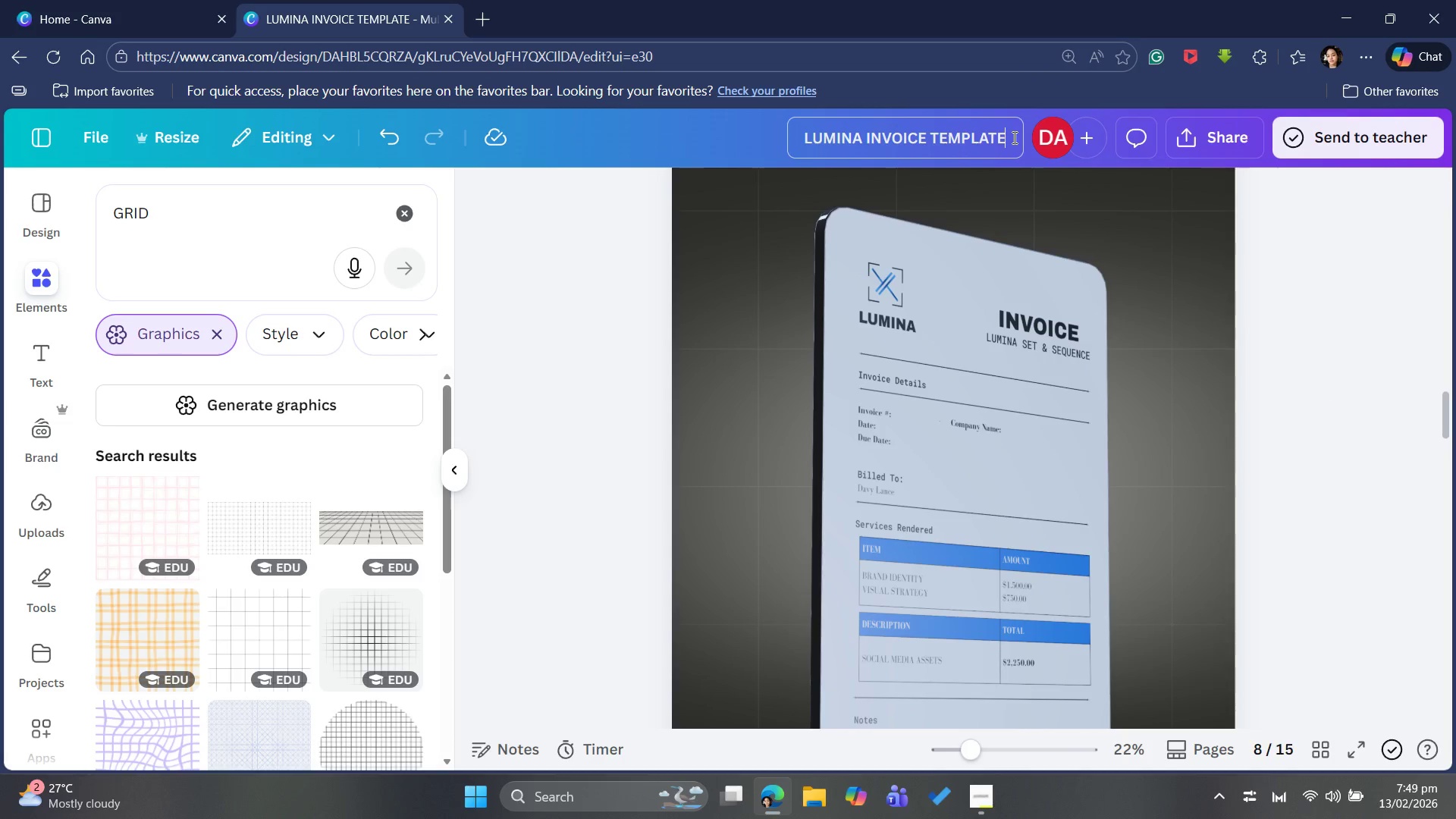 
type( (MOCKUP))
 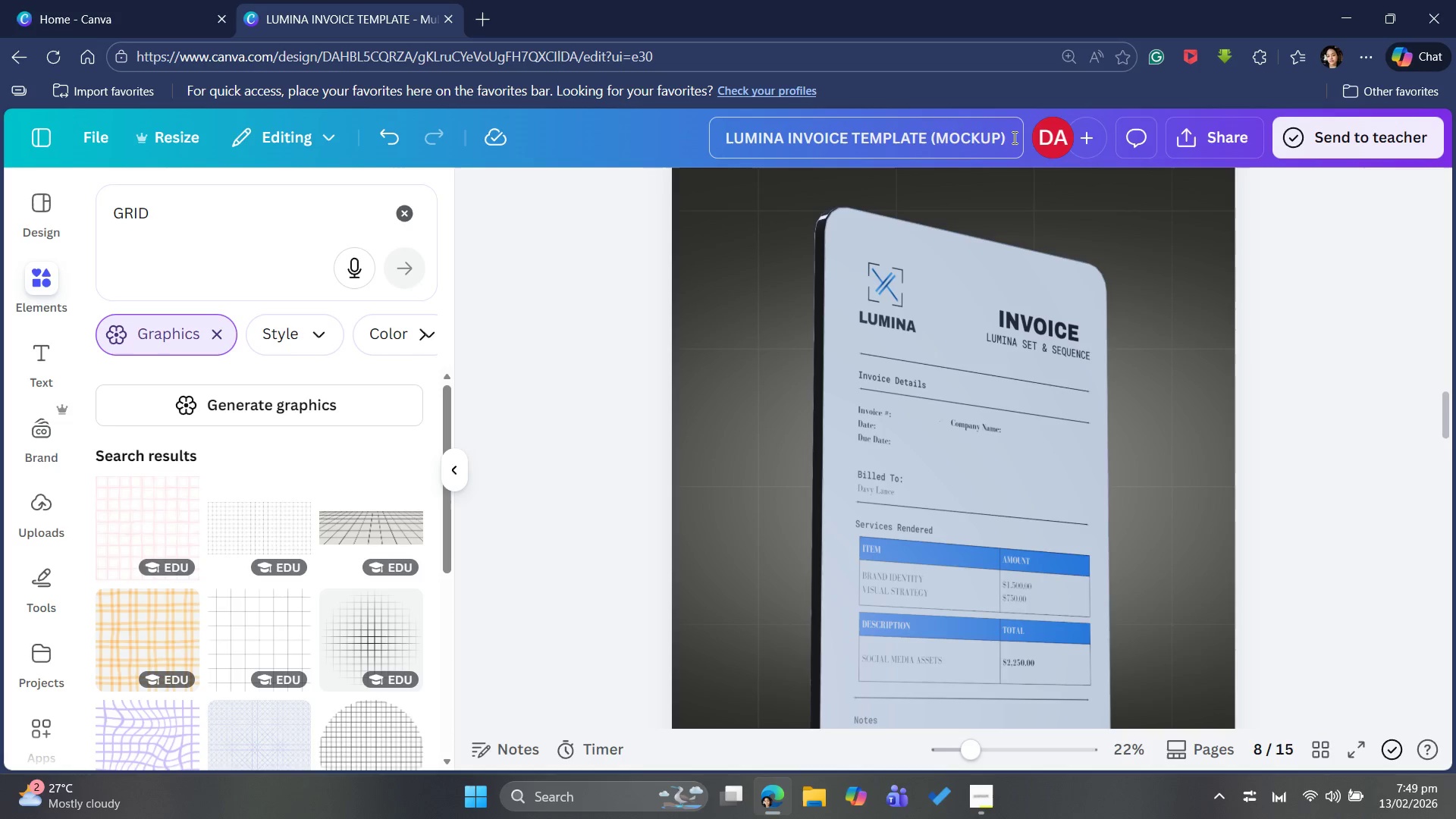 
left_click([1188, 131])
 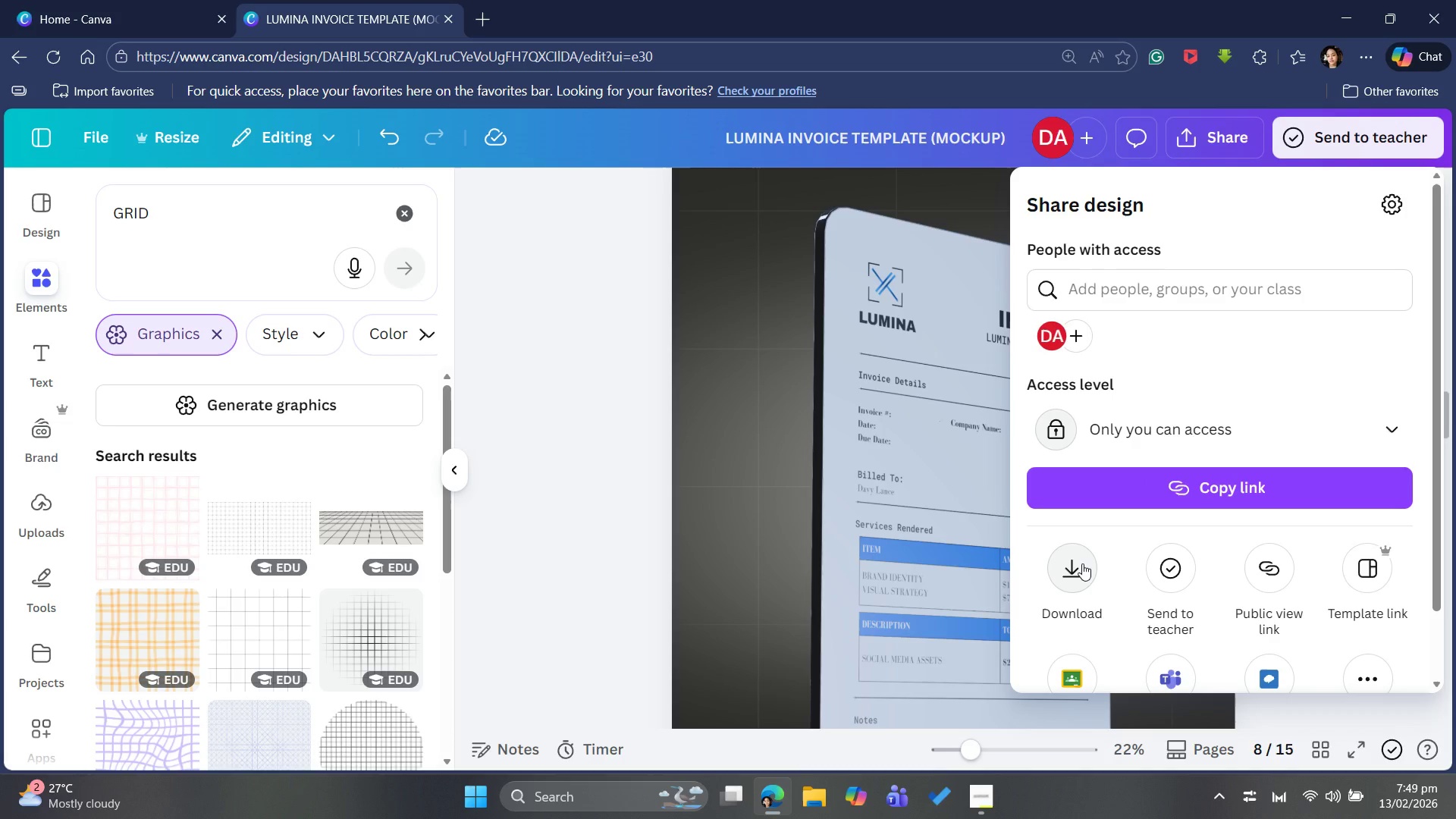 
left_click([1082, 563])
 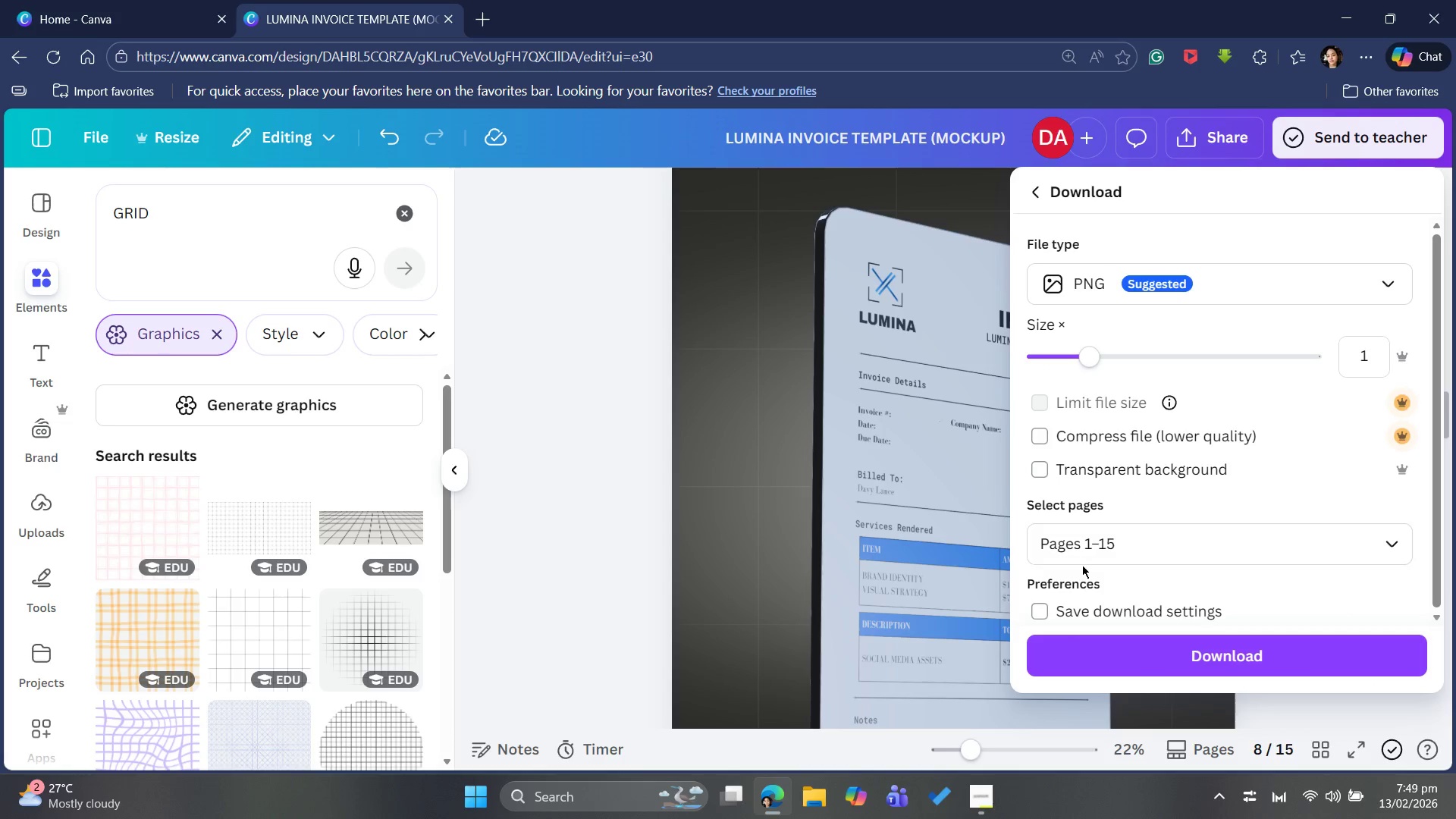 
left_click([1118, 538])
 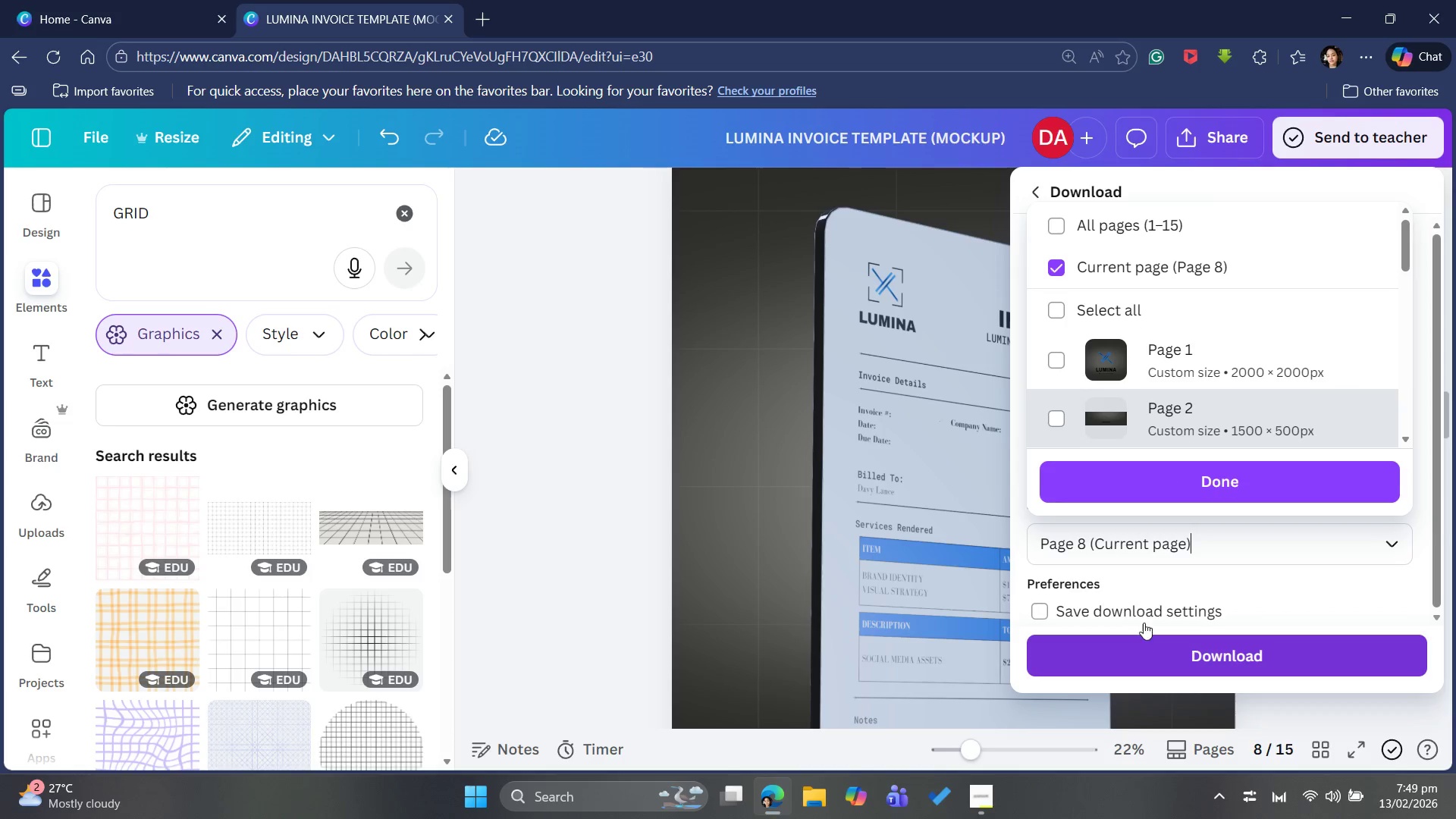 
left_click([1188, 657])
 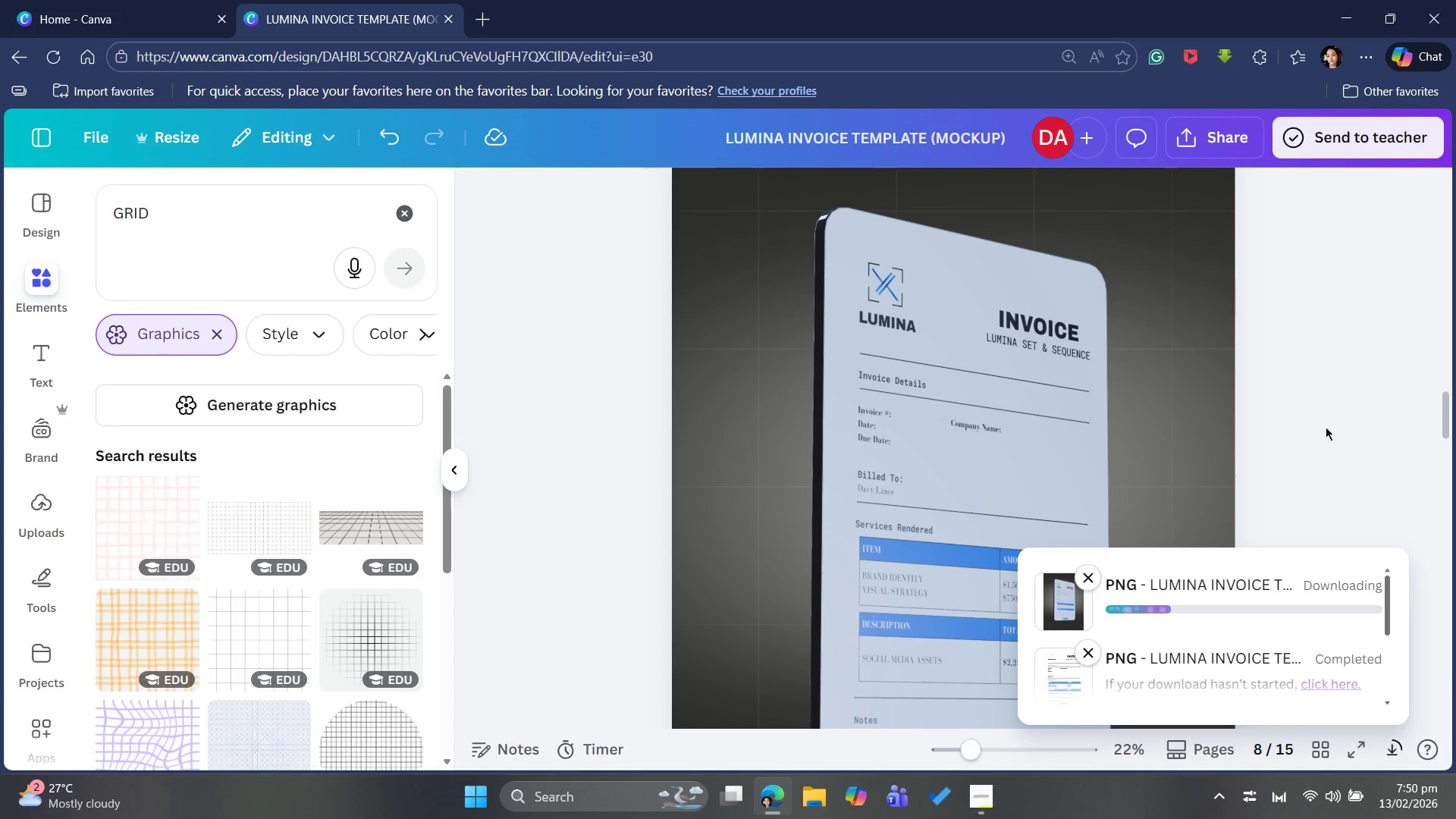 
left_click([1326, 427])
 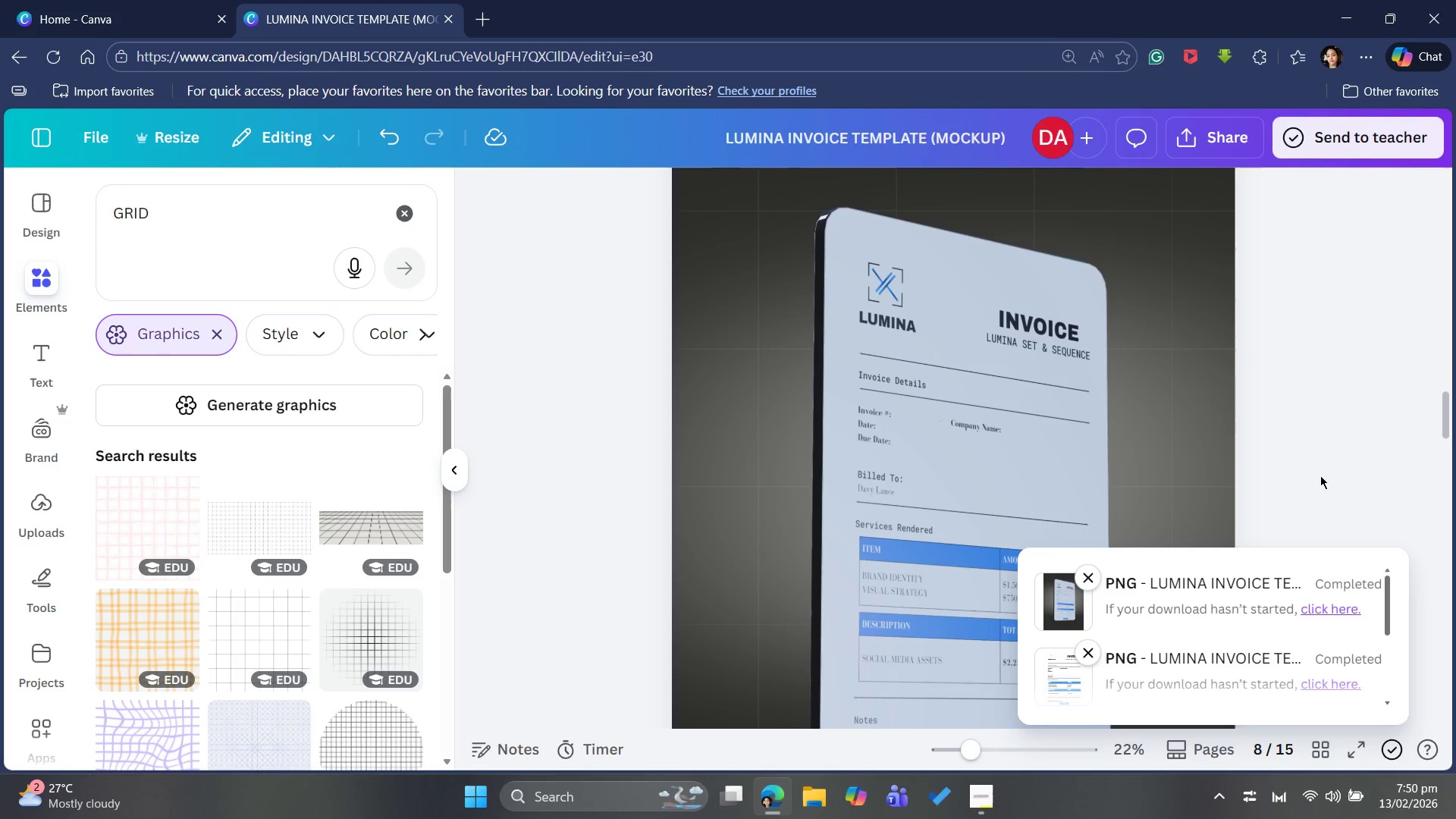 
scroll: coordinate [1329, 479], scroll_direction: down, amount: 3.0
 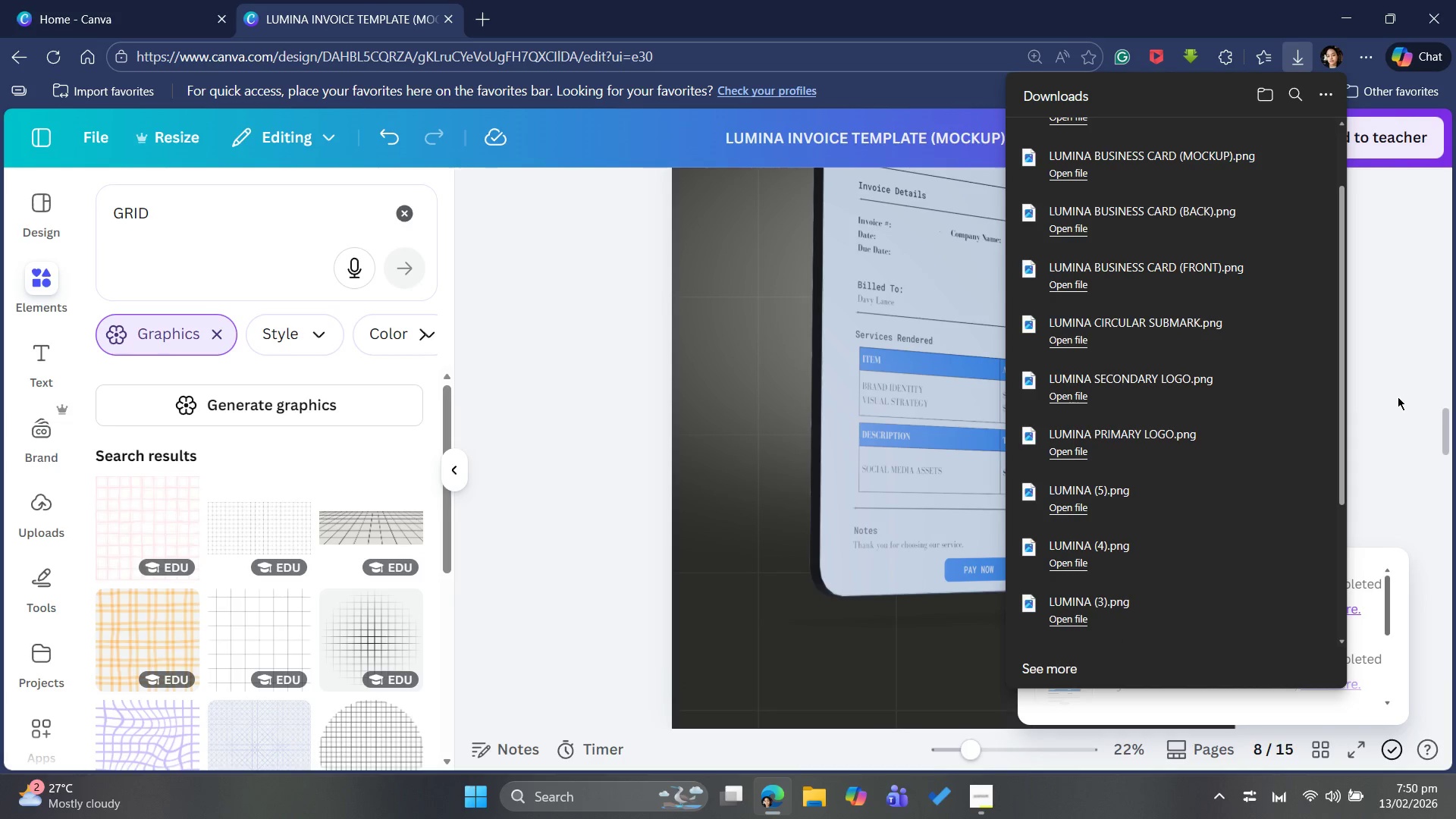 
left_click([1404, 393])
 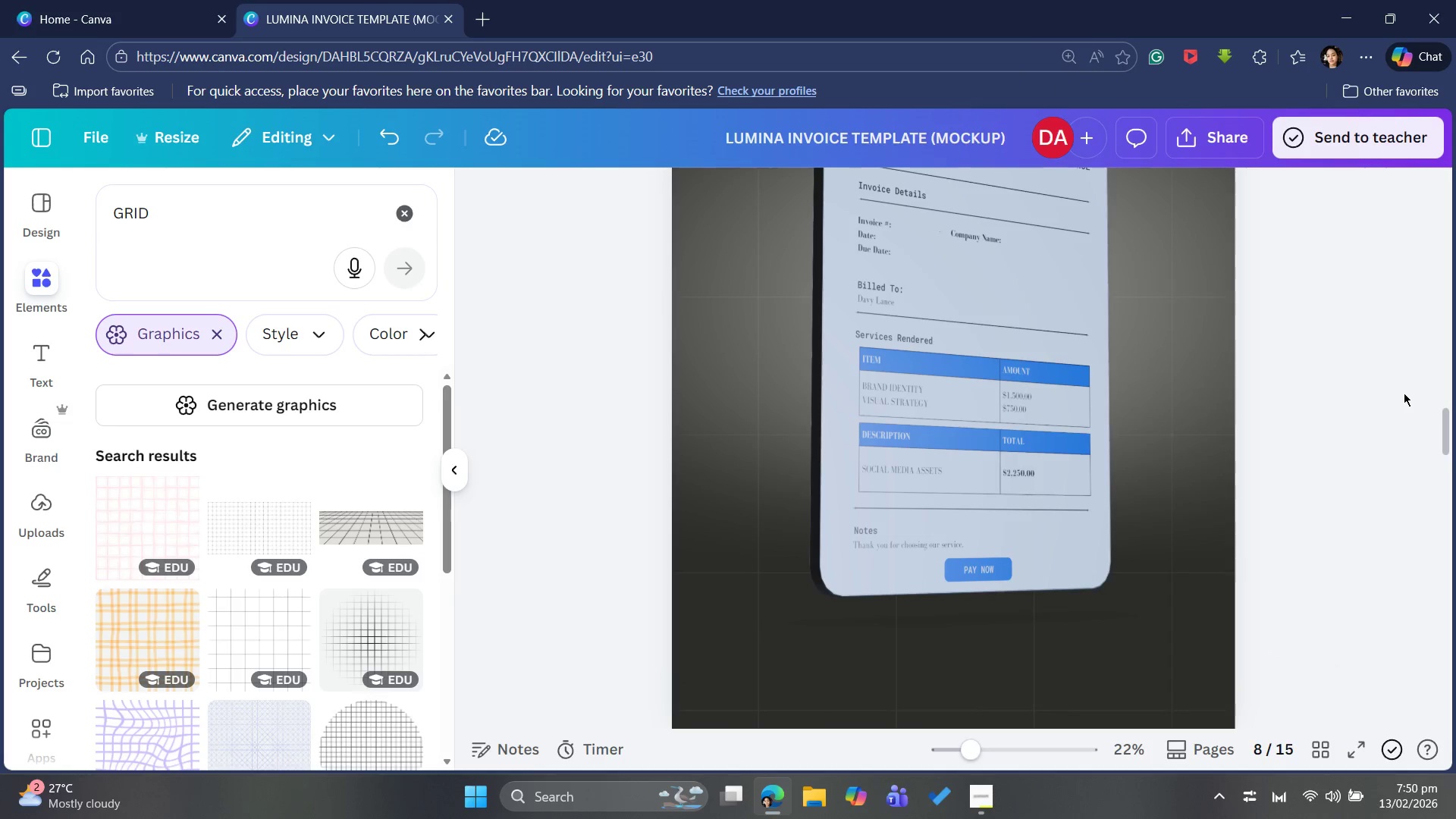 
scroll: coordinate [1367, 407], scroll_direction: down, amount: 7.0
 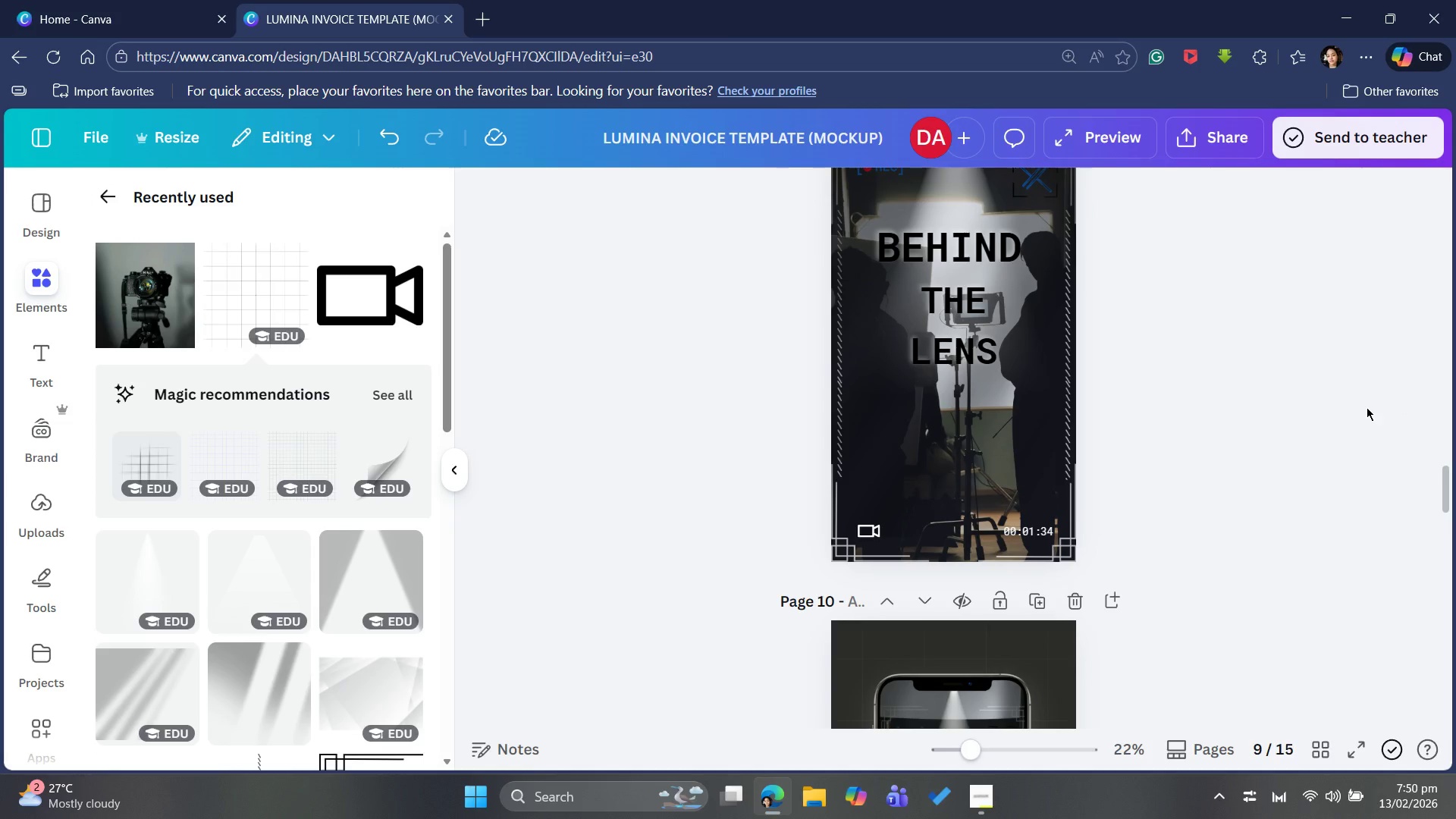 
scroll: coordinate [1367, 407], scroll_direction: up, amount: 1.0
 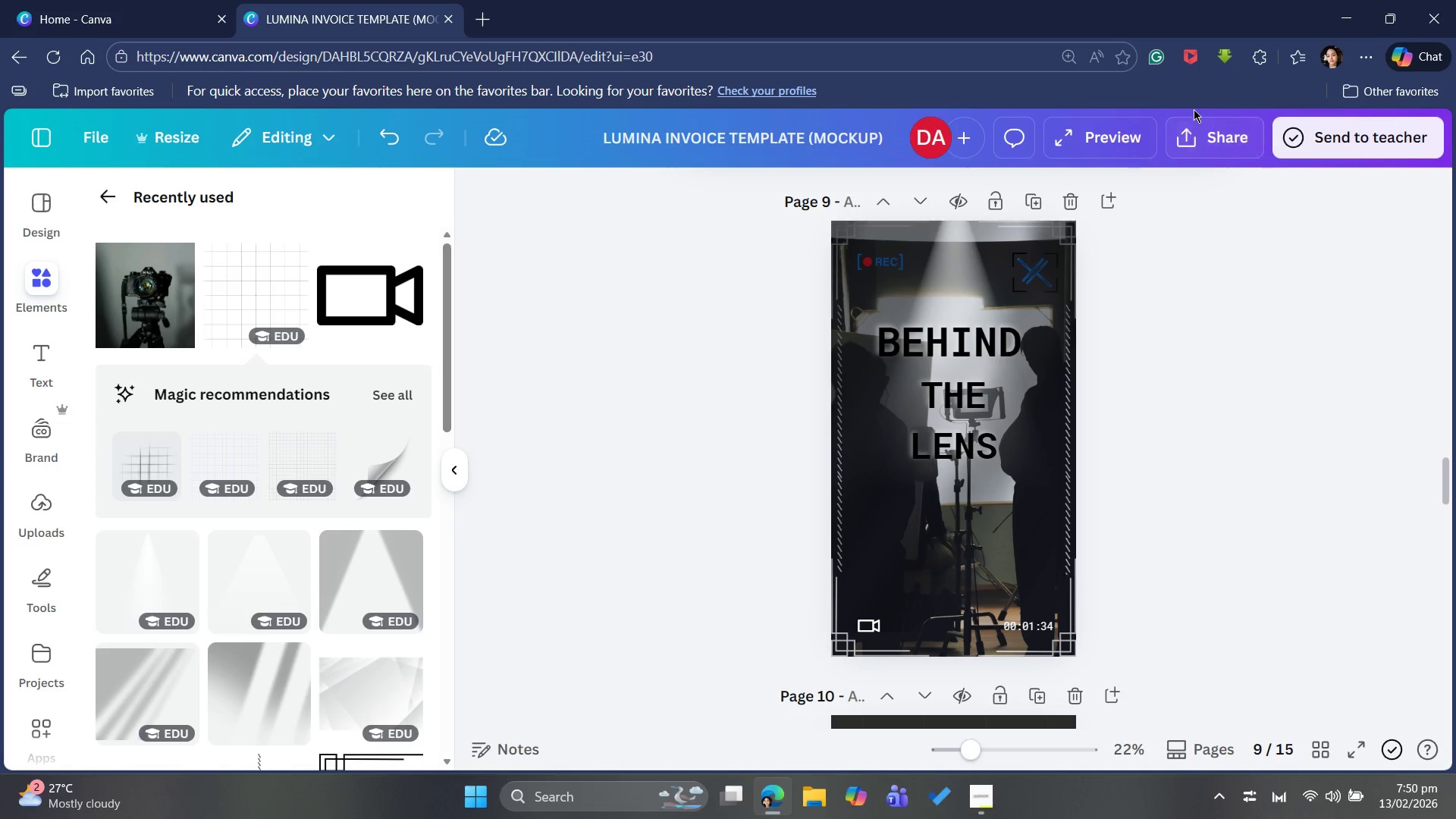 
wait(5.14)
 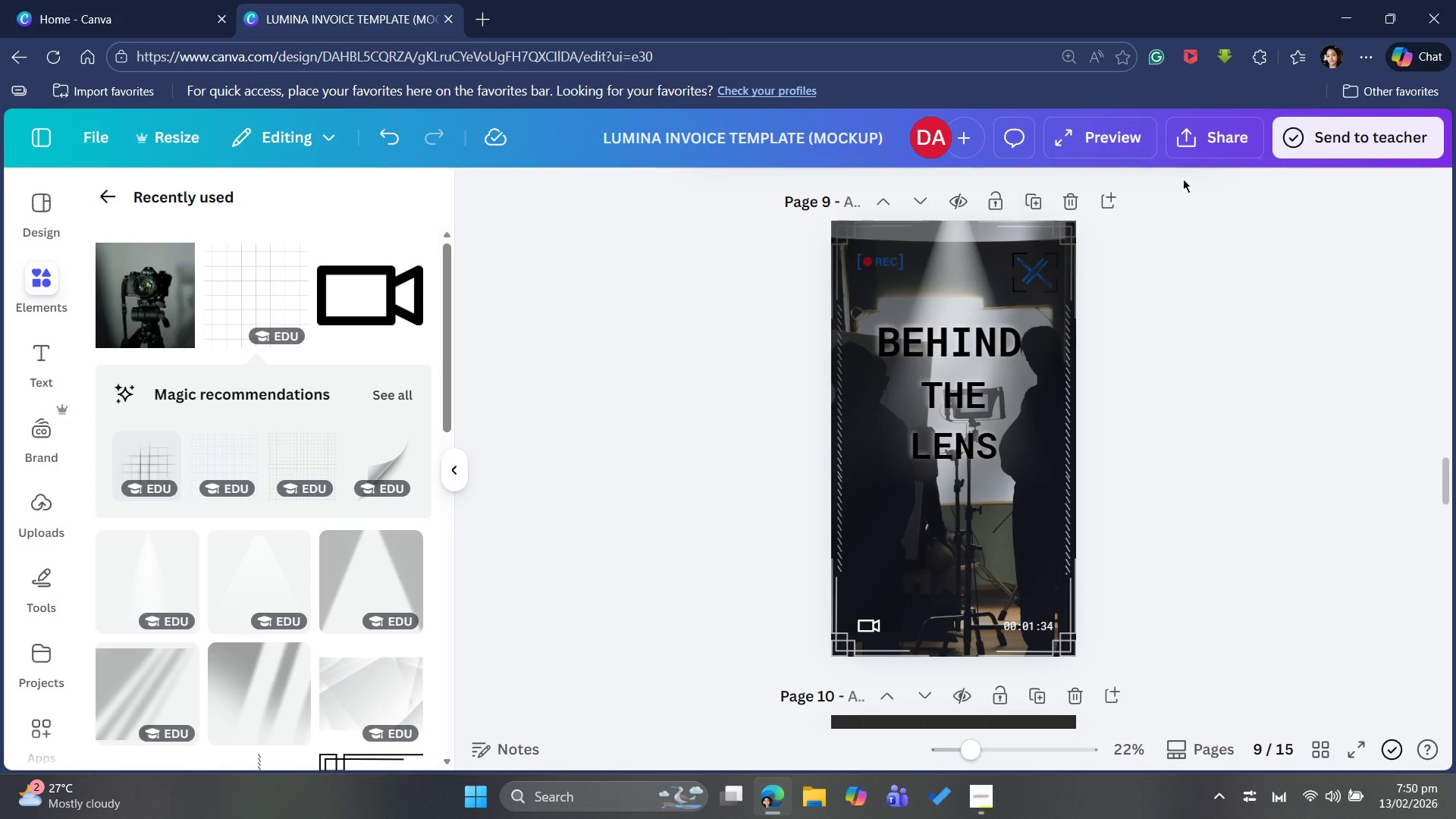 
left_click([1225, 127])
 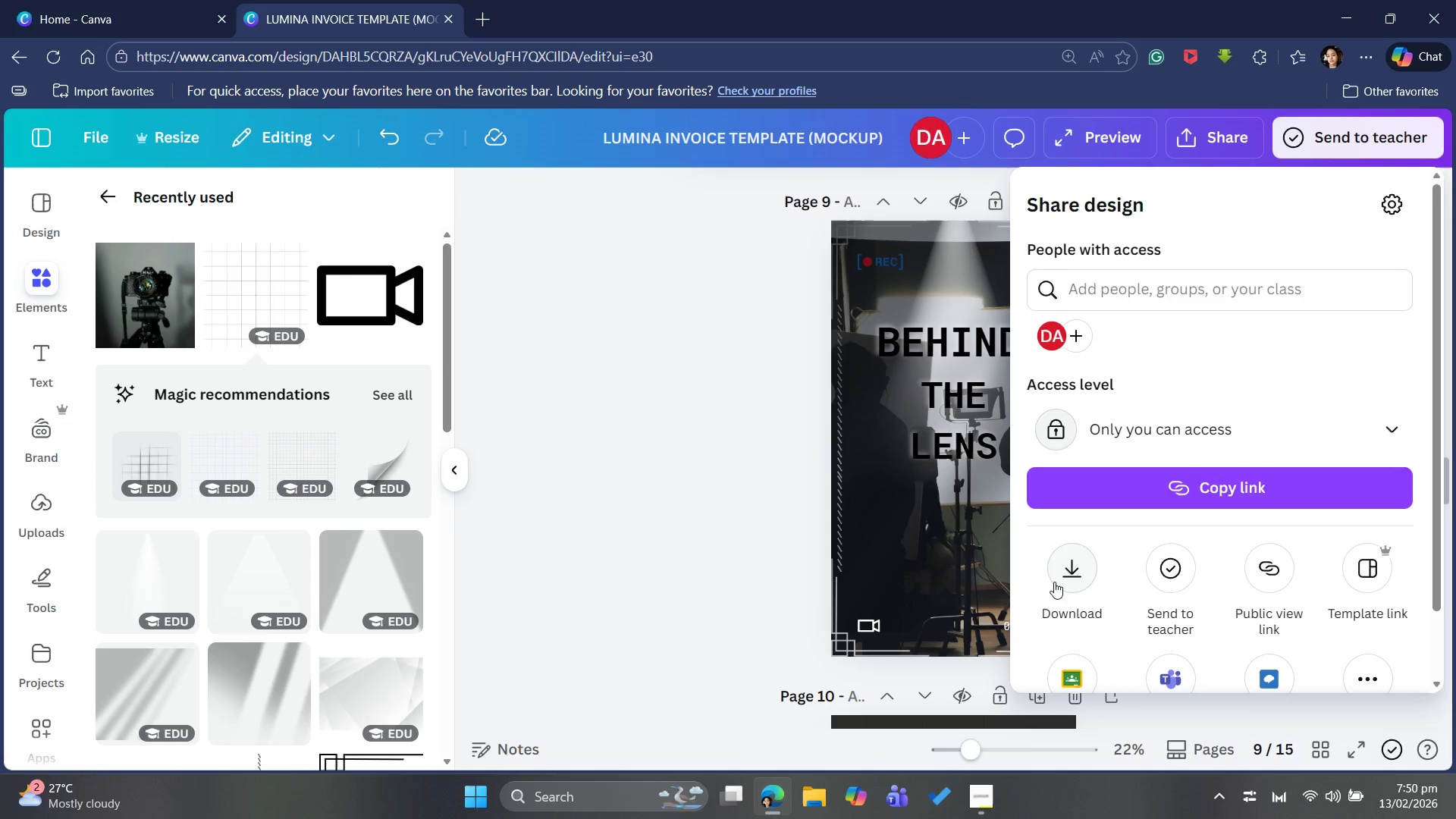 
left_click([1073, 584])
 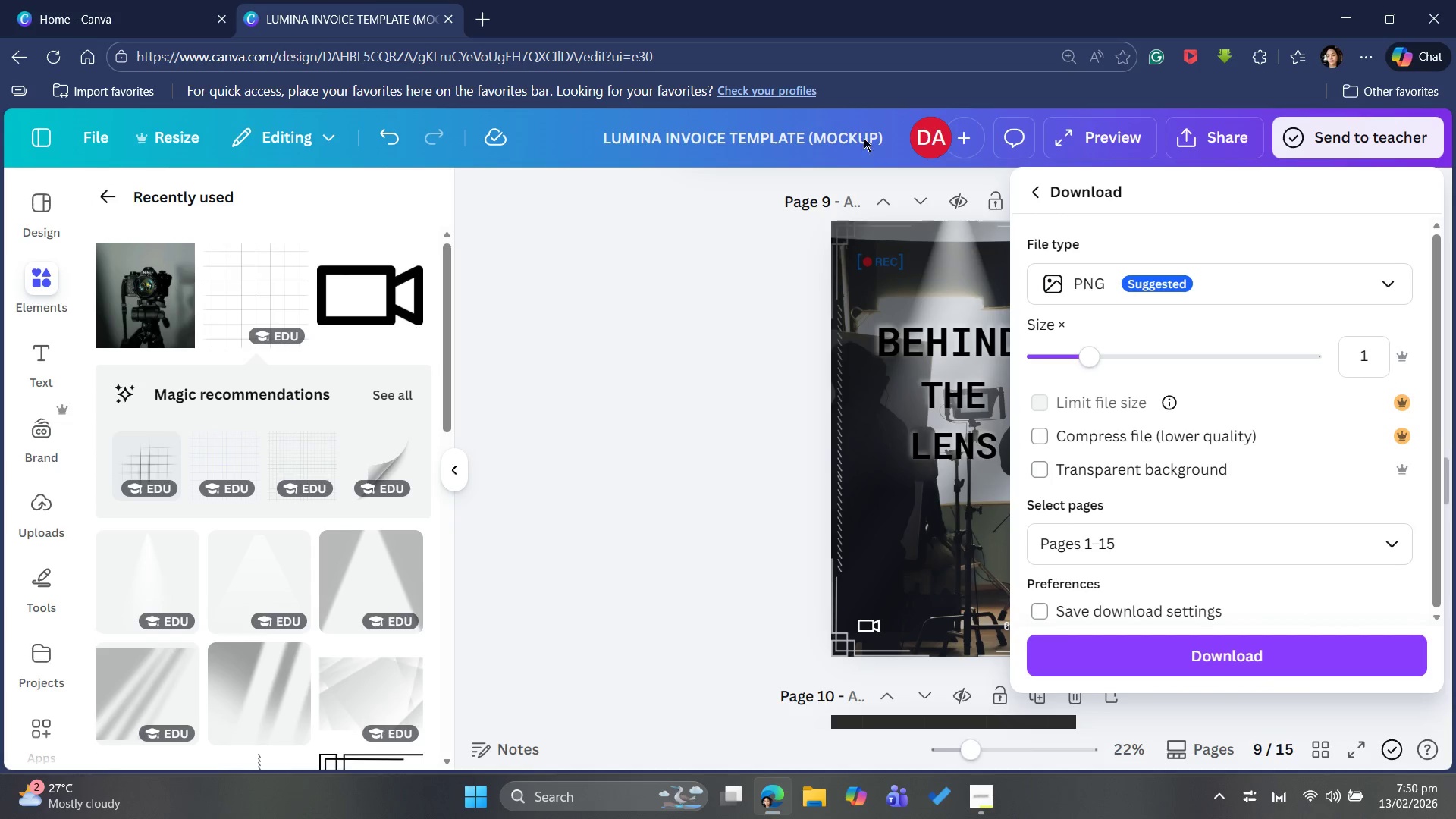 
double_click([860, 134])
 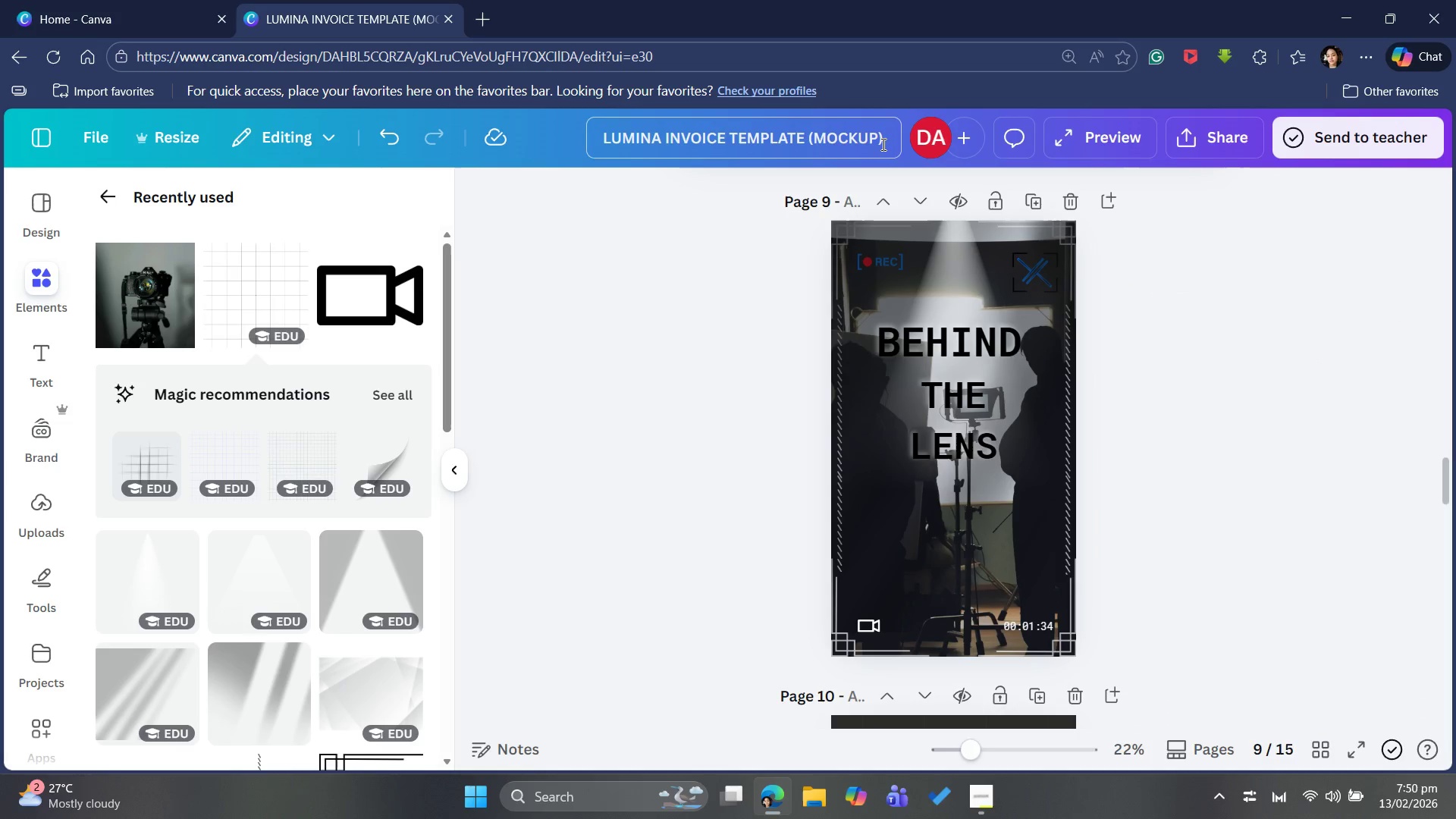 
left_click([882, 144])
 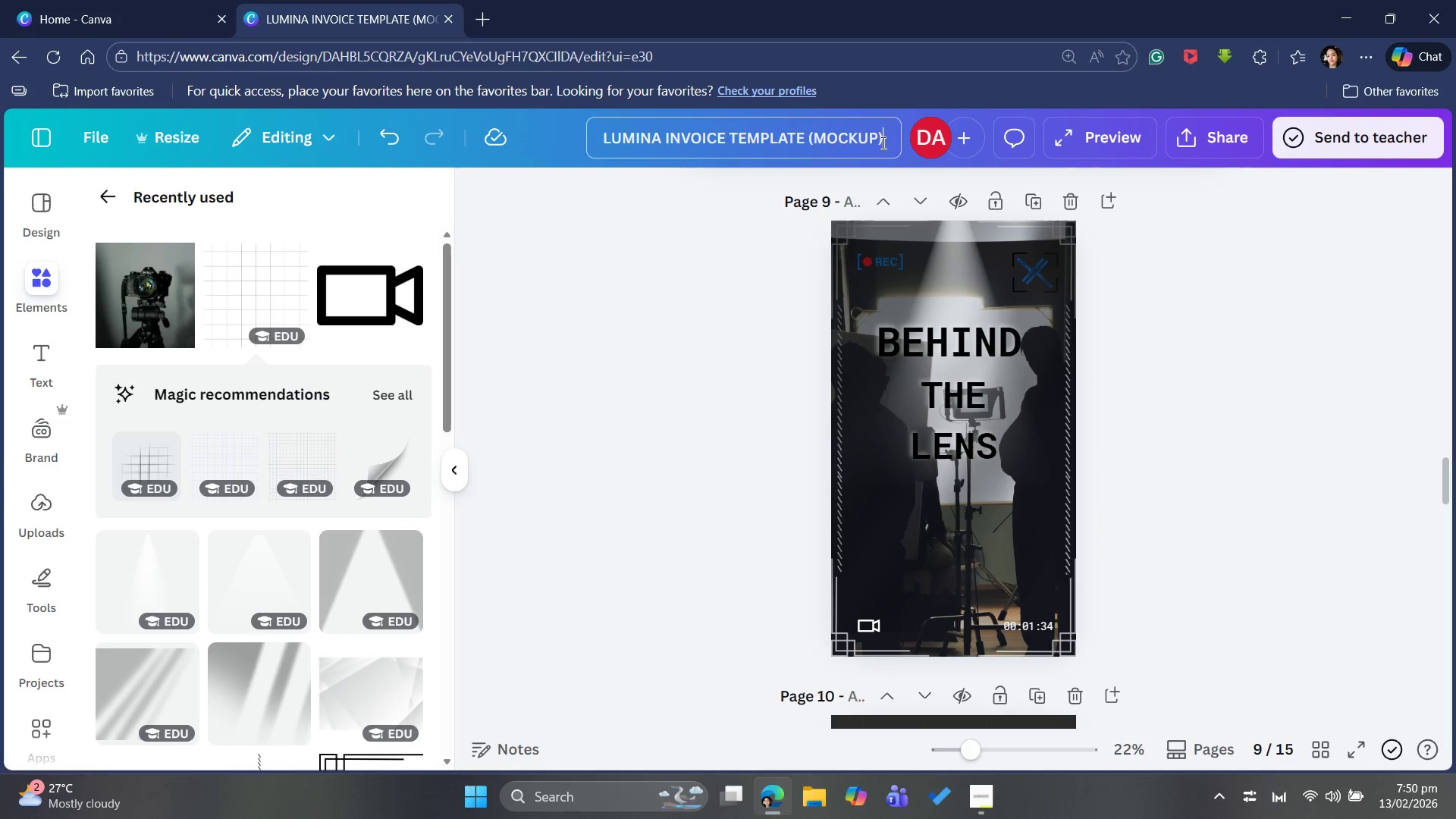 
left_click_drag(start_coordinate=[882, 143], to_coordinate=[675, 165])
 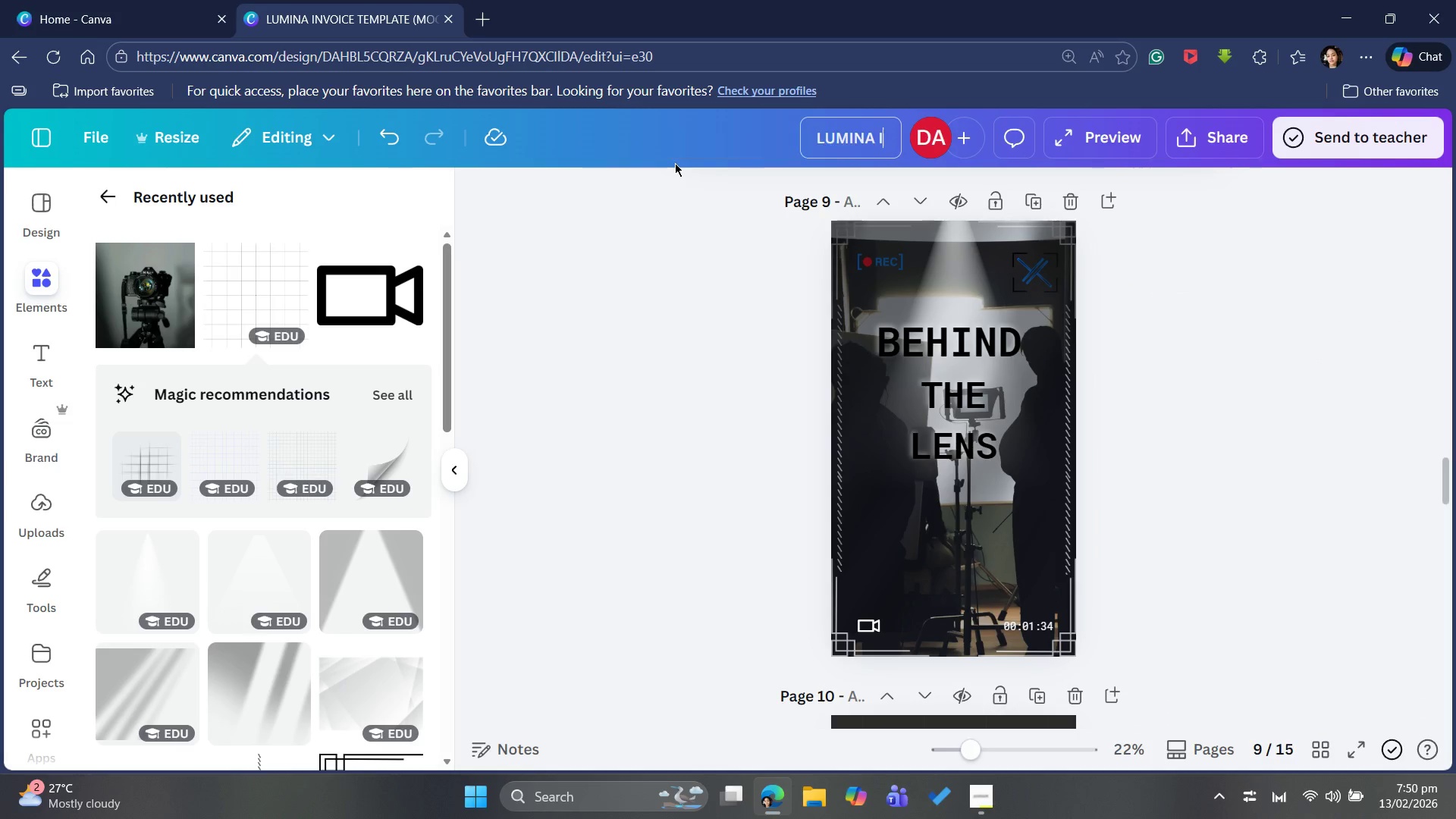 
key(Backspace)
key(Backspace)
type(IG REELS)
key(Backspace)
type( )
key(Backspace)
type(S COVER)
 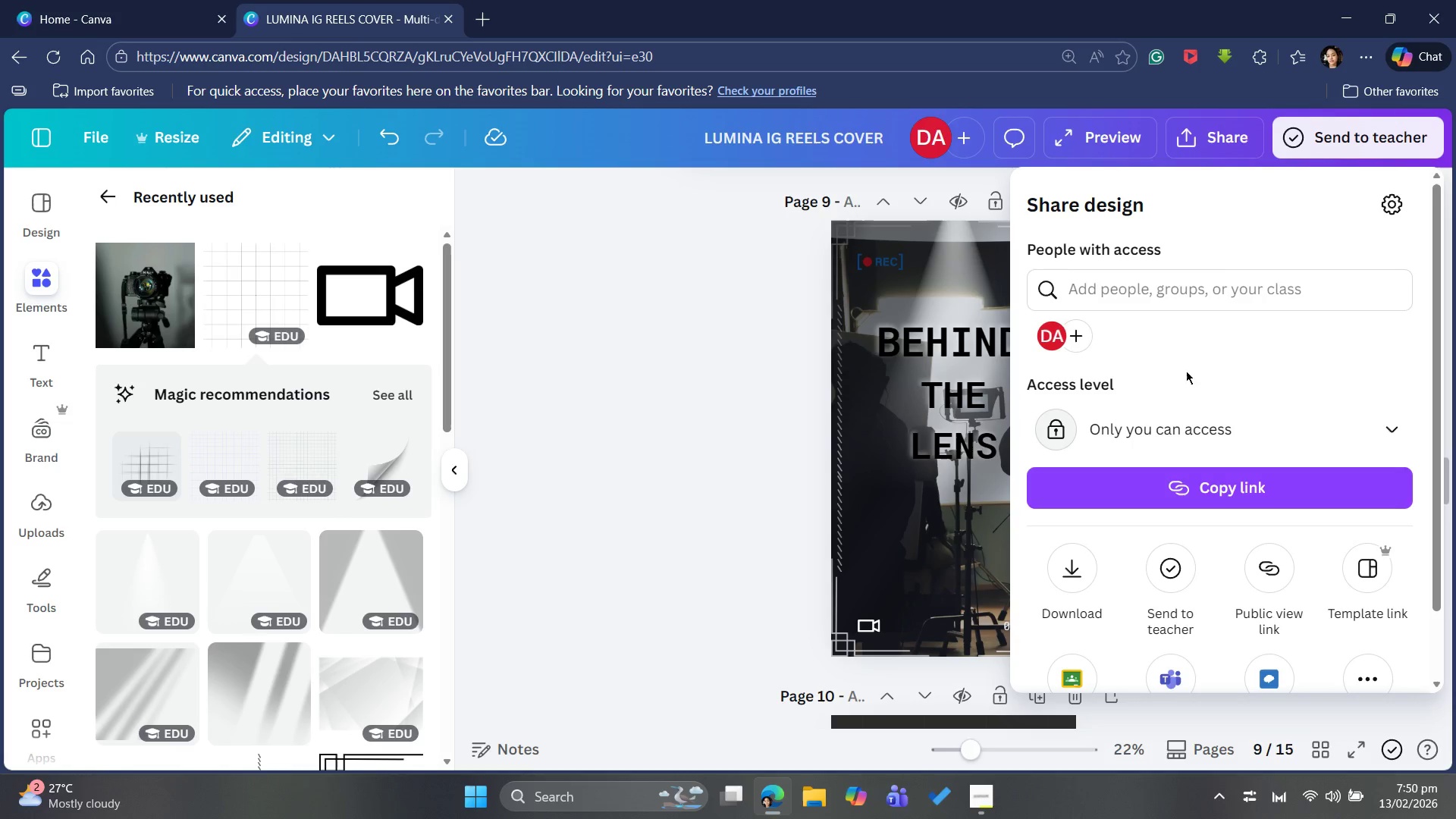 
left_click([1085, 573])
 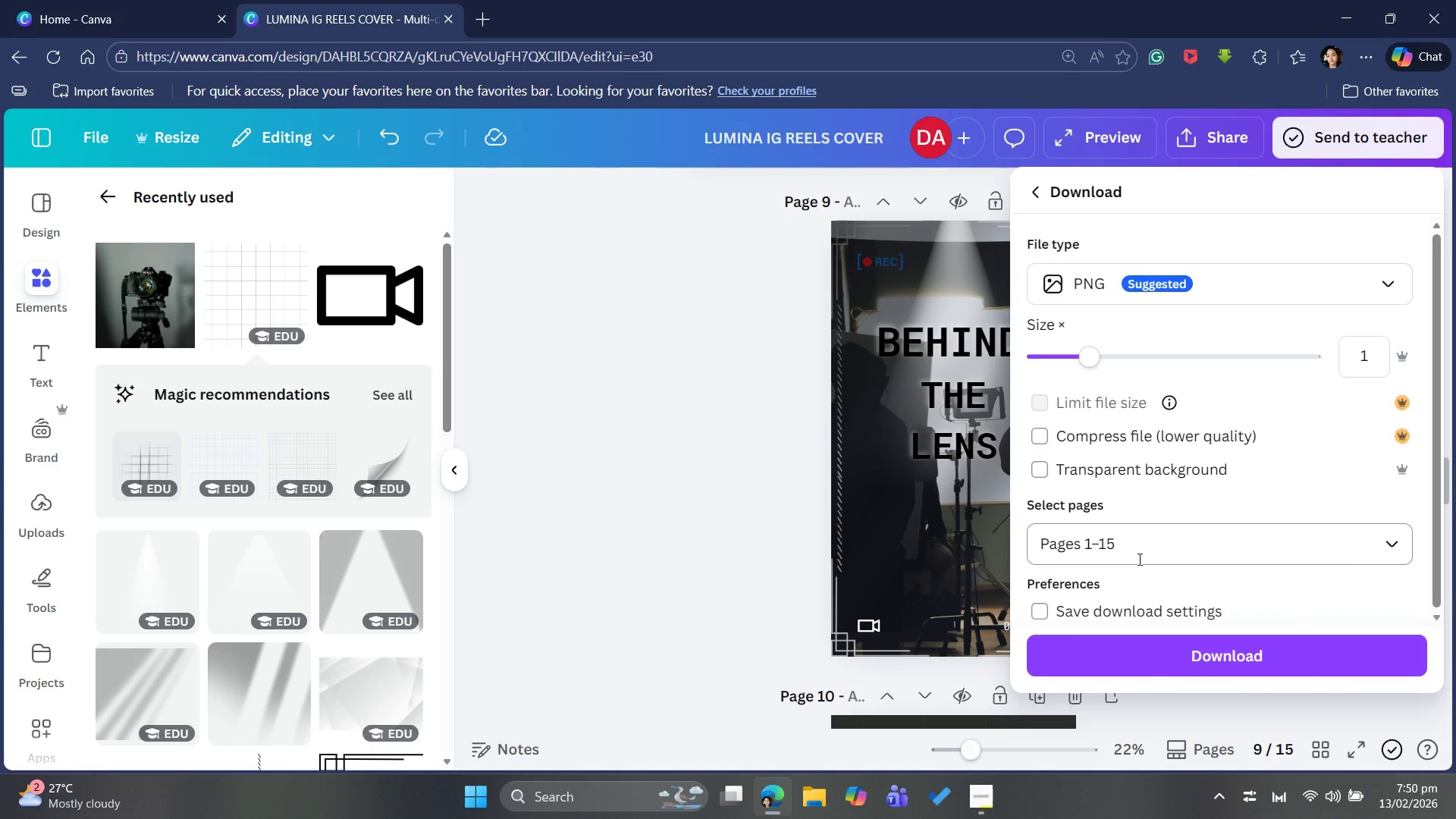 
left_click([1138, 556])
 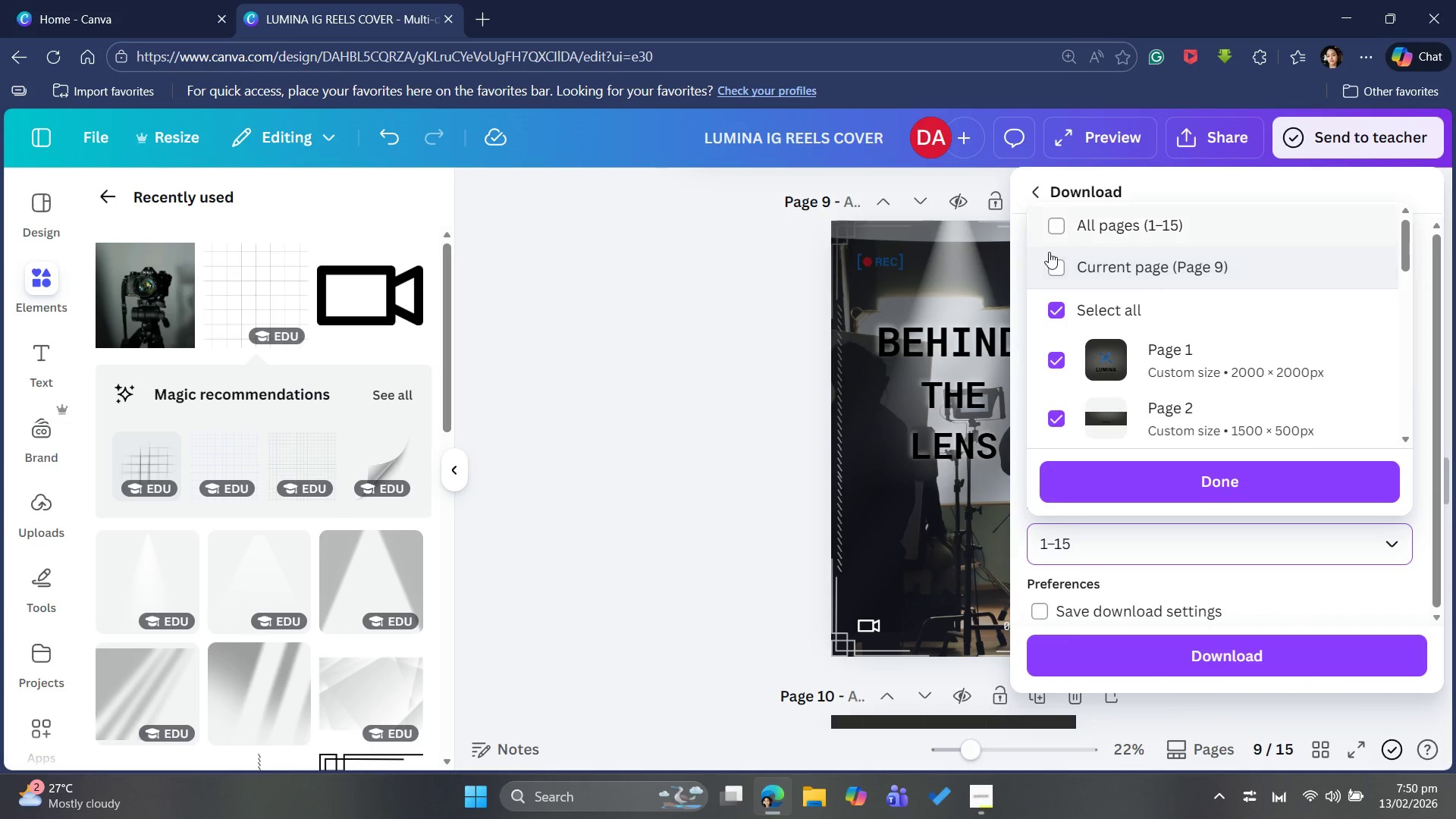 
left_click([1062, 273])
 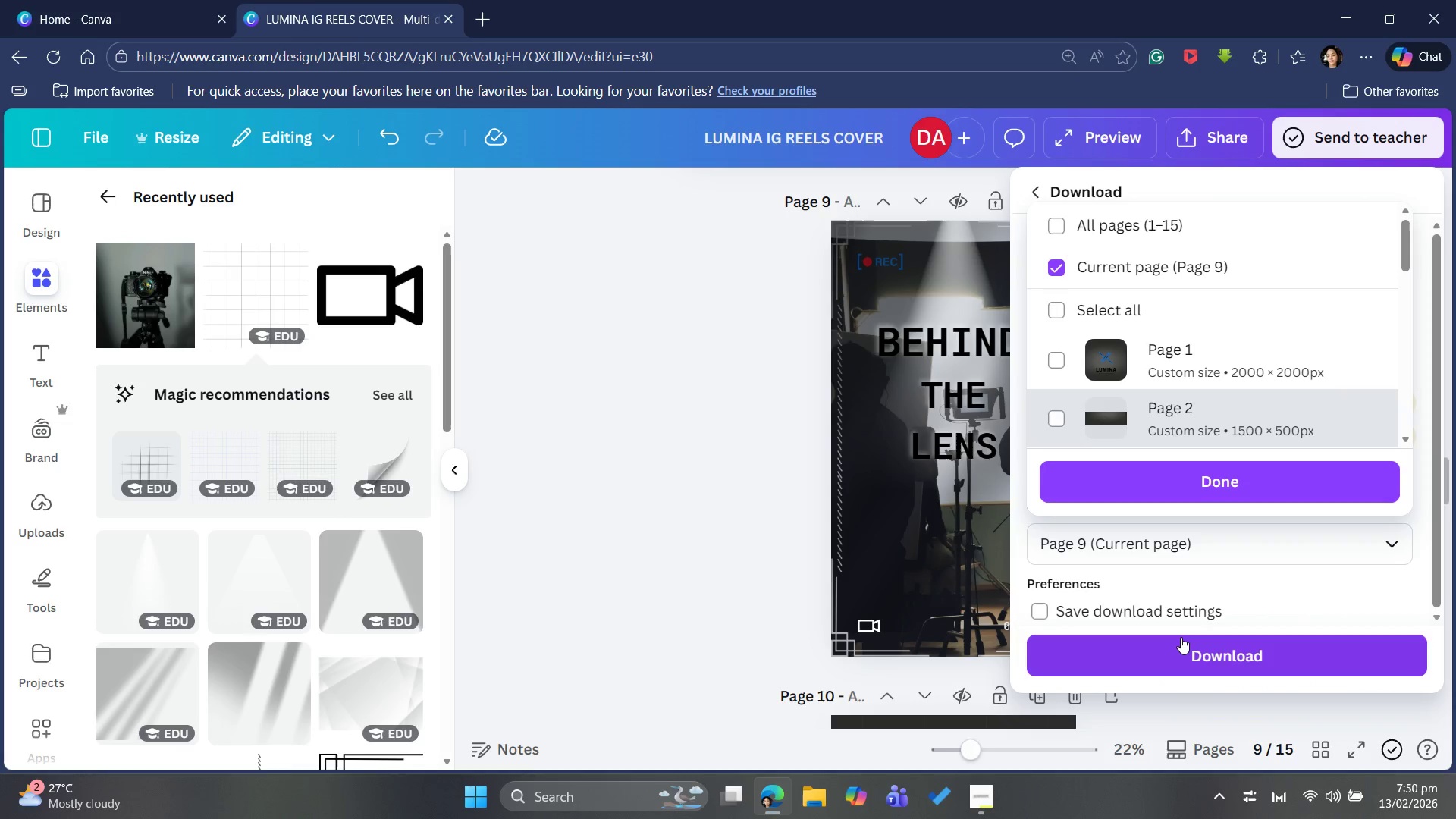 
left_click([1178, 655])
 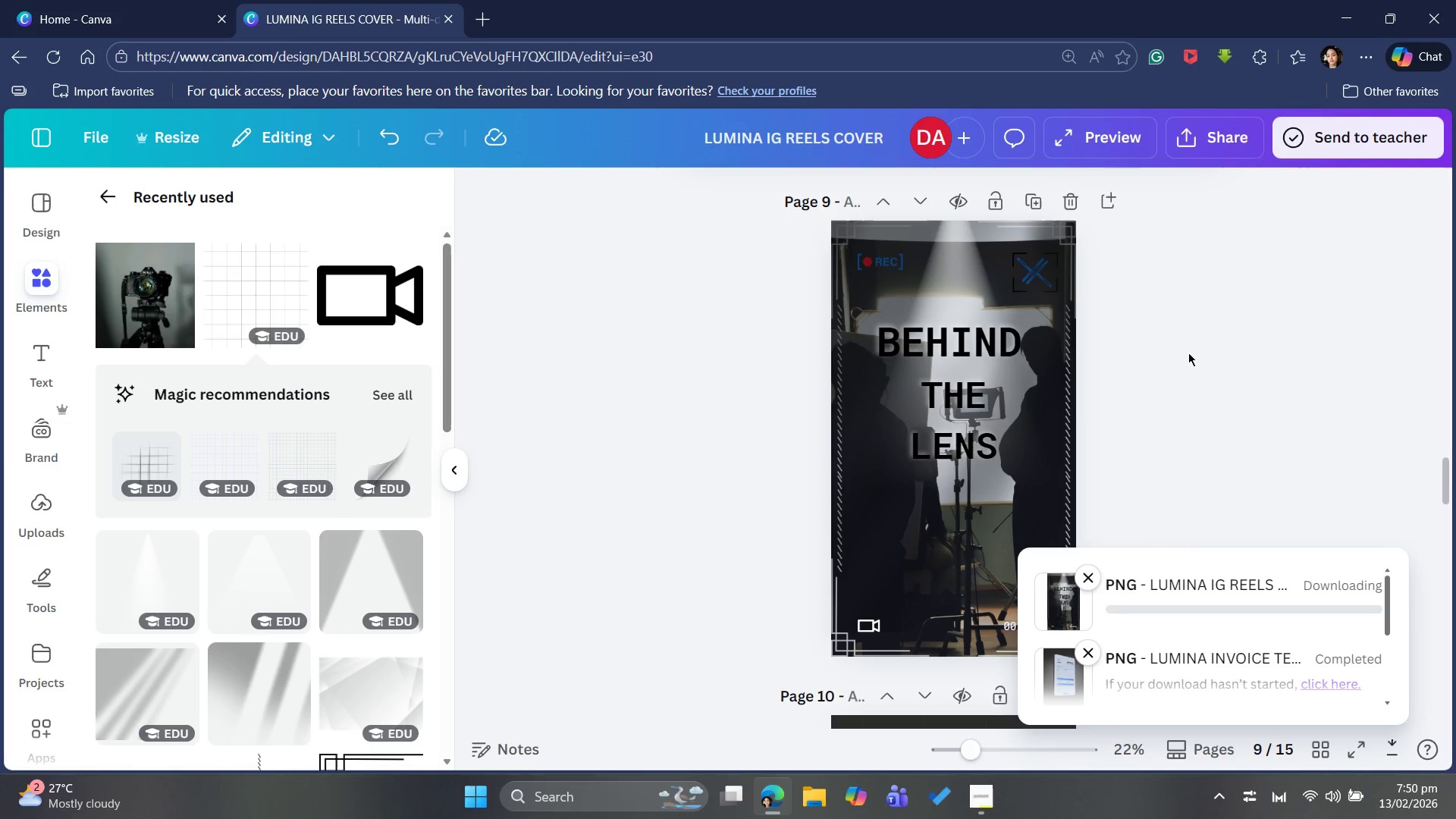 
scroll: coordinate [1207, 403], scroll_direction: down, amount: 1.0
 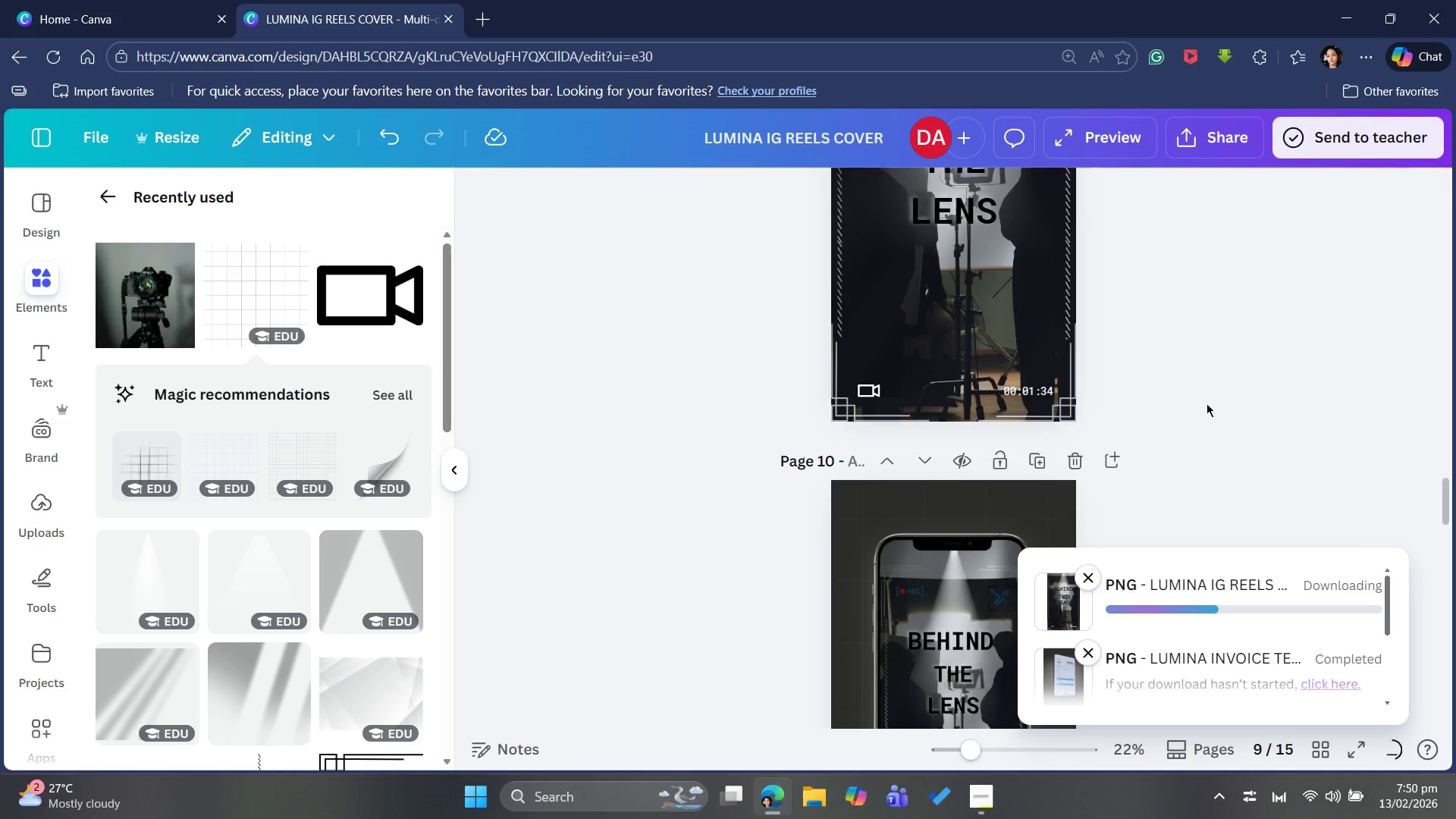 
scroll: coordinate [1208, 400], scroll_direction: up, amount: 2.0
 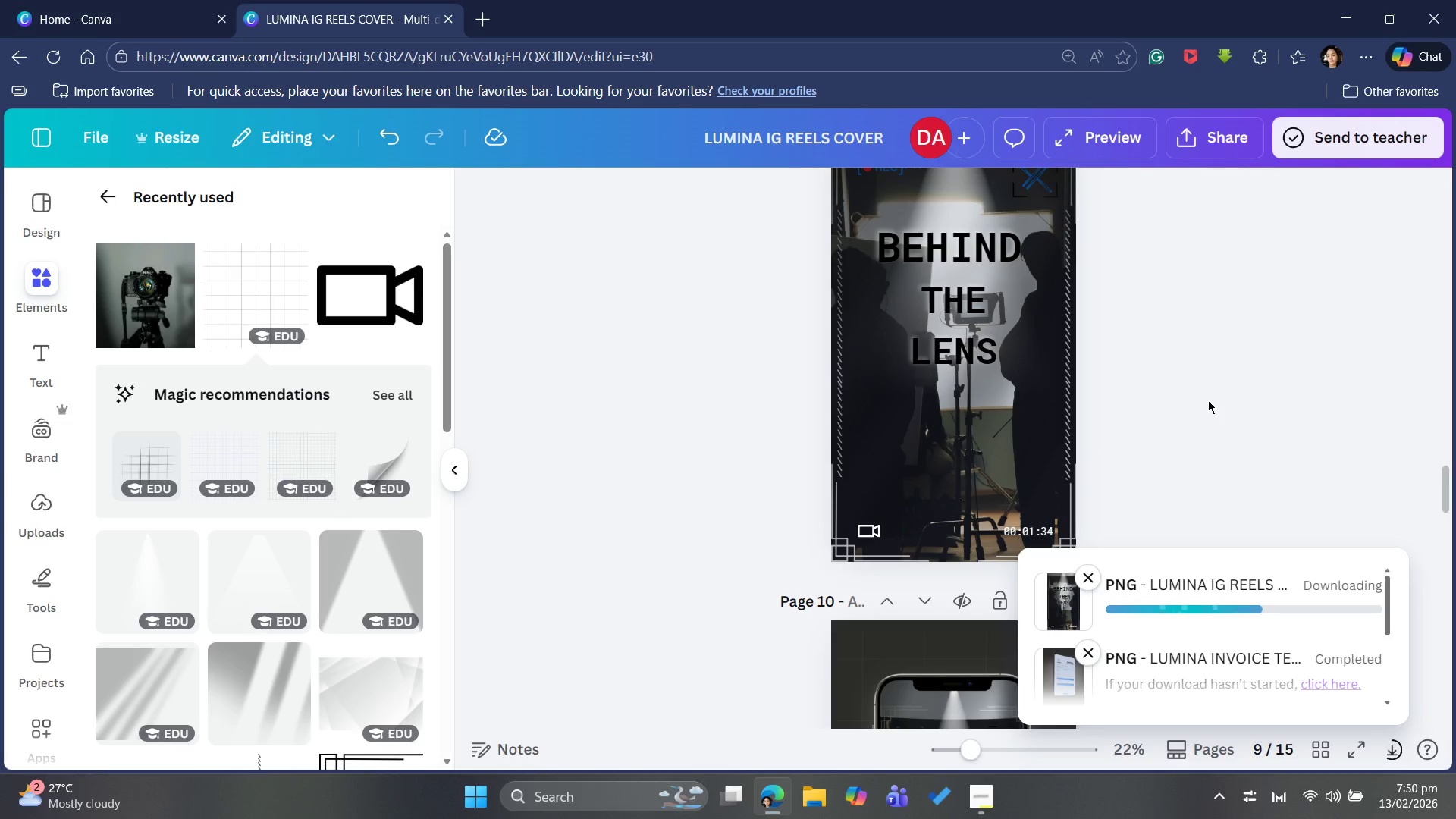 
scroll: coordinate [1209, 397], scroll_direction: down, amount: 3.0
 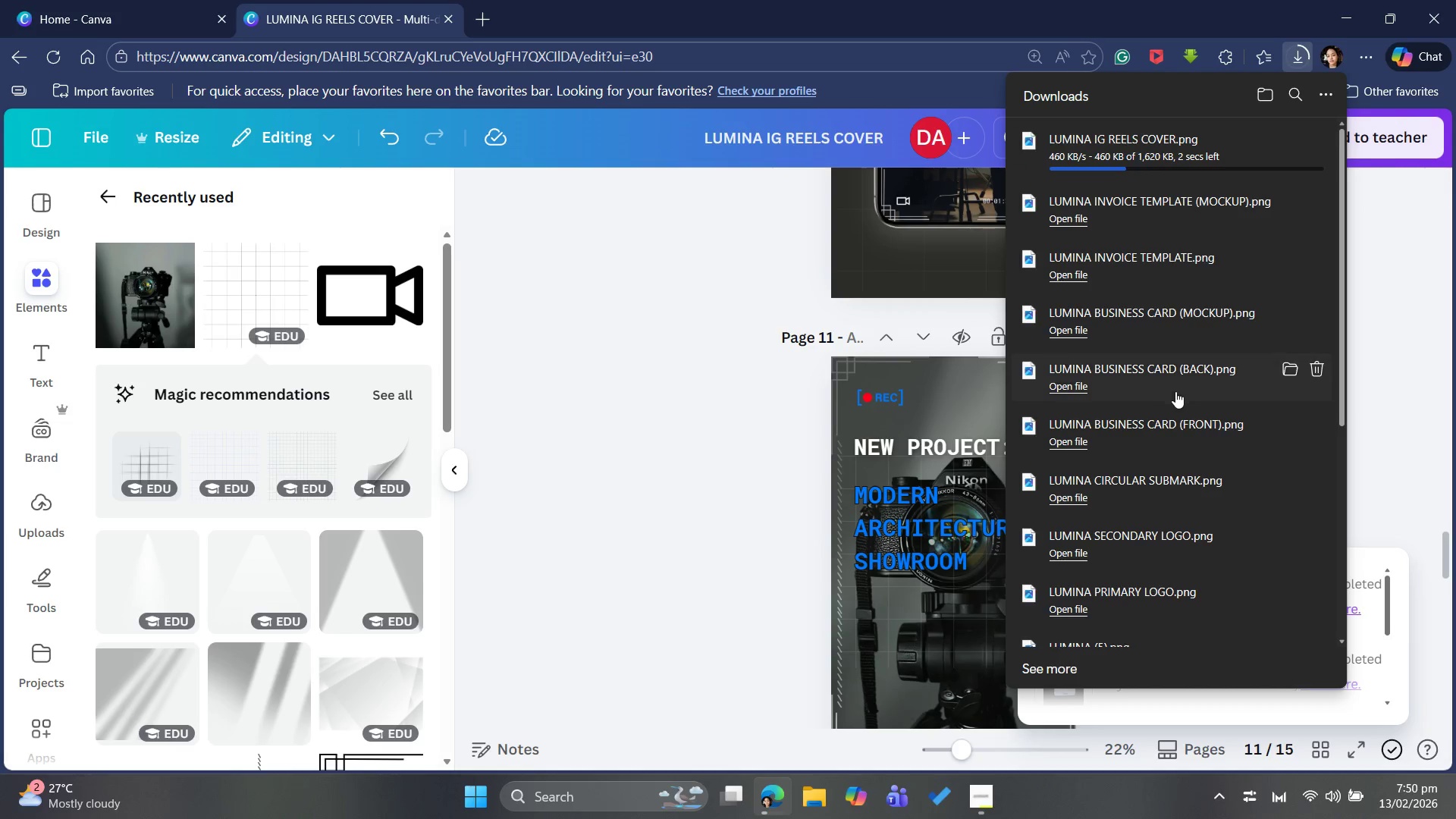 
scroll: coordinate [1367, 294], scroll_direction: up, amount: 19.0
 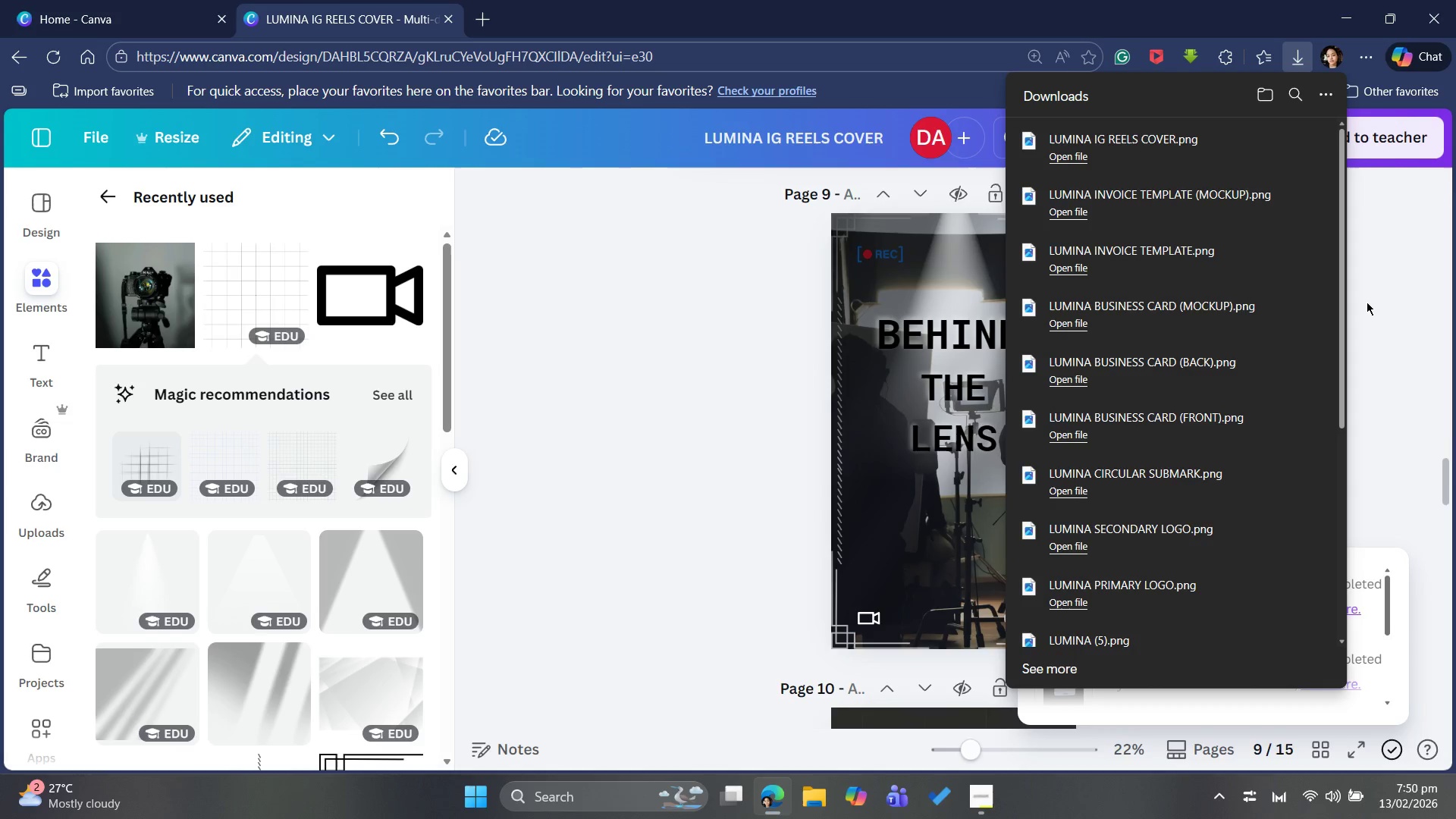 
scroll: coordinate [1337, 289], scroll_direction: down, amount: 4.0
 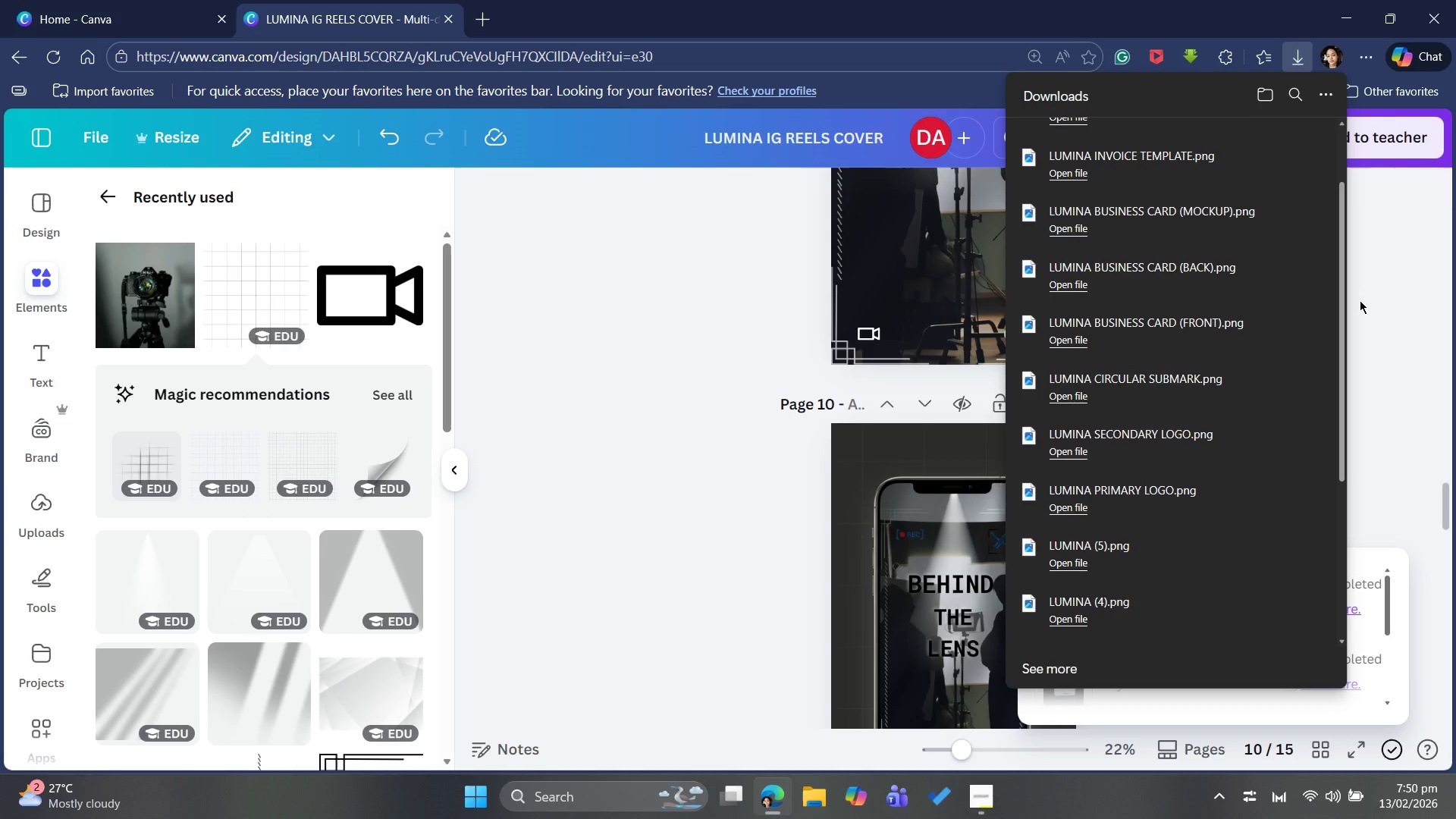 
left_click_drag(start_coordinate=[1370, 282], to_coordinate=[1377, 282])
 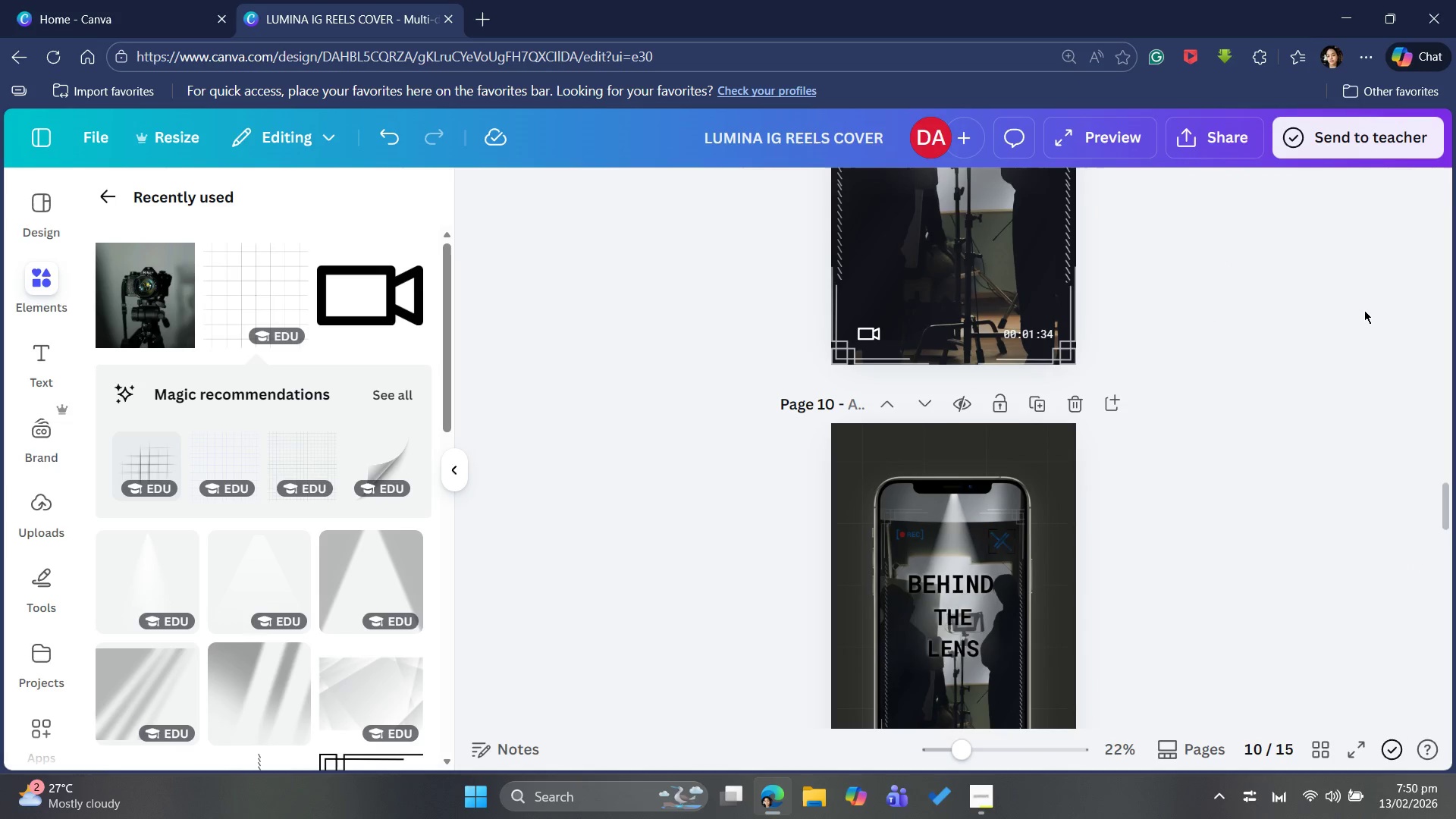 
scroll: coordinate [1364, 310], scroll_direction: down, amount: 1.0
 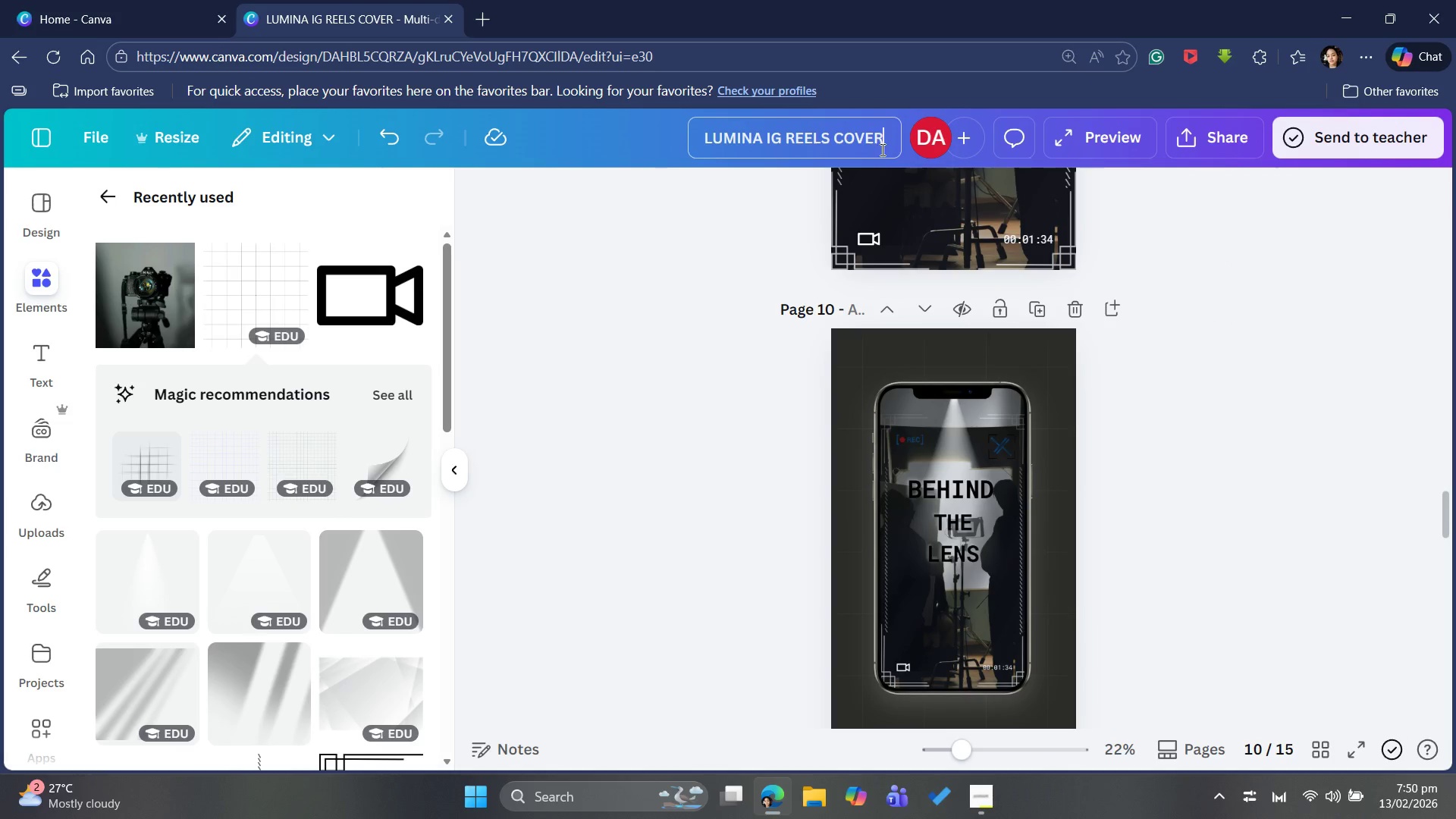 
type( (MOCKUP))
 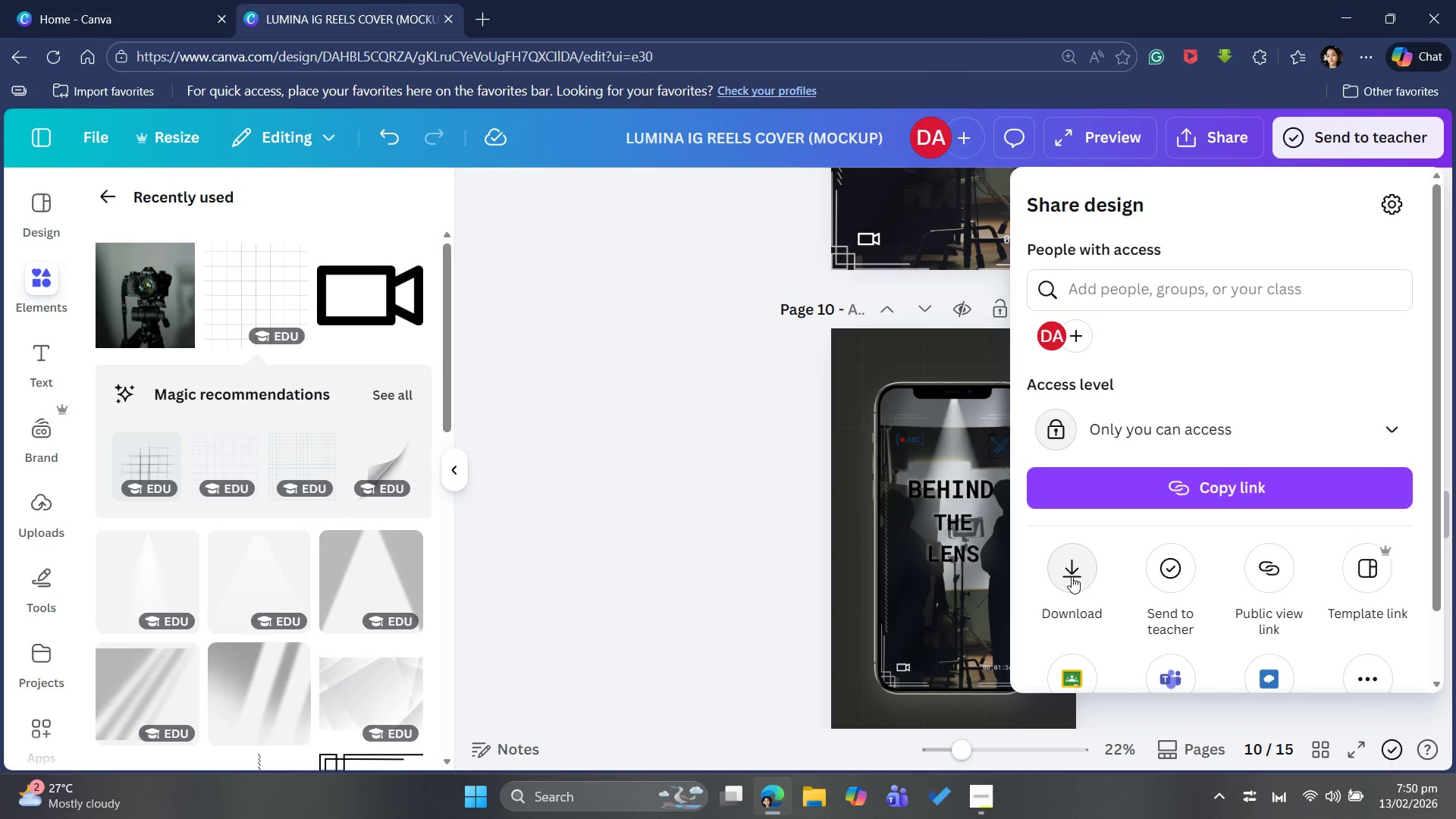 
wait(5.16)
 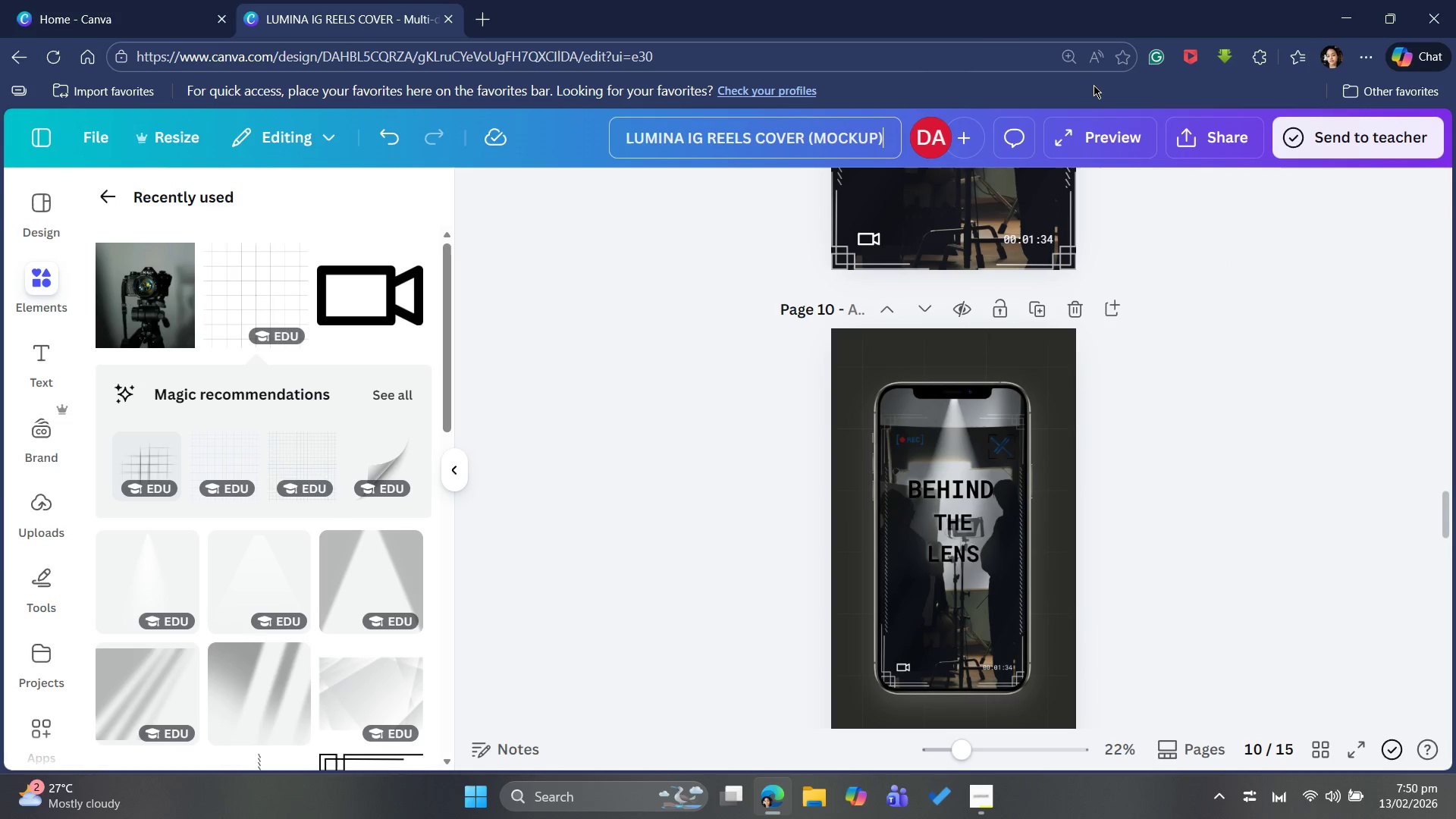 
scroll: coordinate [1205, 453], scroll_direction: down, amount: 3.0
 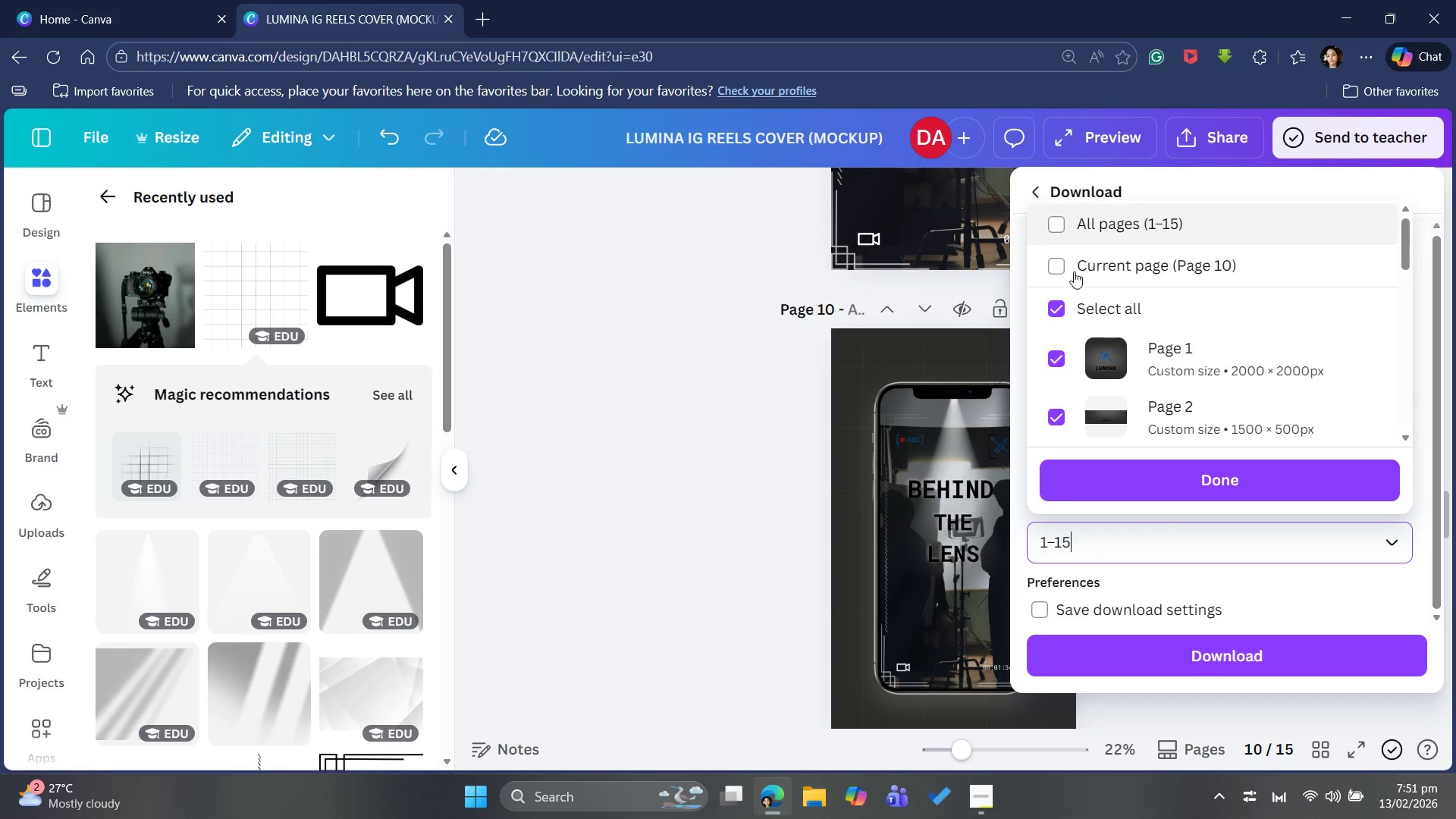 
left_click([1078, 278])
 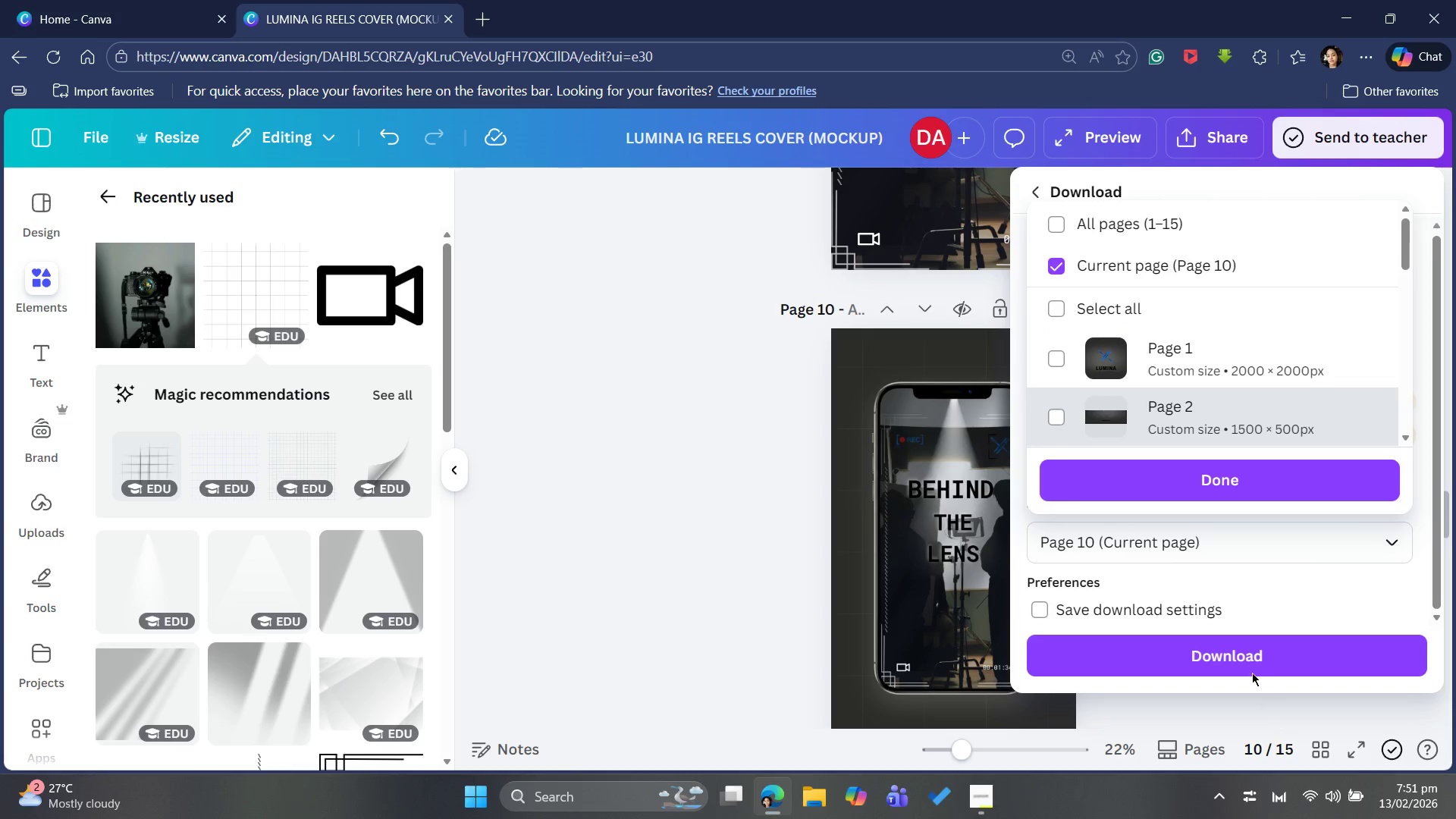 
left_click([1241, 658])
 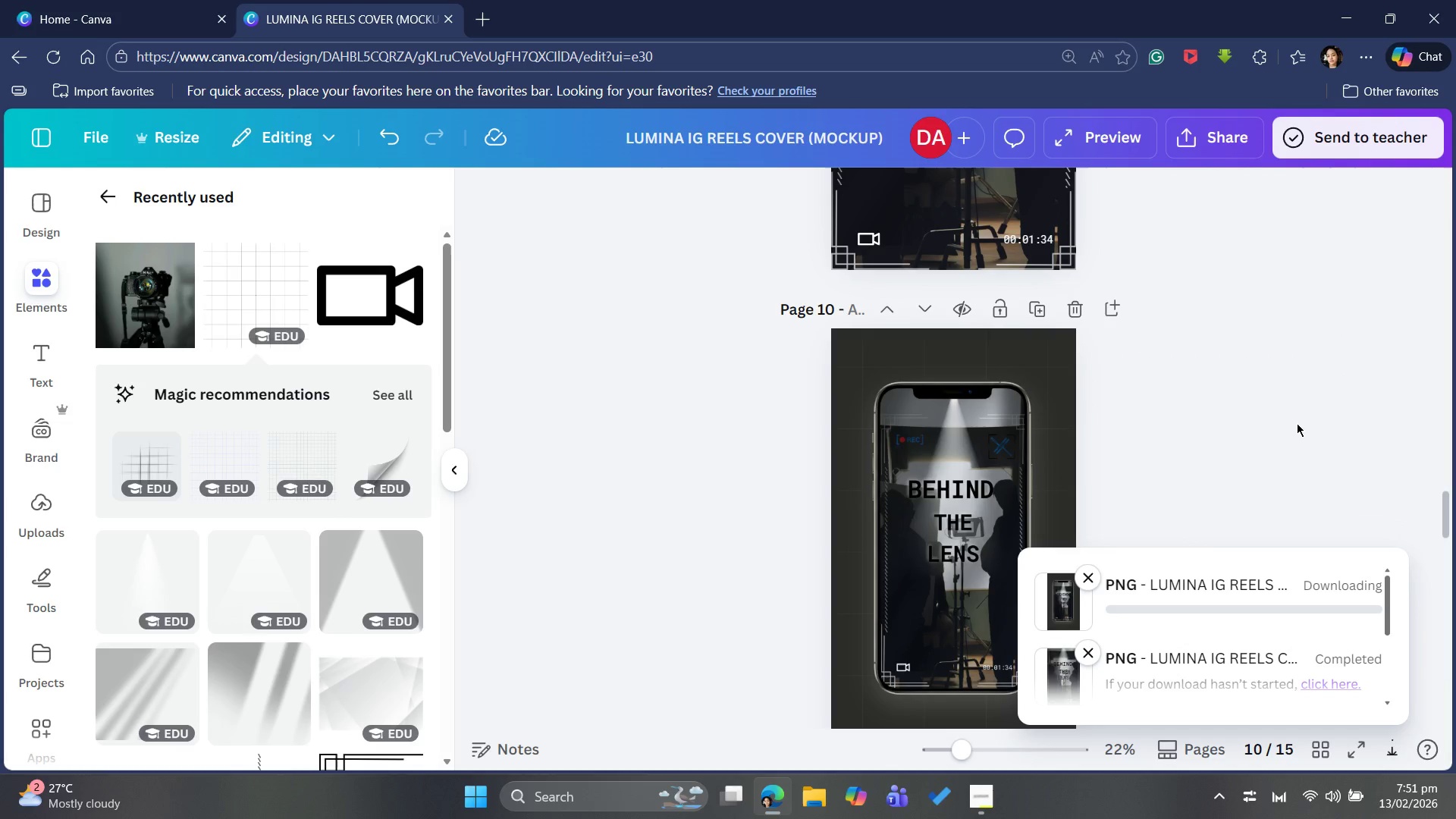 
scroll: coordinate [1291, 412], scroll_direction: down, amount: 6.0
 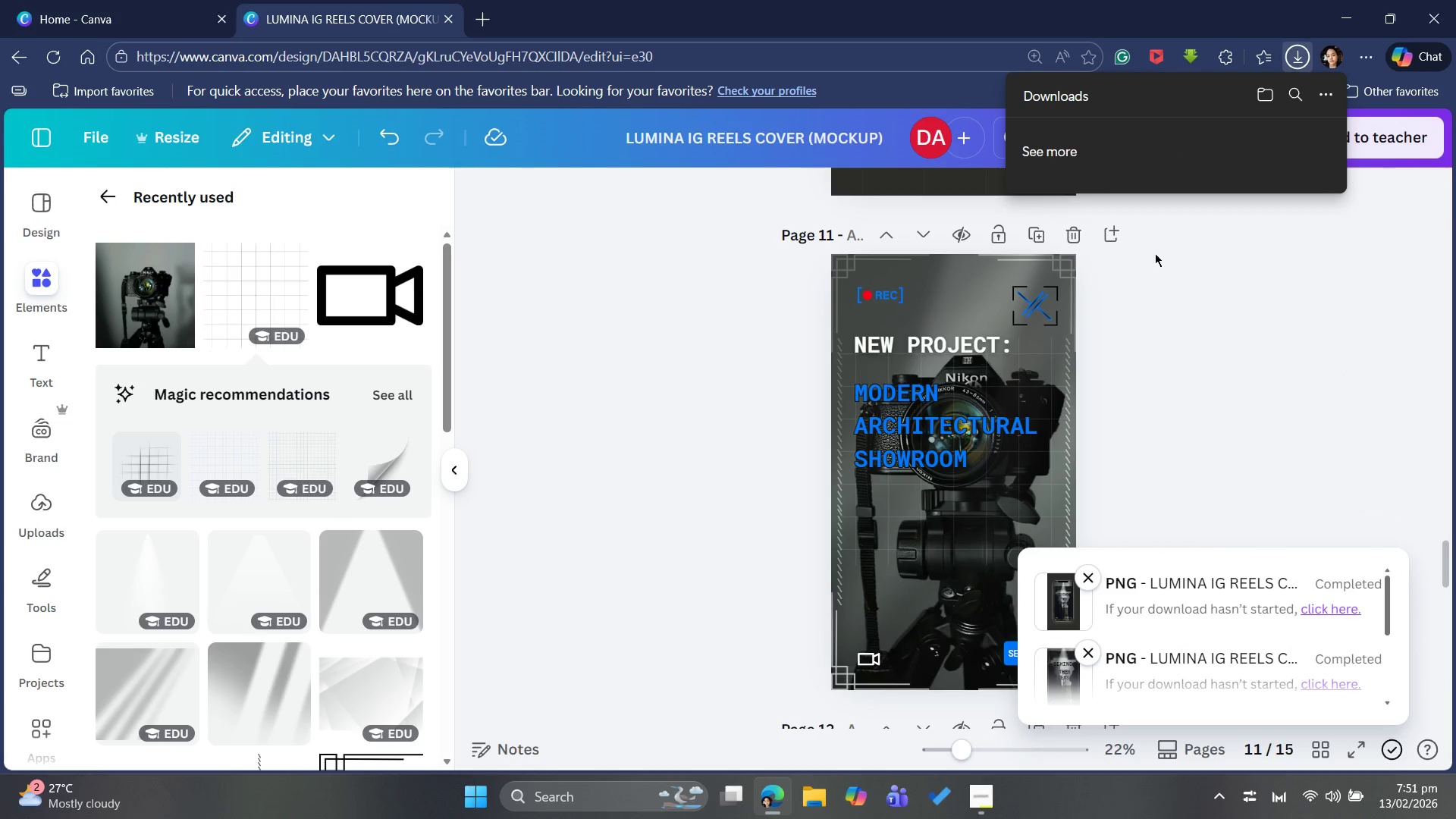 
left_click([1420, 290])
 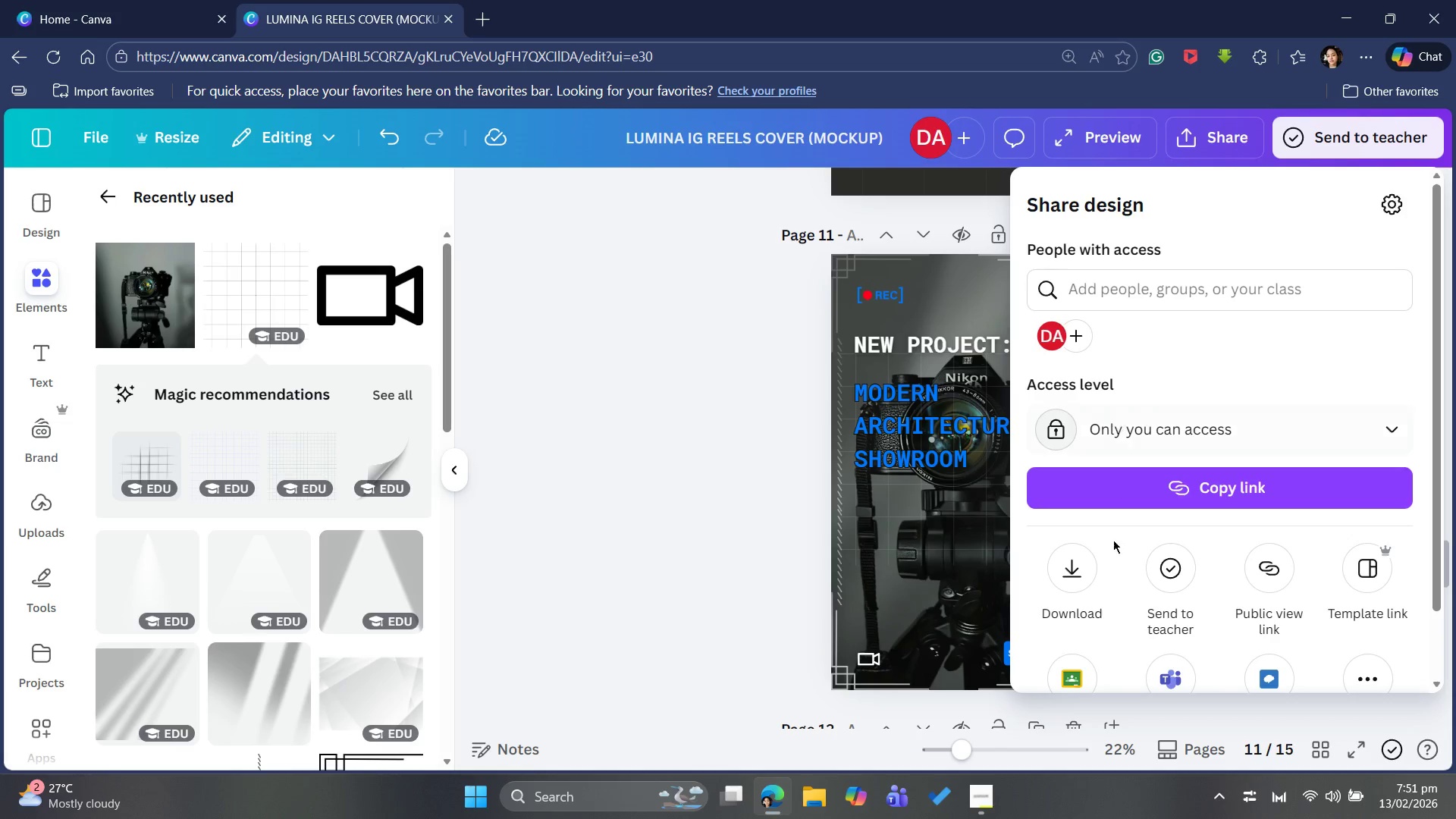 
left_click([1079, 570])
 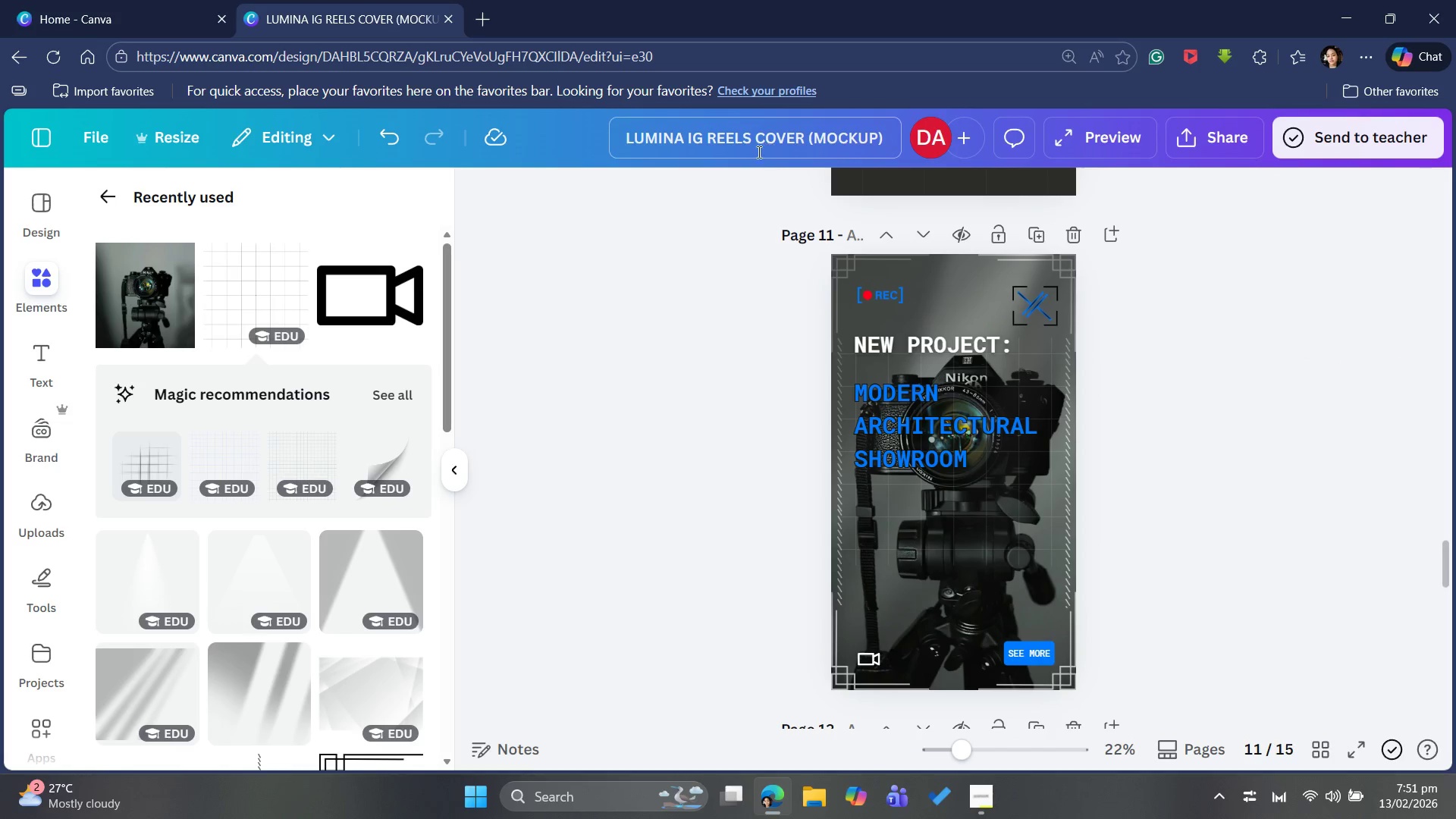 
left_click([807, 140])
 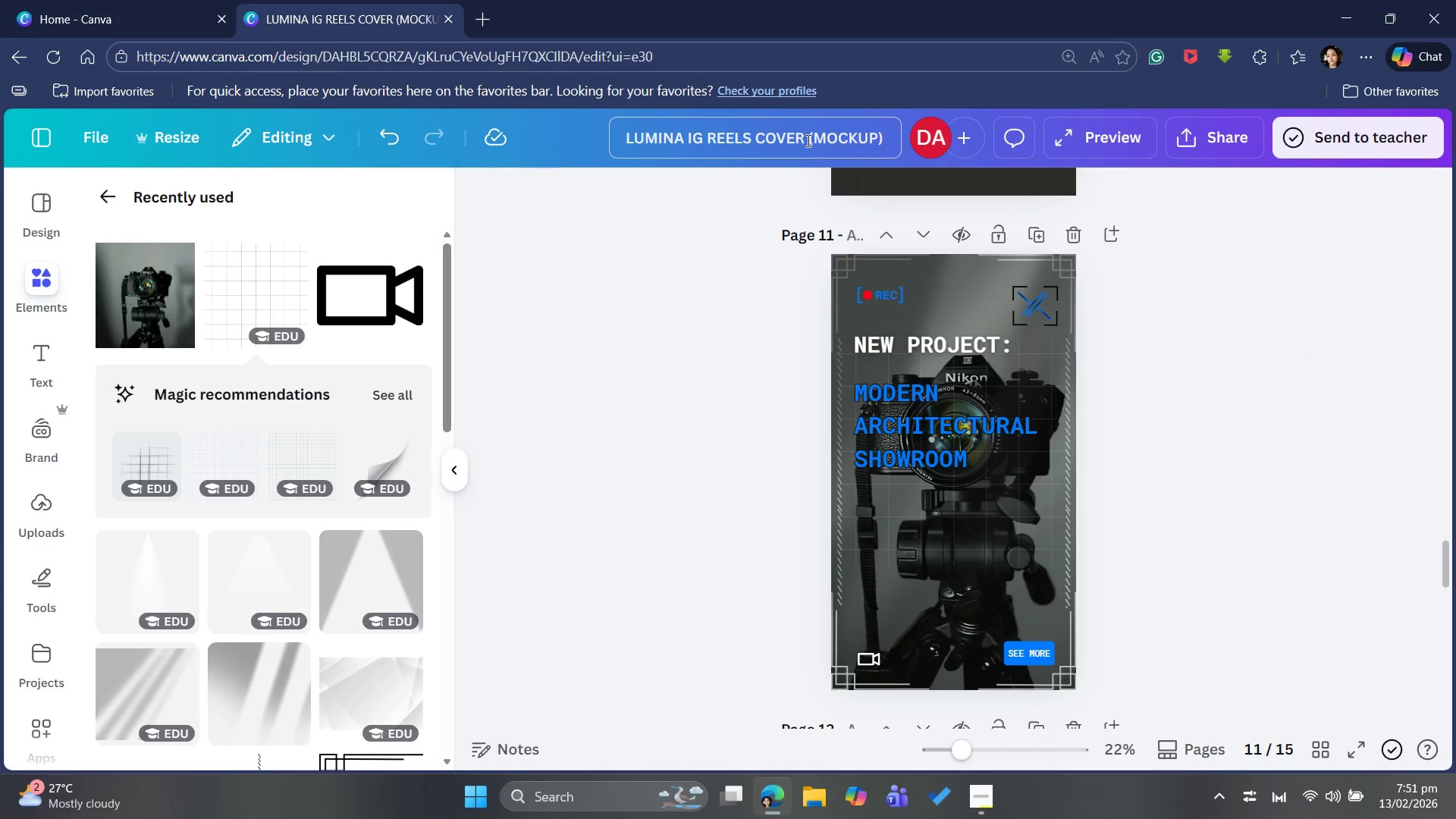 
key(Backspace)
key(Backspace)
key(Backspace)
key(Backspace)
key(Backspace)
key(Backspace)
key(Backspace)
key(Backspace)
key(Backspace)
key(Backspace)
key(Backspace)
key(Backspace)
type(STORY)
key(Backspace)
key(Backspace)
key(Backspace)
key(Backspace)
key(Backspace)
key(Backspace)
key(Backspace)
key(Backspace)
 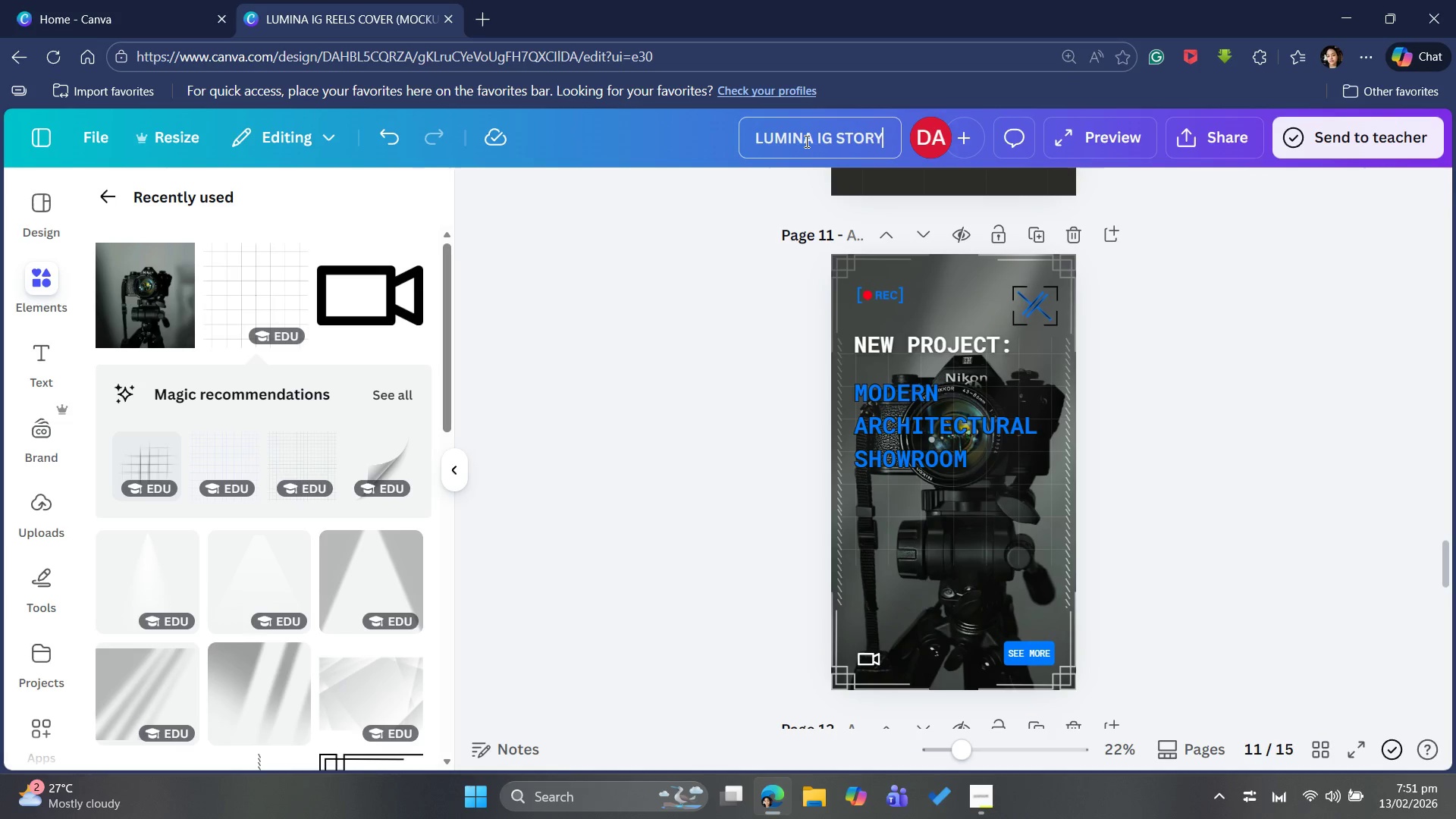 
hold_key(key=ArrowRight, duration=0.88)
 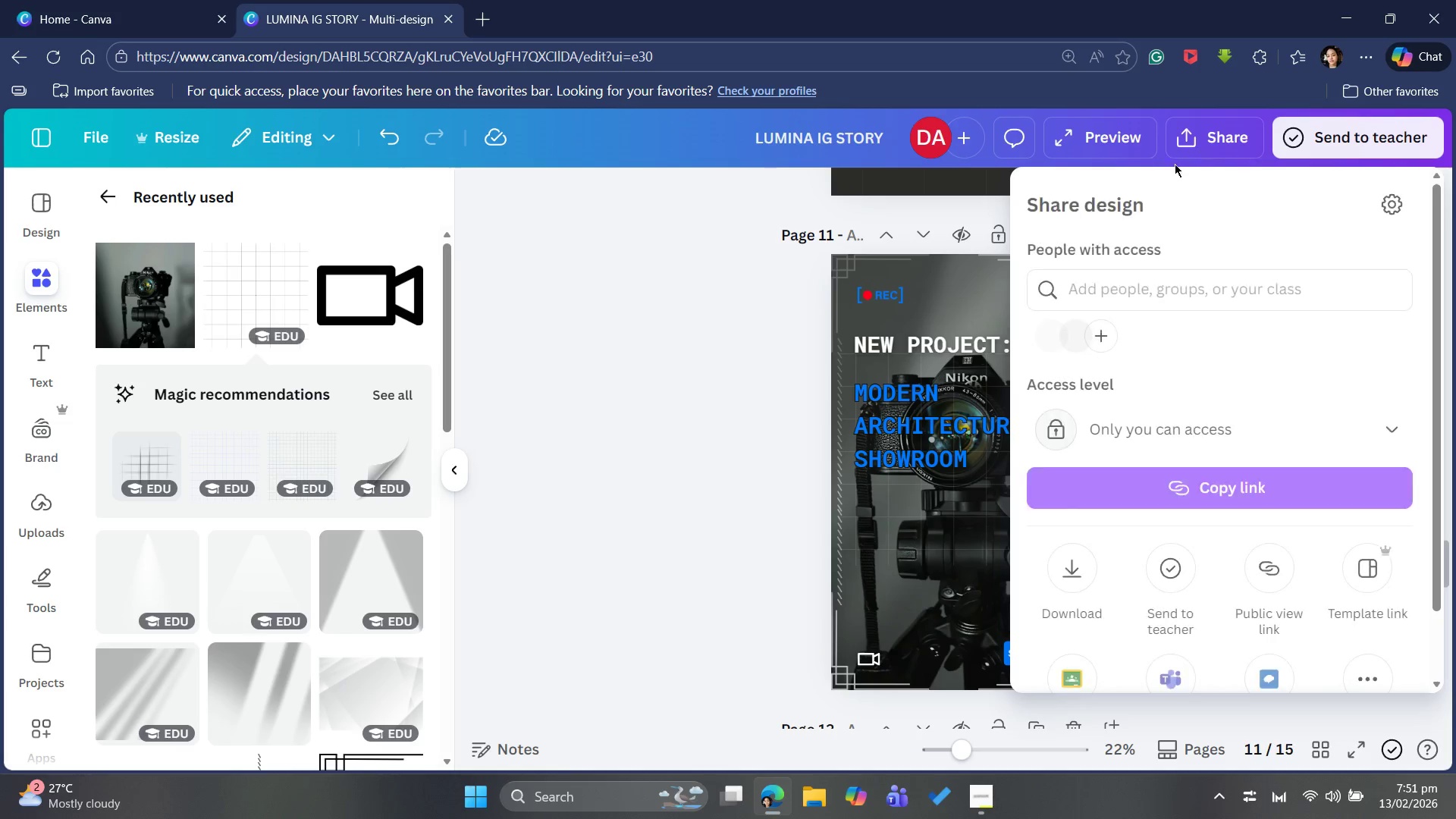 
double_click([1065, 585])
 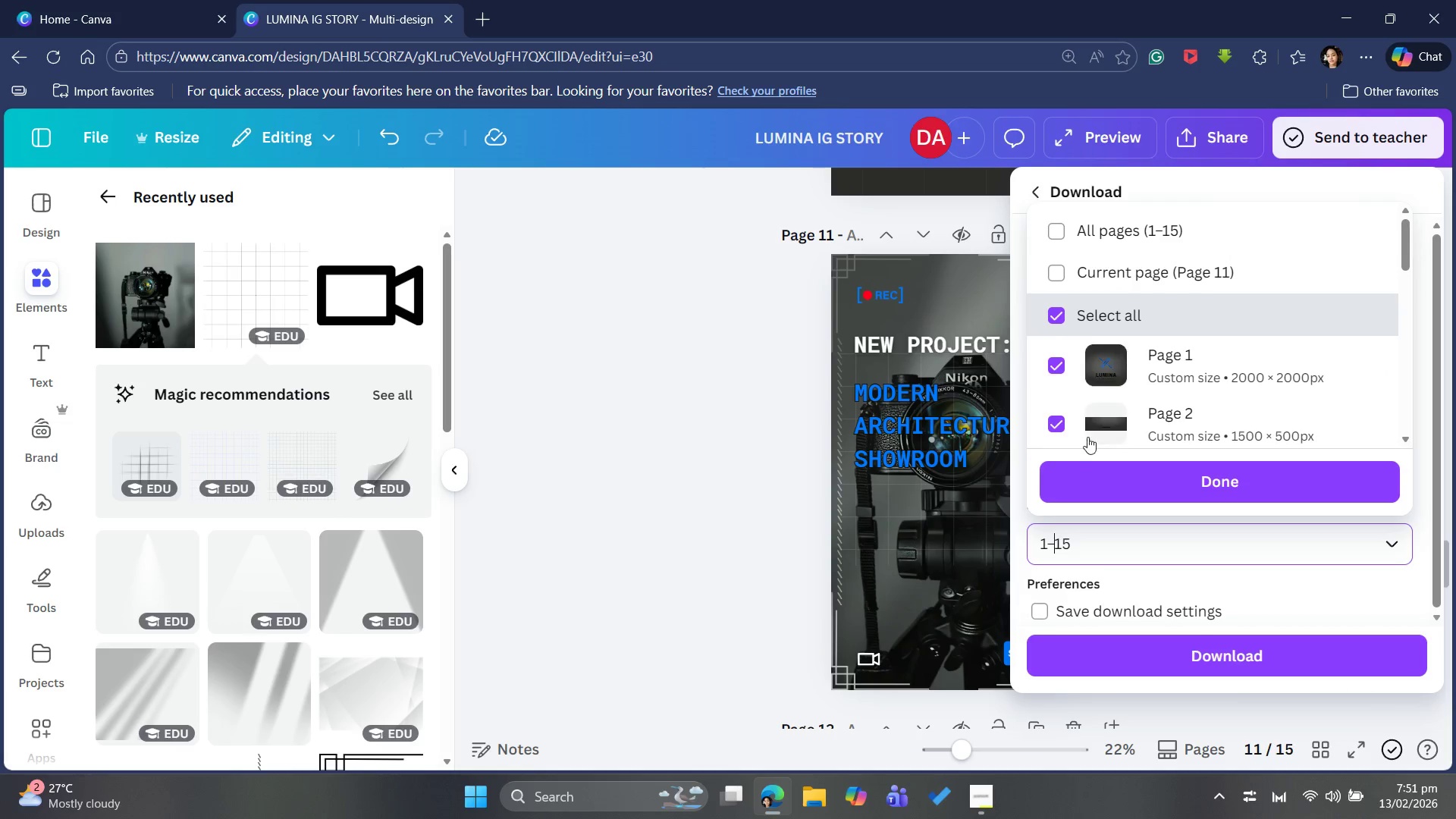 
left_click([1060, 273])
 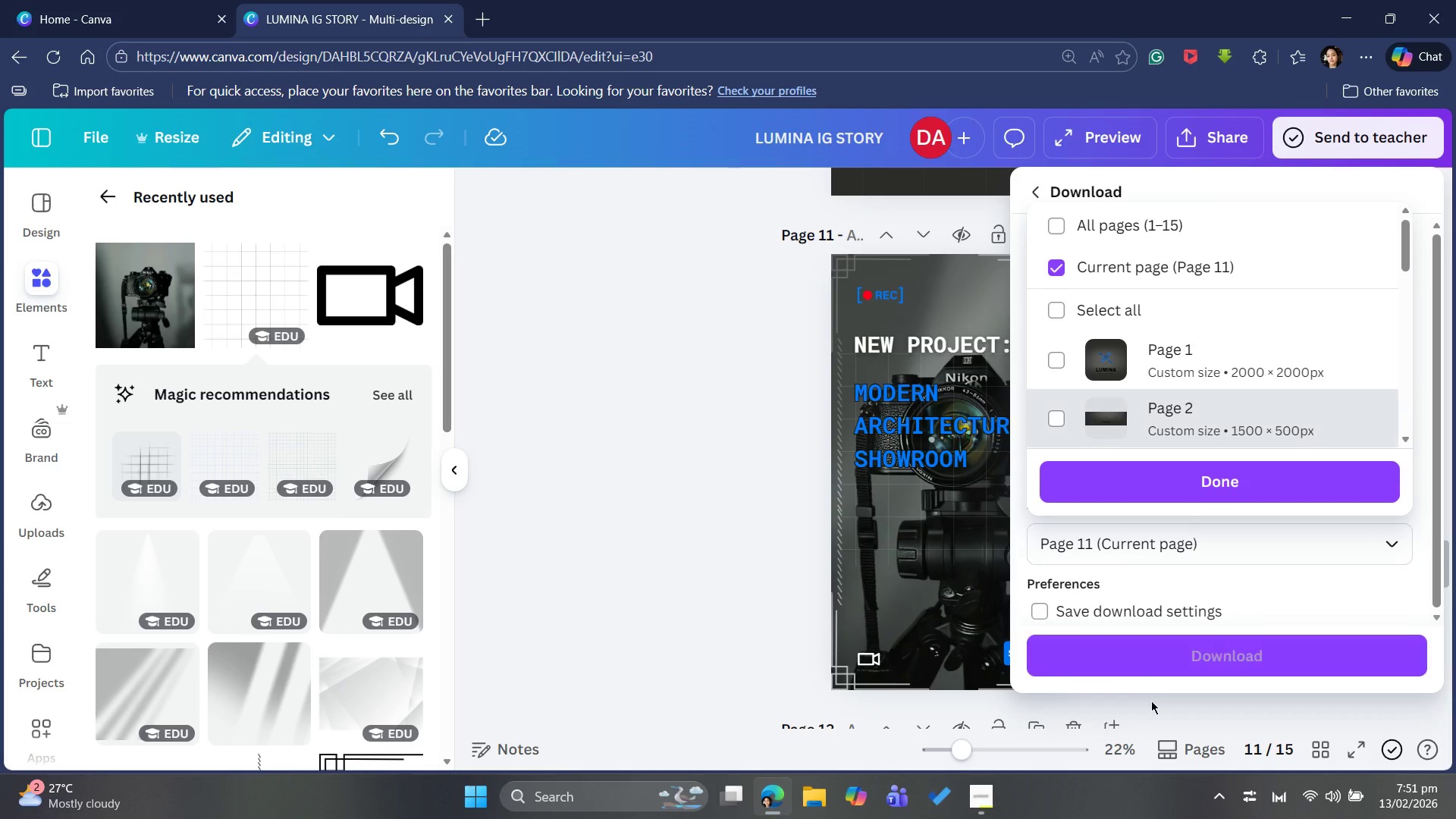 
mouse_move([1172, 648])
 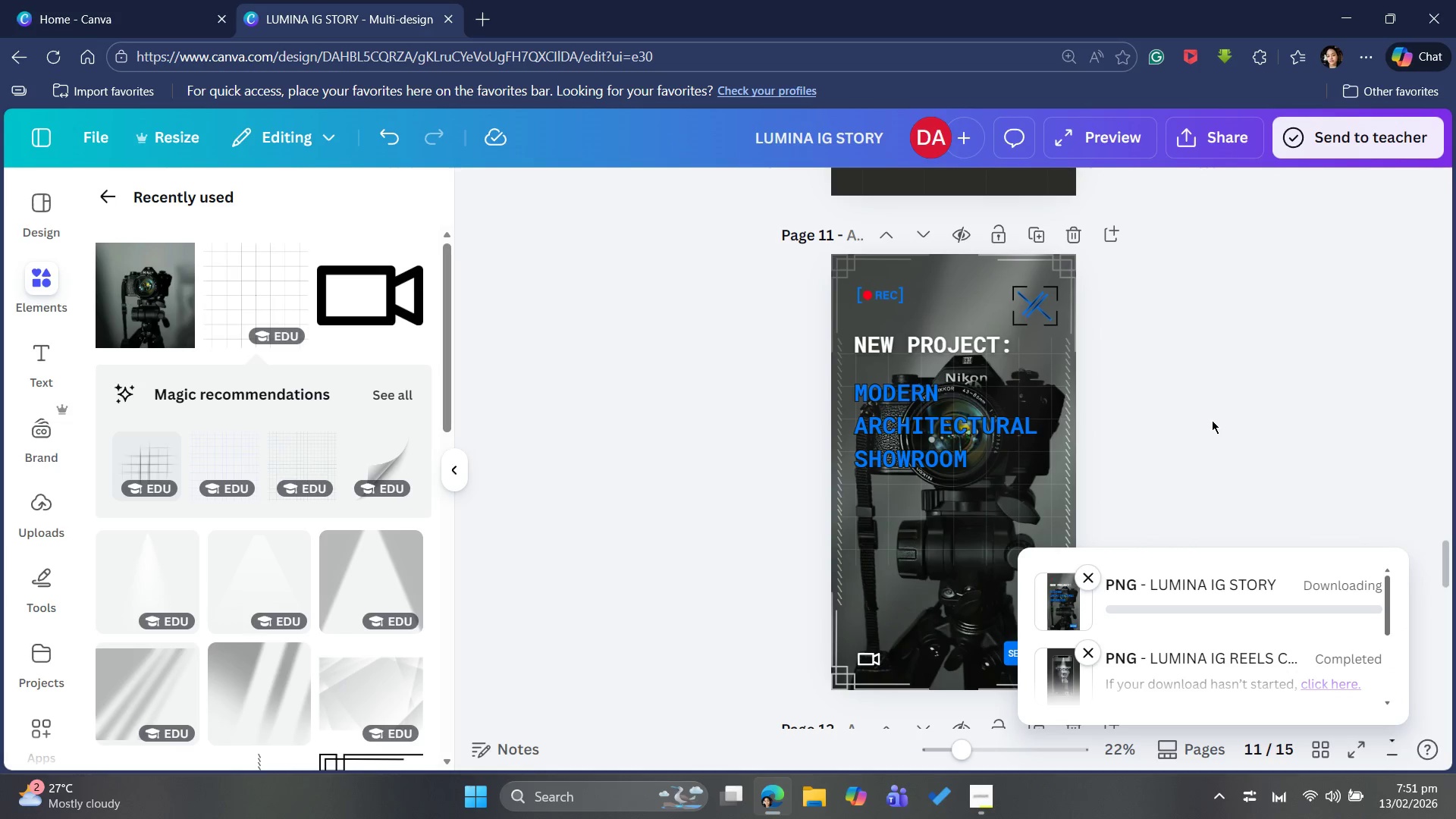 
scroll: coordinate [1212, 420], scroll_direction: down, amount: 8.0
 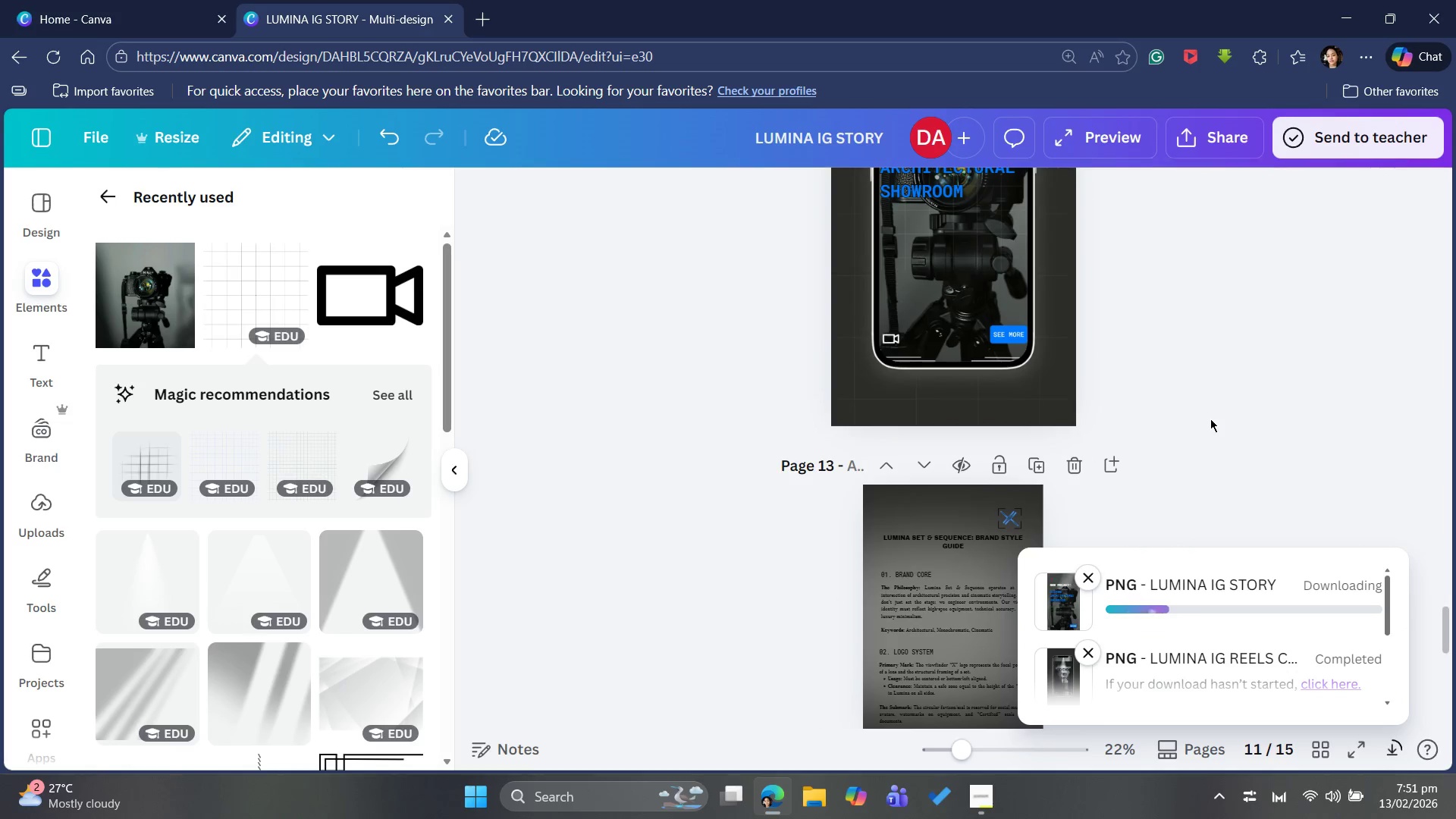 
scroll: coordinate [1210, 419], scroll_direction: up, amount: 2.0
 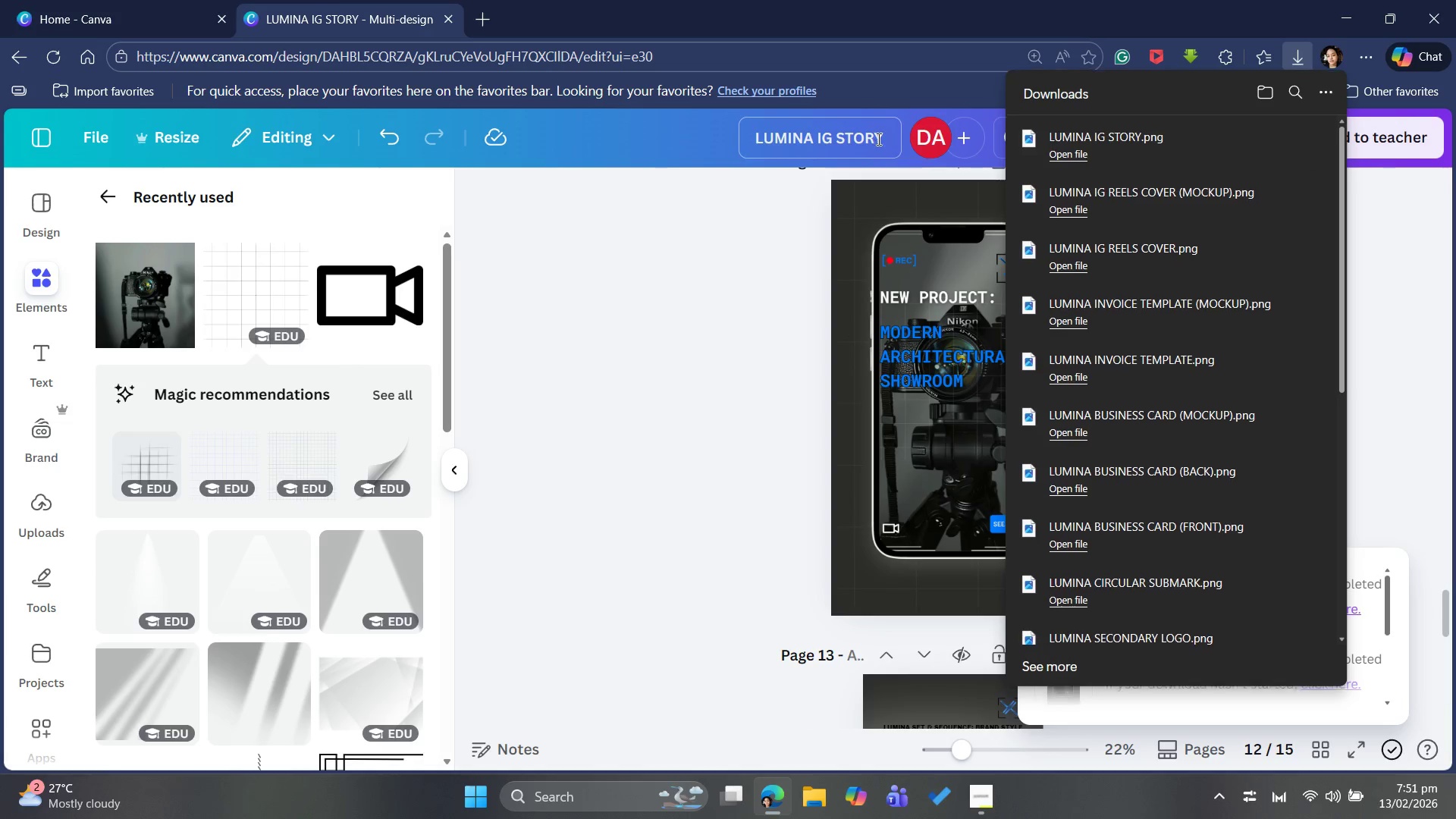 
type( (MOCKUP))
 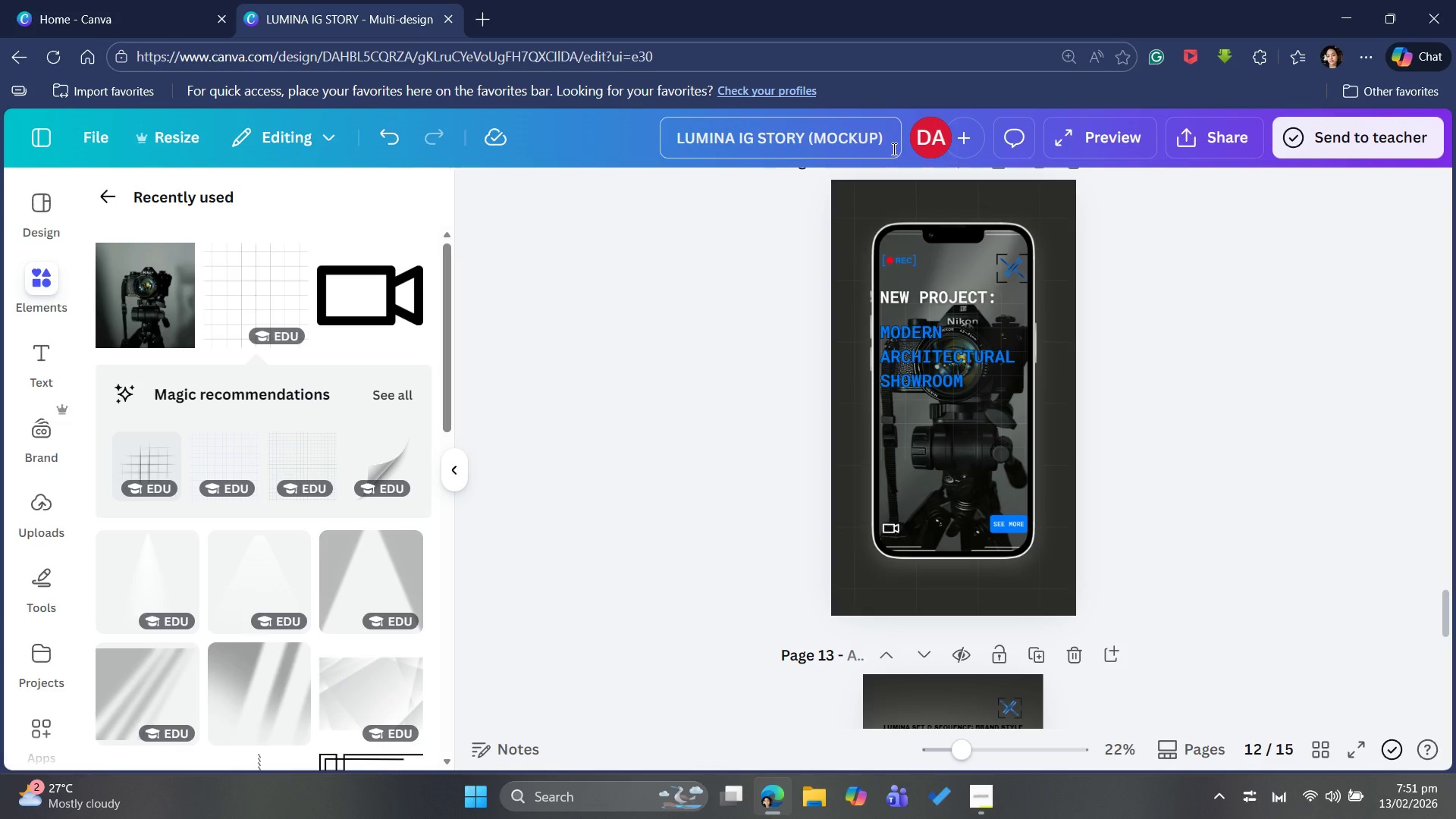 
left_click_drag(start_coordinate=[1210, 144], to_coordinate=[1213, 144])
 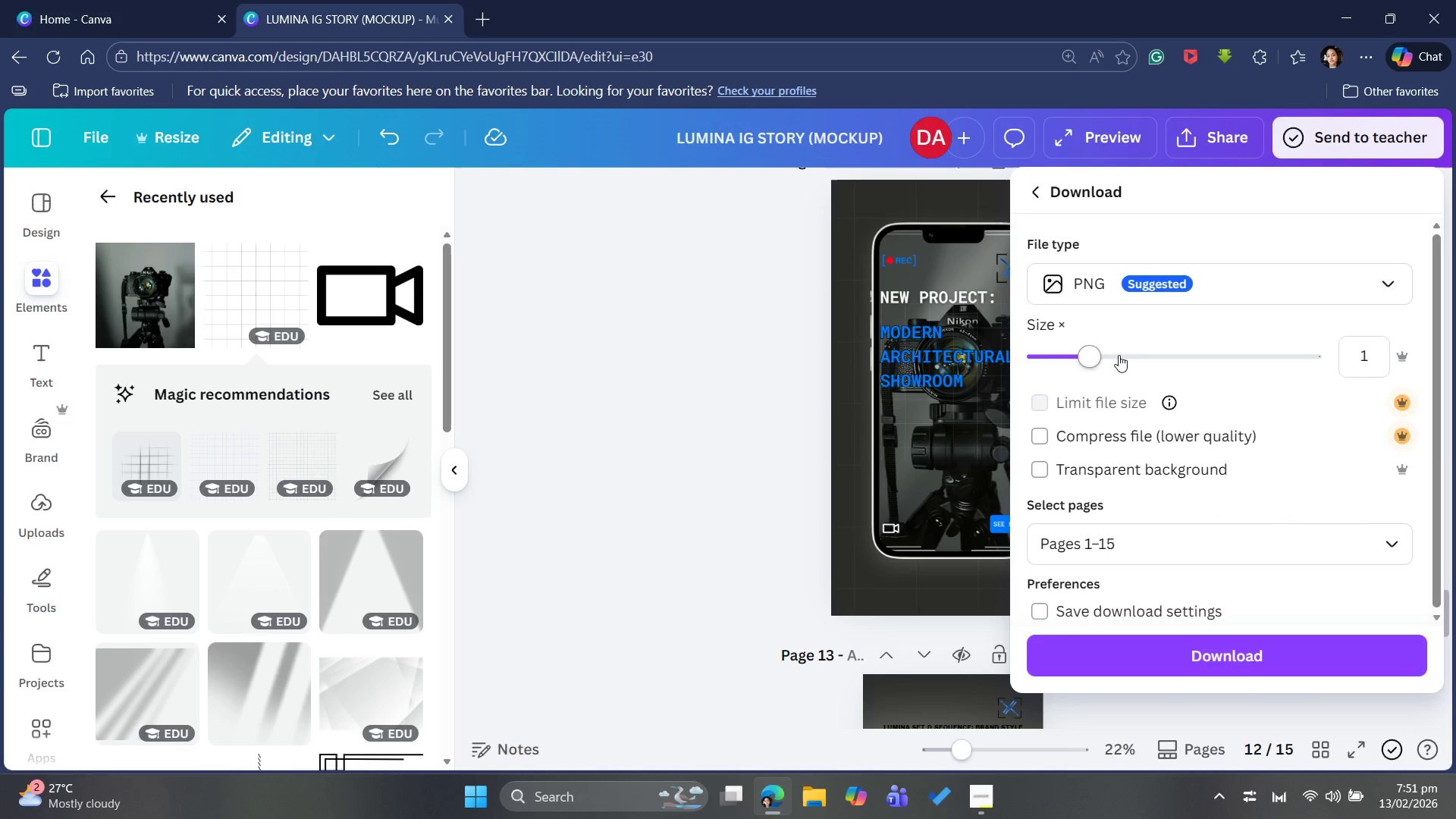 
left_click([1072, 569])
 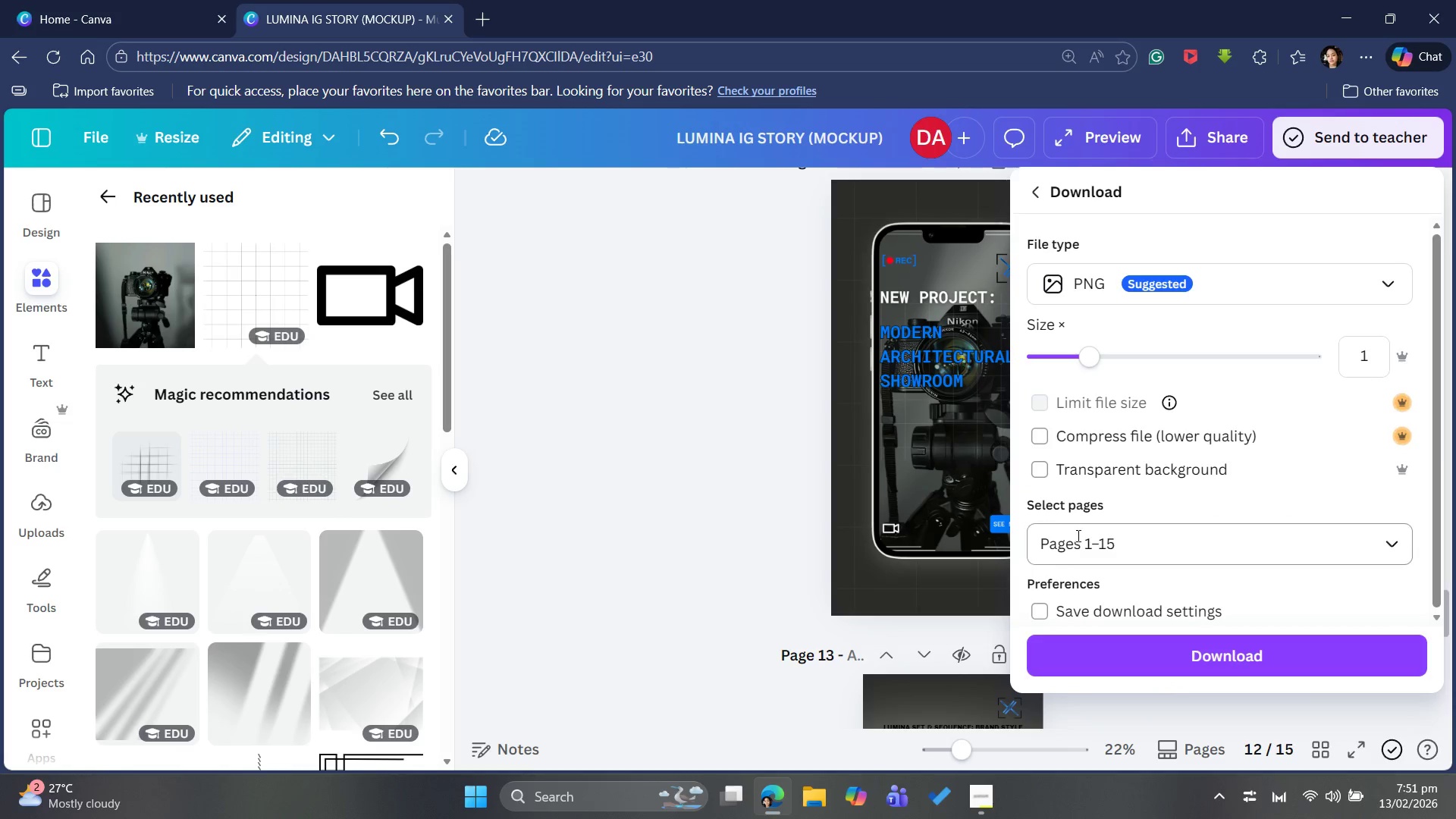 
left_click([1075, 532])
 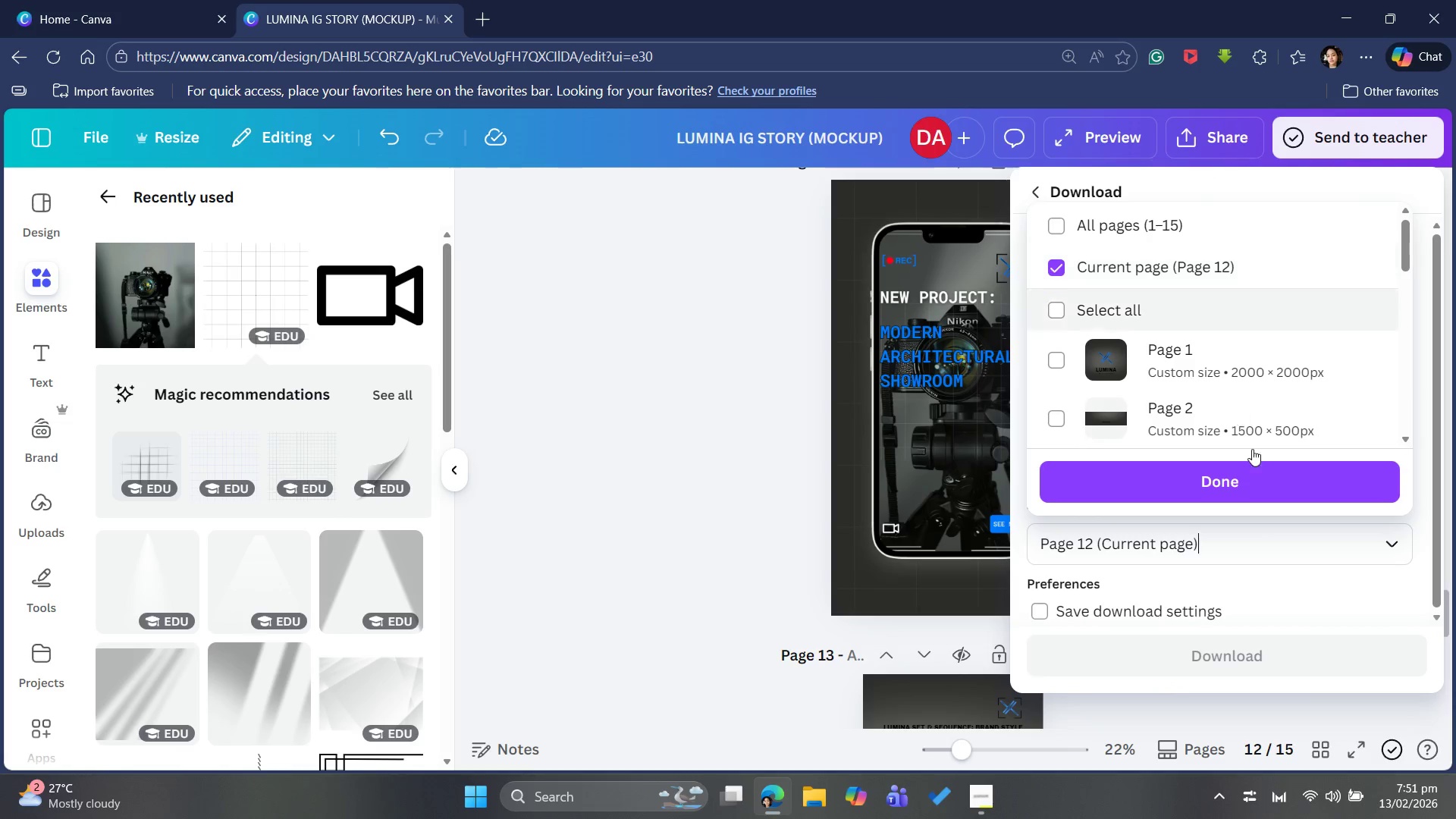 
left_click([1181, 651])
 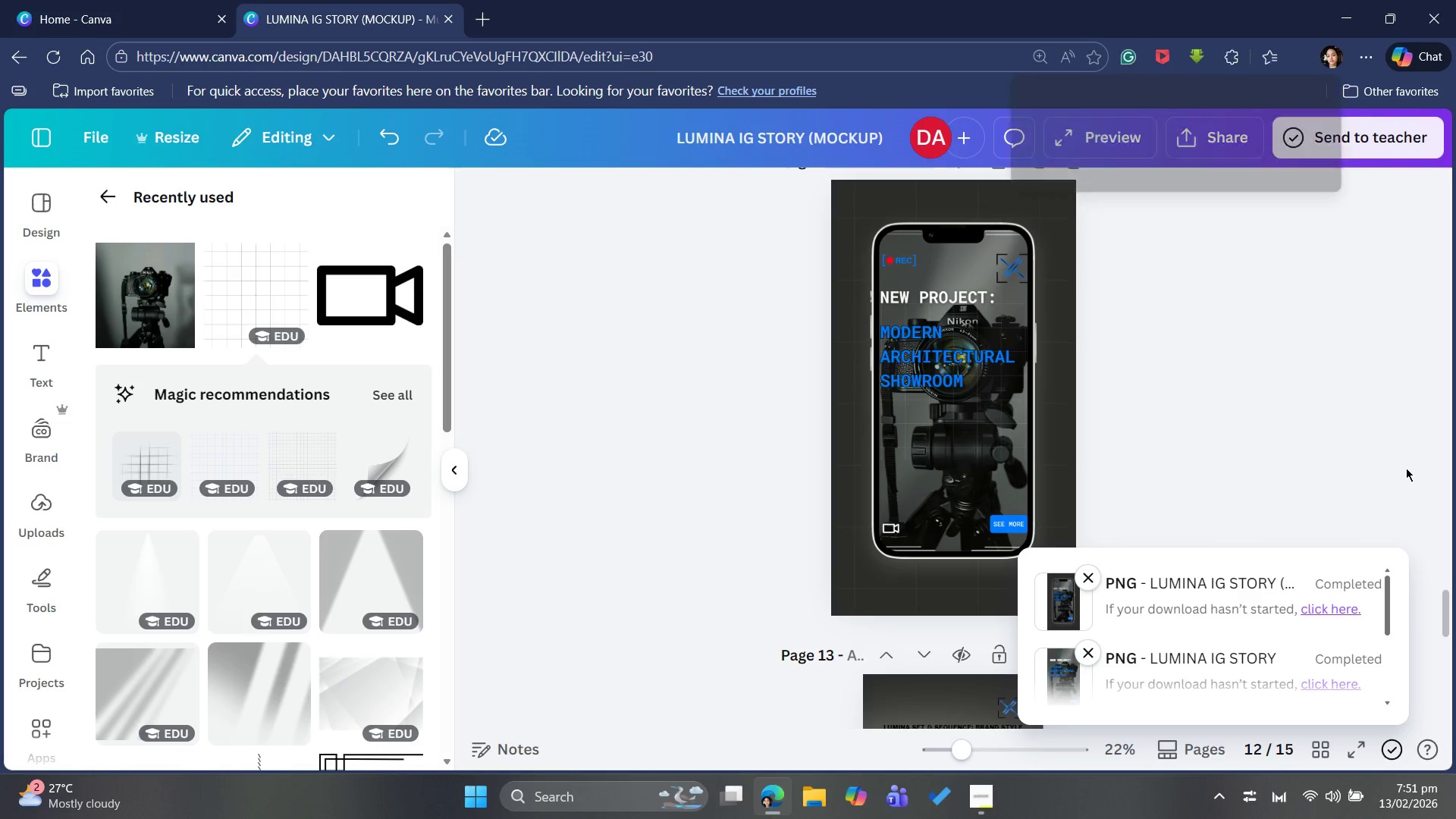 
wait(6.7)
 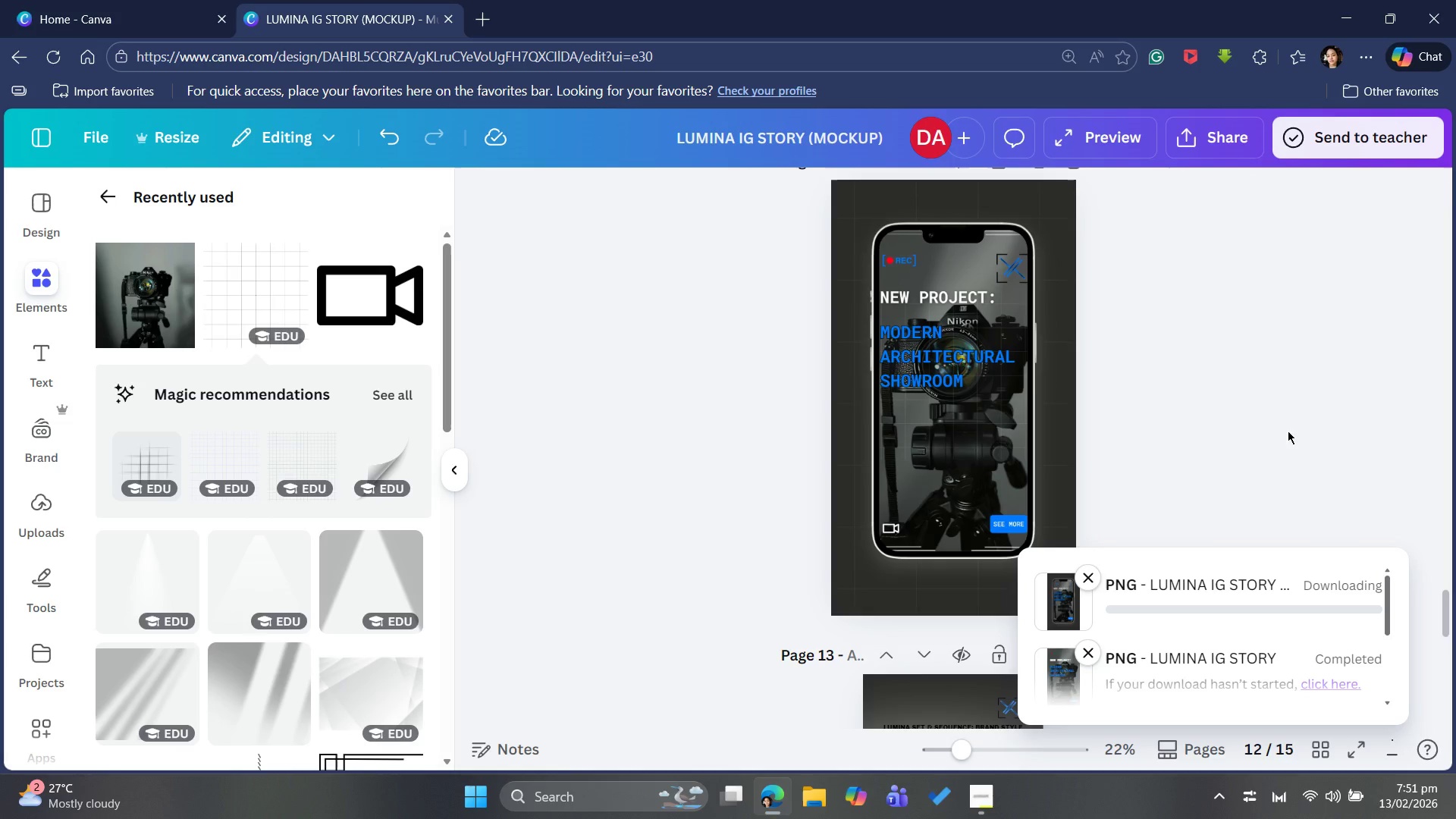 
scroll: coordinate [1363, 529], scroll_direction: down, amount: 4.0
 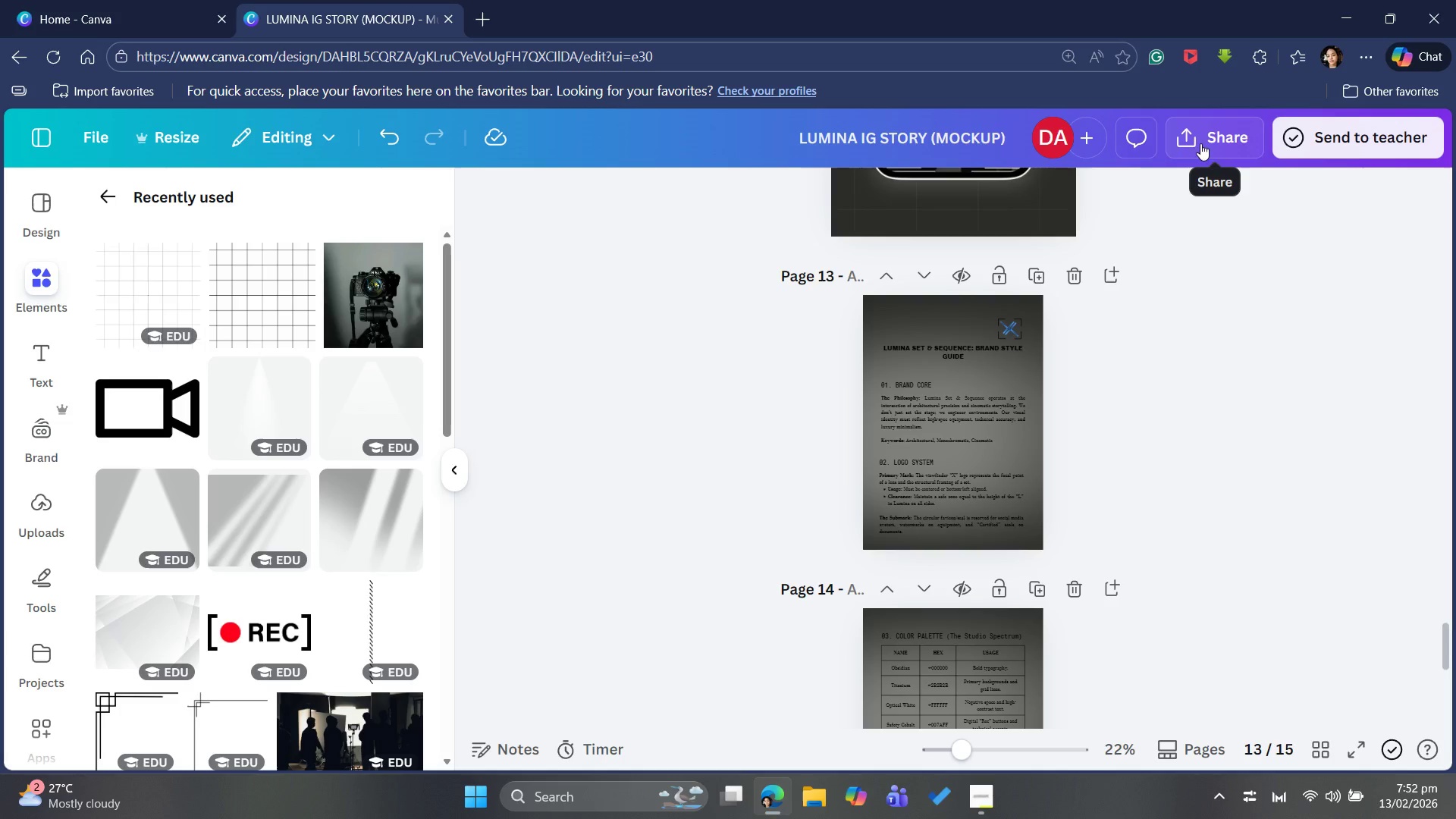 
wait(6.47)
 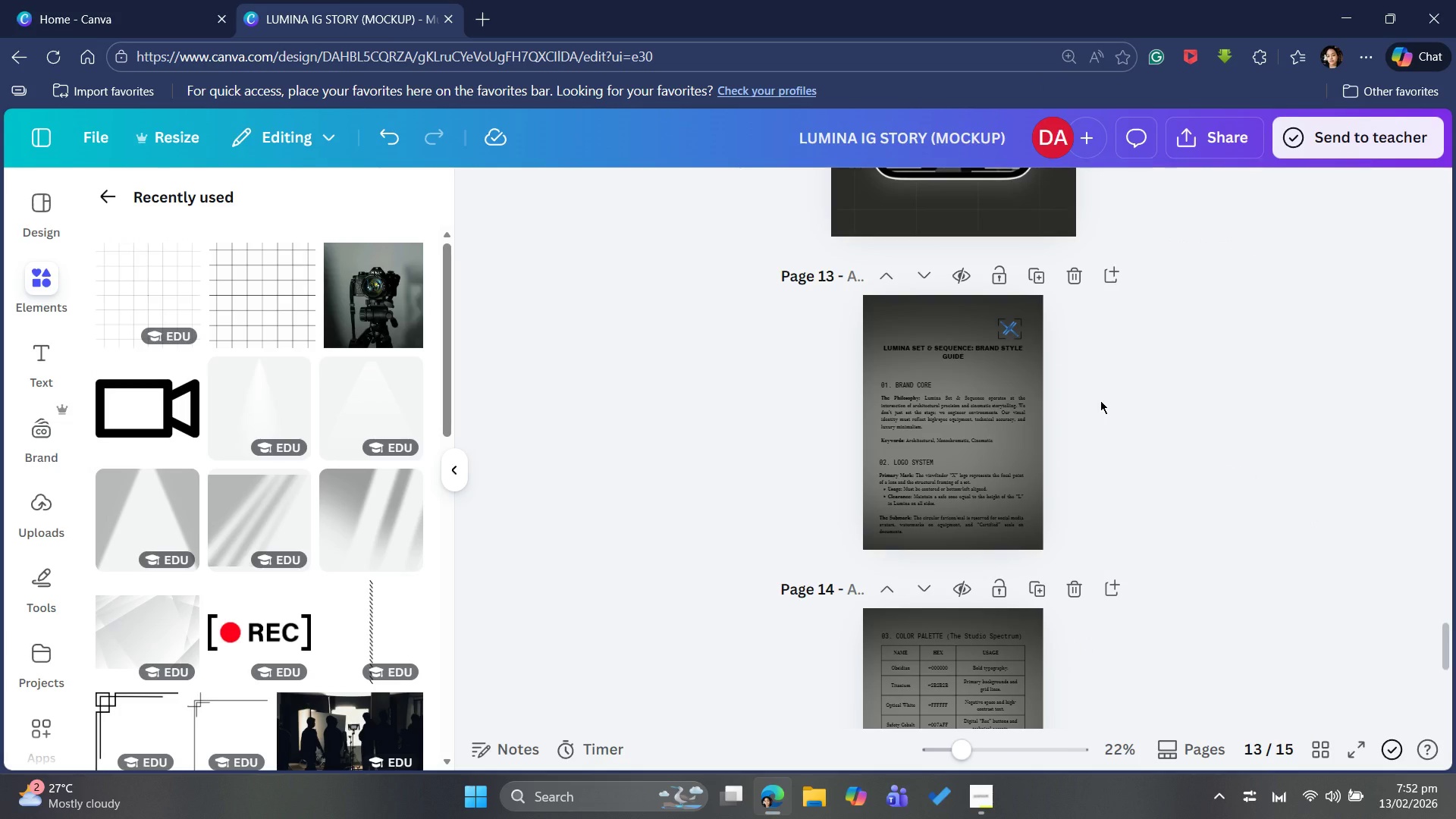 
left_click_drag(start_coordinate=[1003, 130], to_coordinate=[871, 140])
 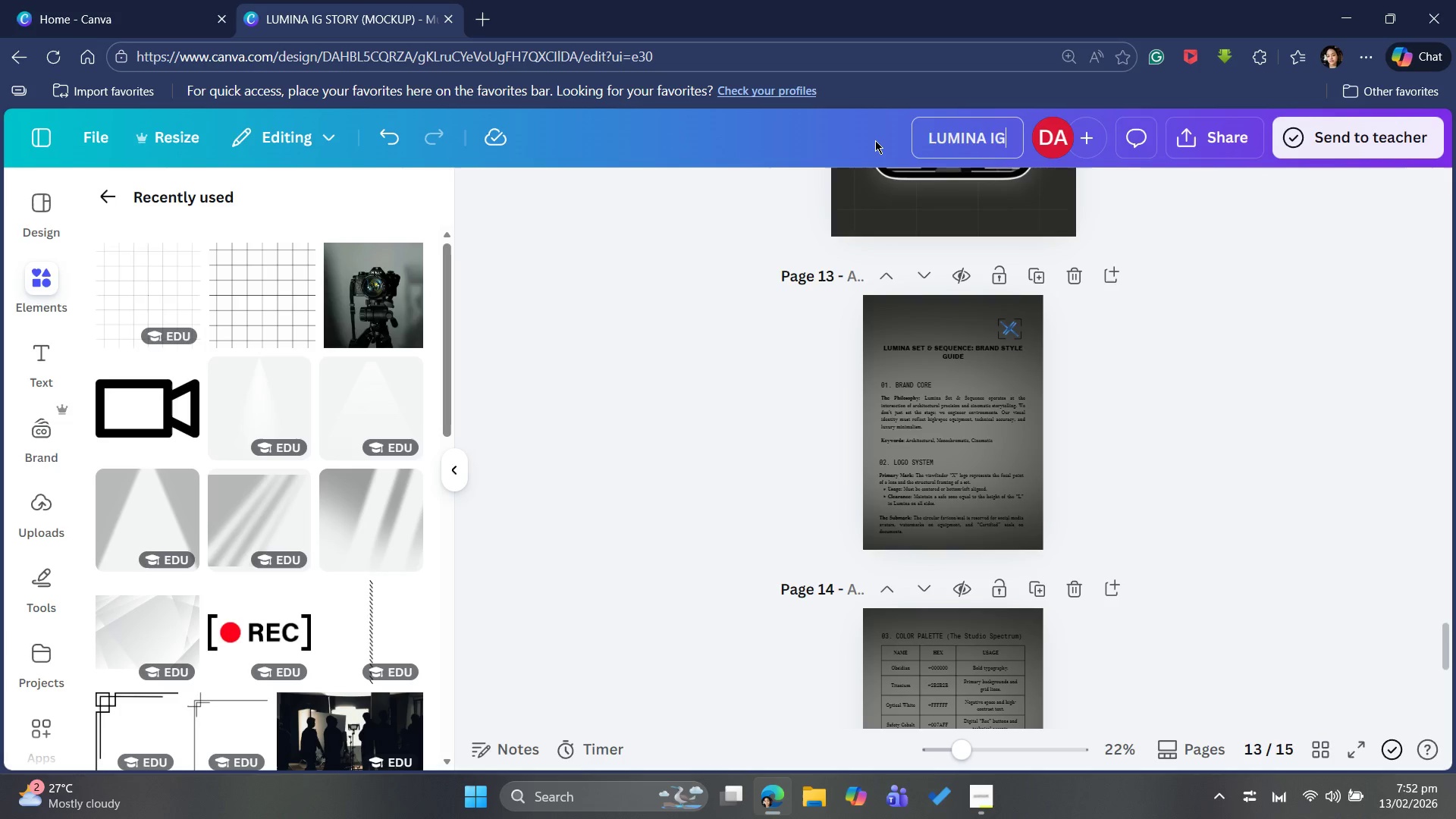 
key(Backspace)
key(Backspace)
key(Backspace)
type(BRAND STYLE GUIDE(PDF))
 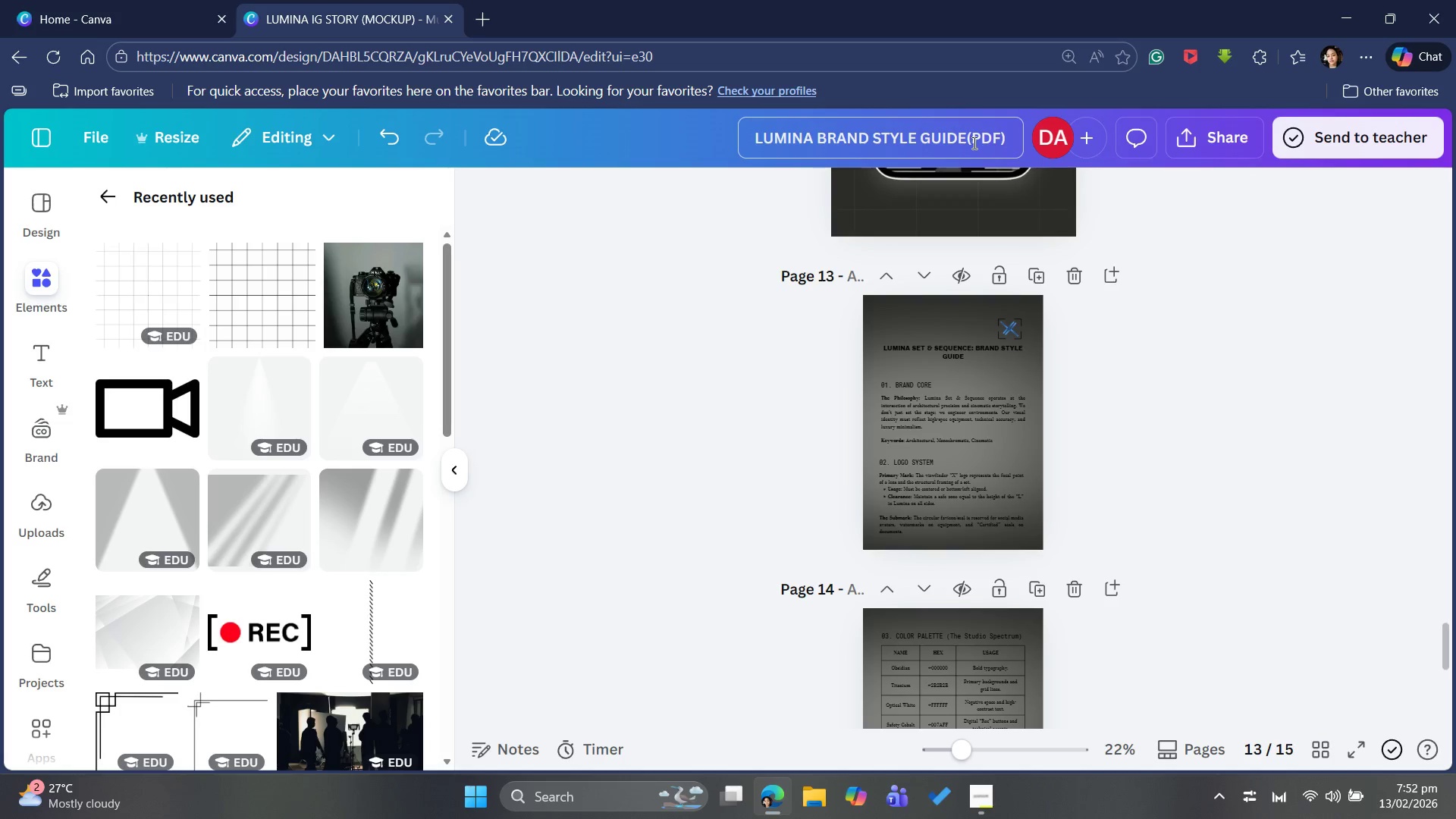 
left_click([968, 134])
 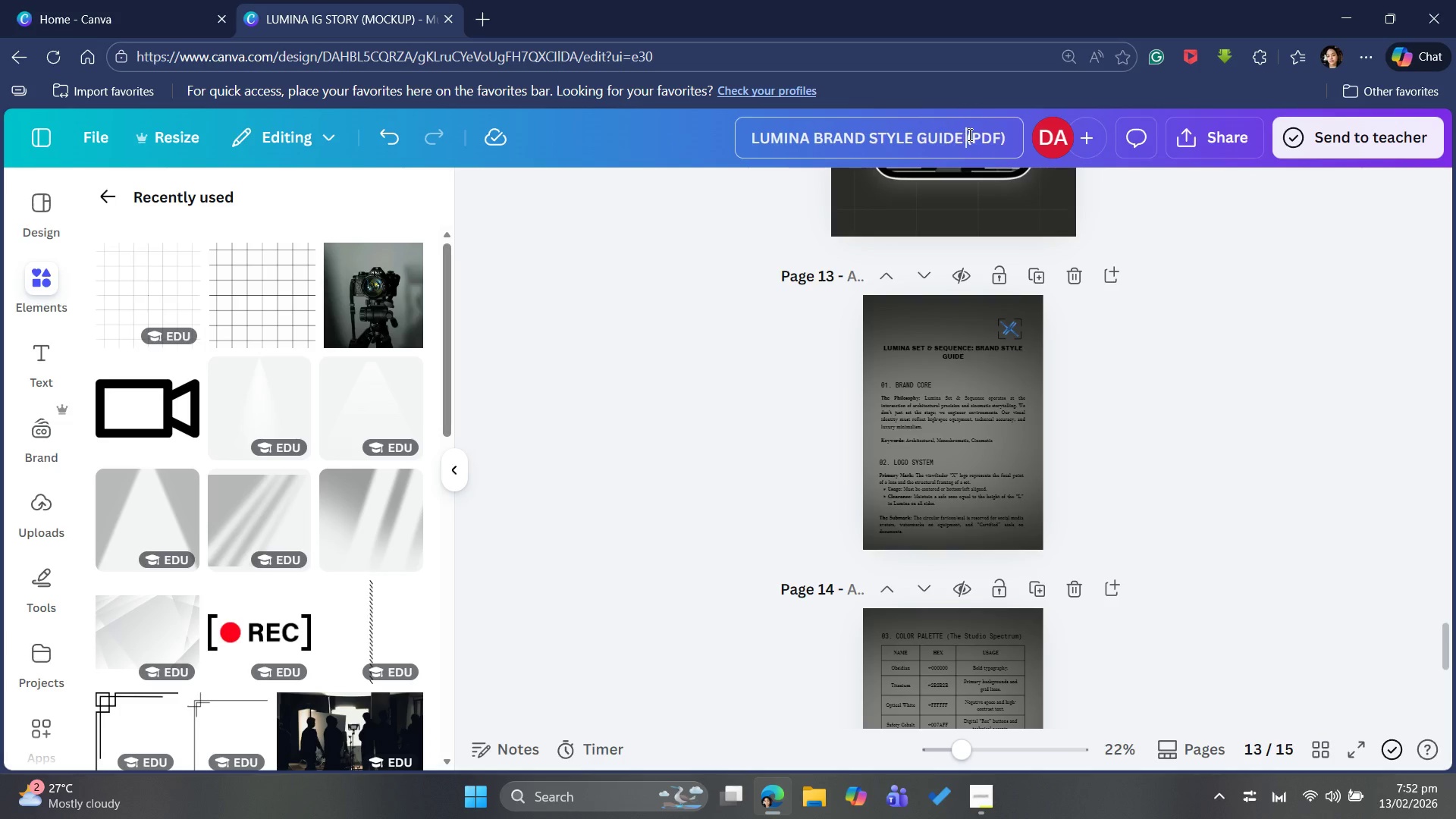 
key(Space)
 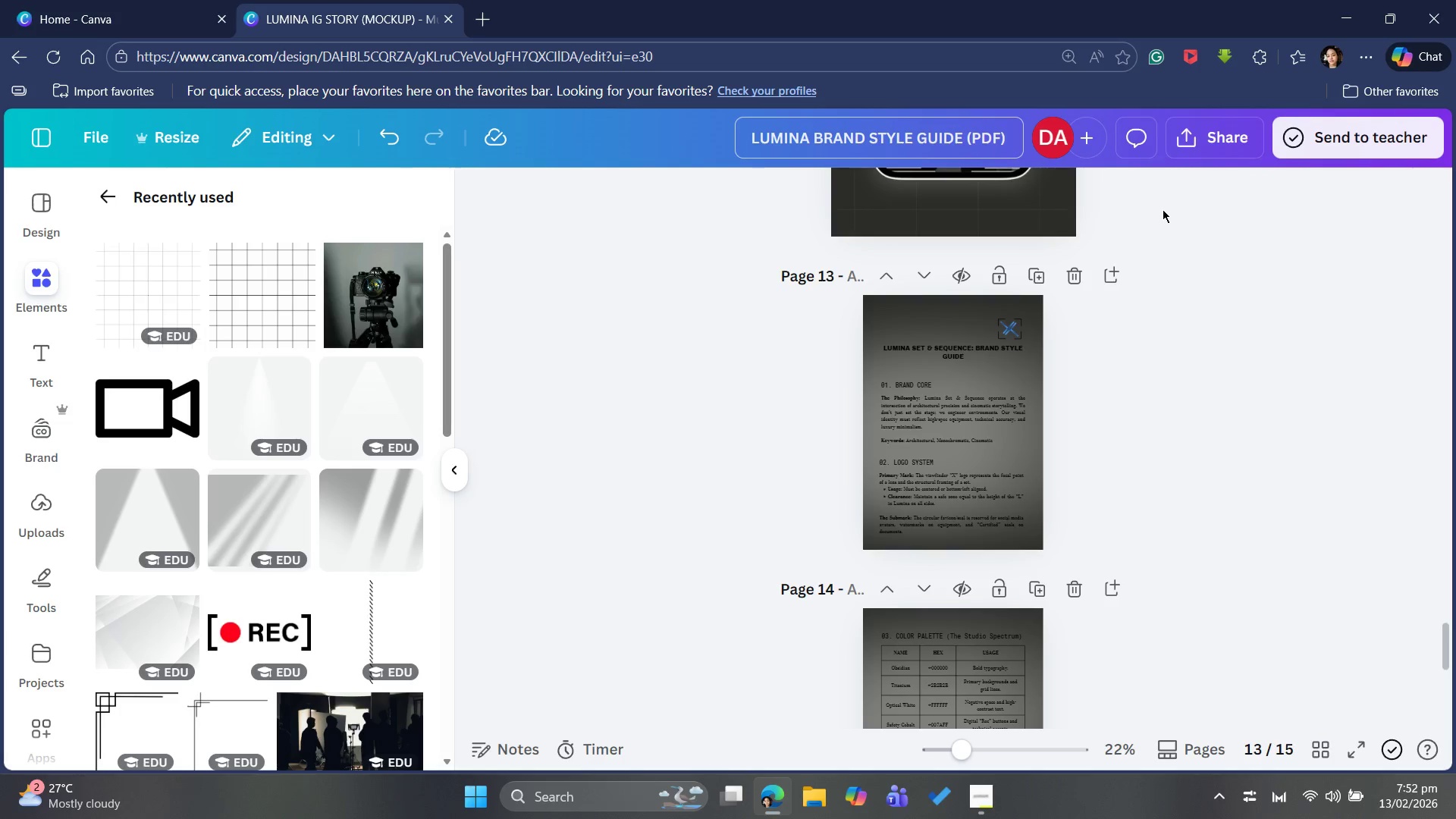 
mouse_move([1187, 144])
 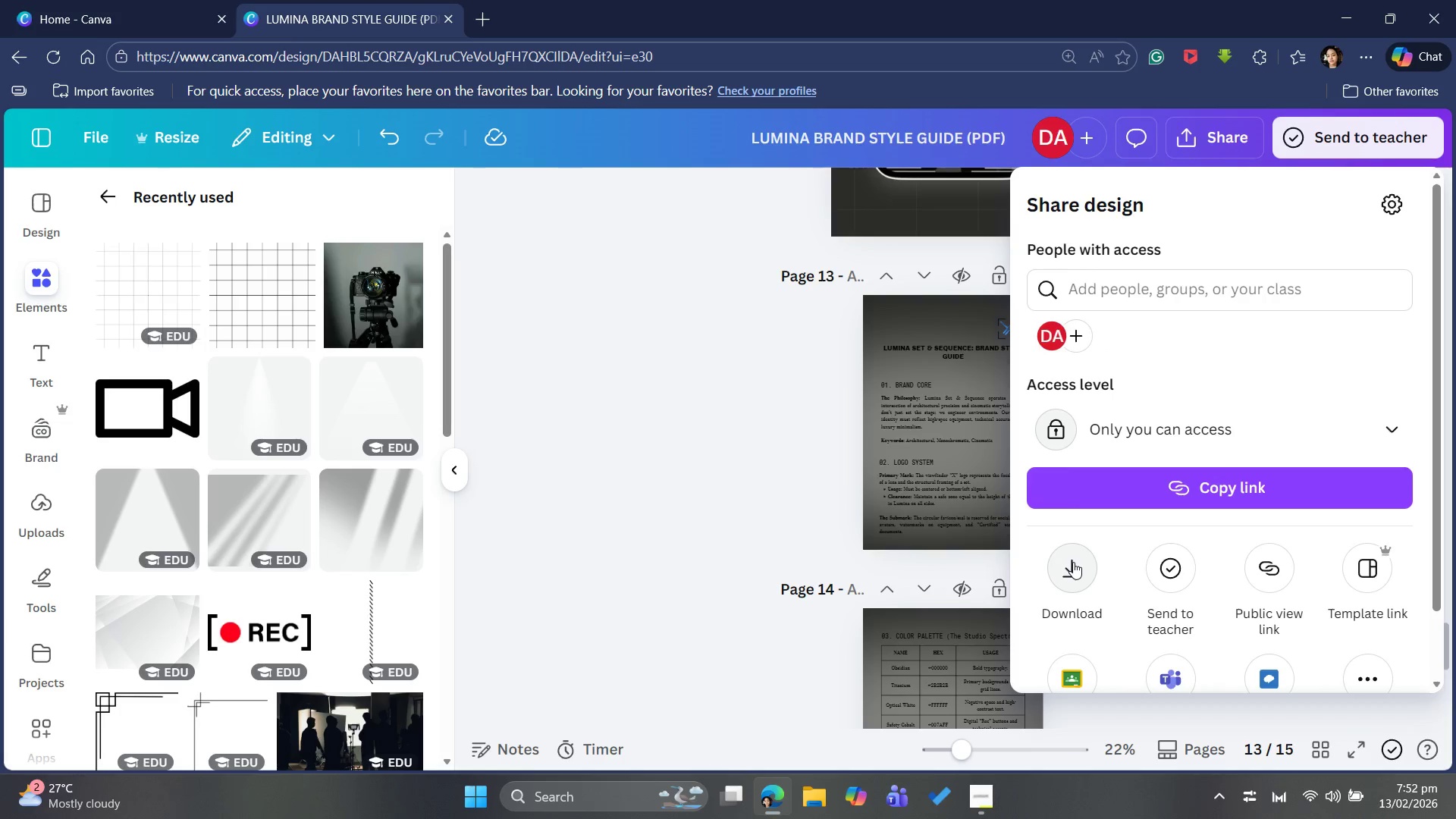 
left_click([1073, 562])
 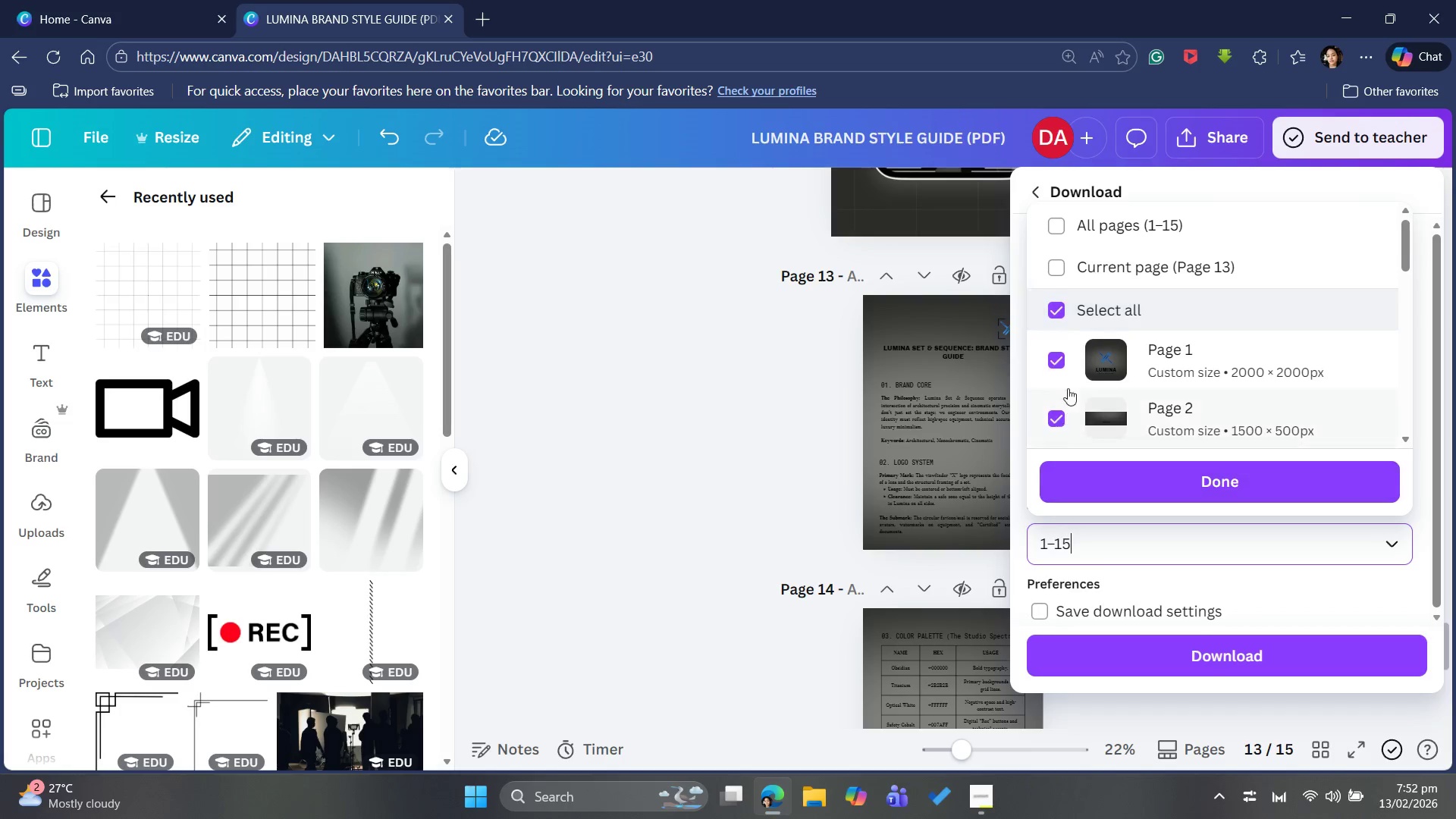 
left_click([1064, 316])
 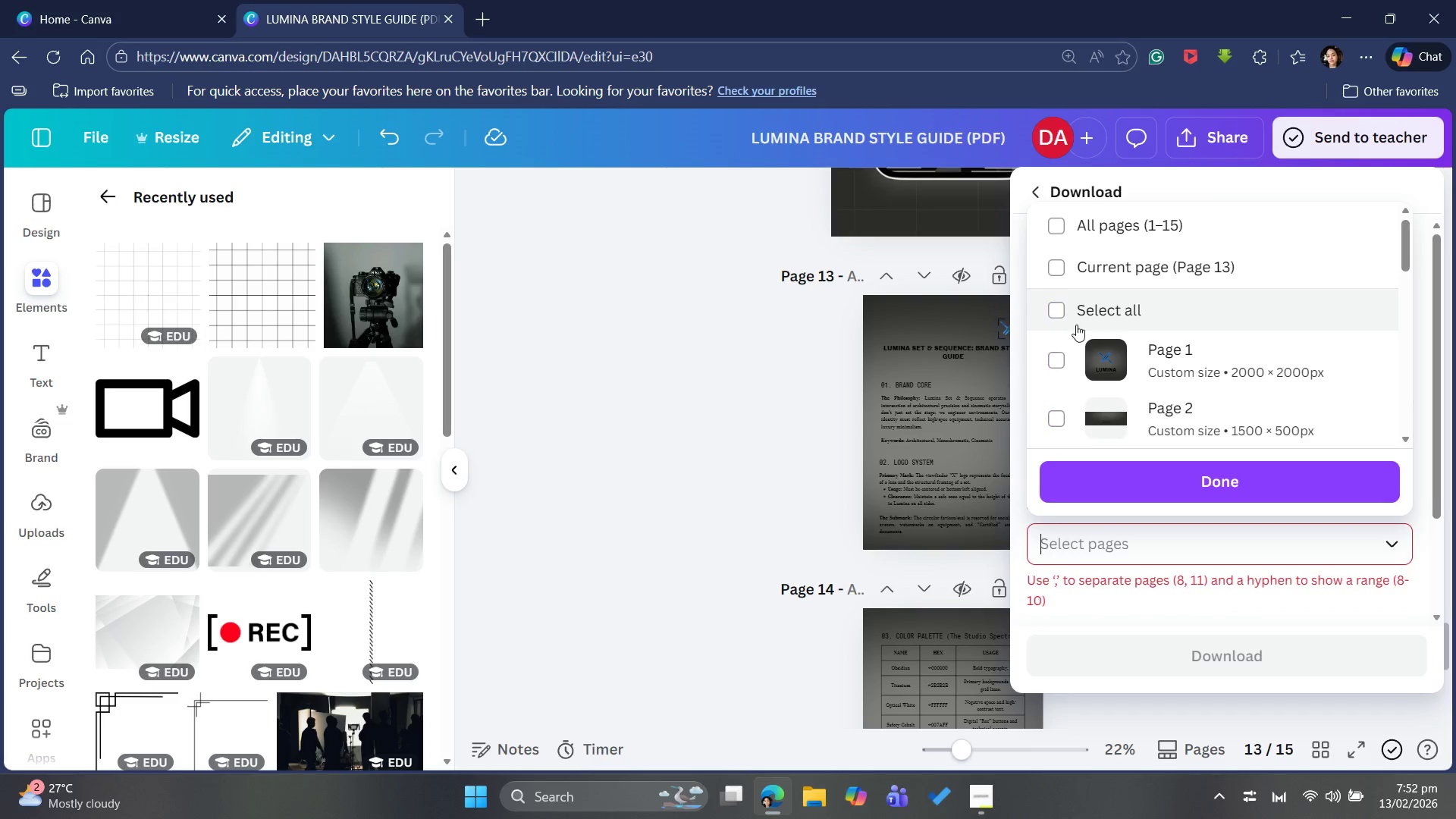 
scroll: coordinate [1087, 337], scroll_direction: down, amount: 13.0
 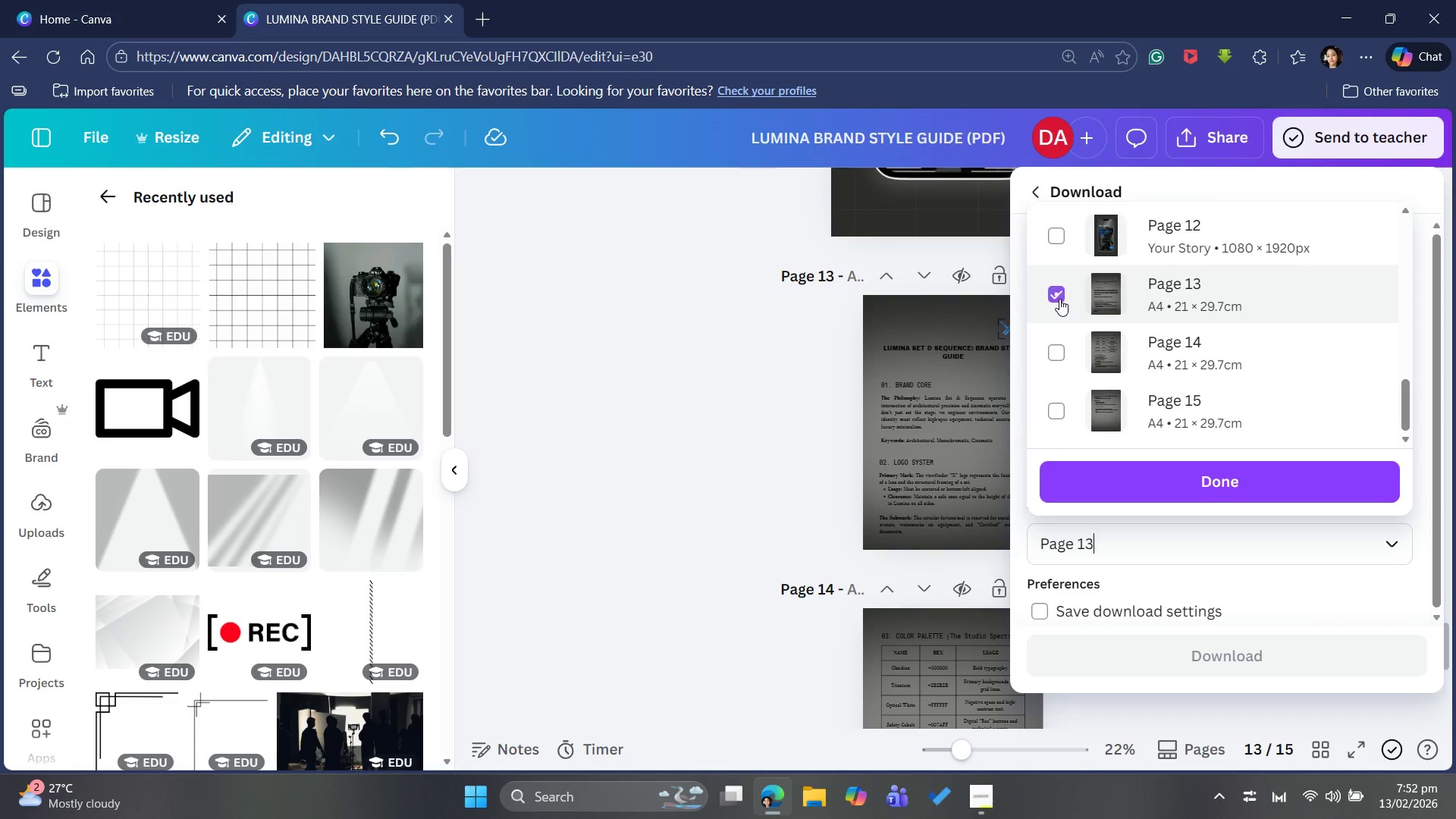 
left_click([1056, 345])
 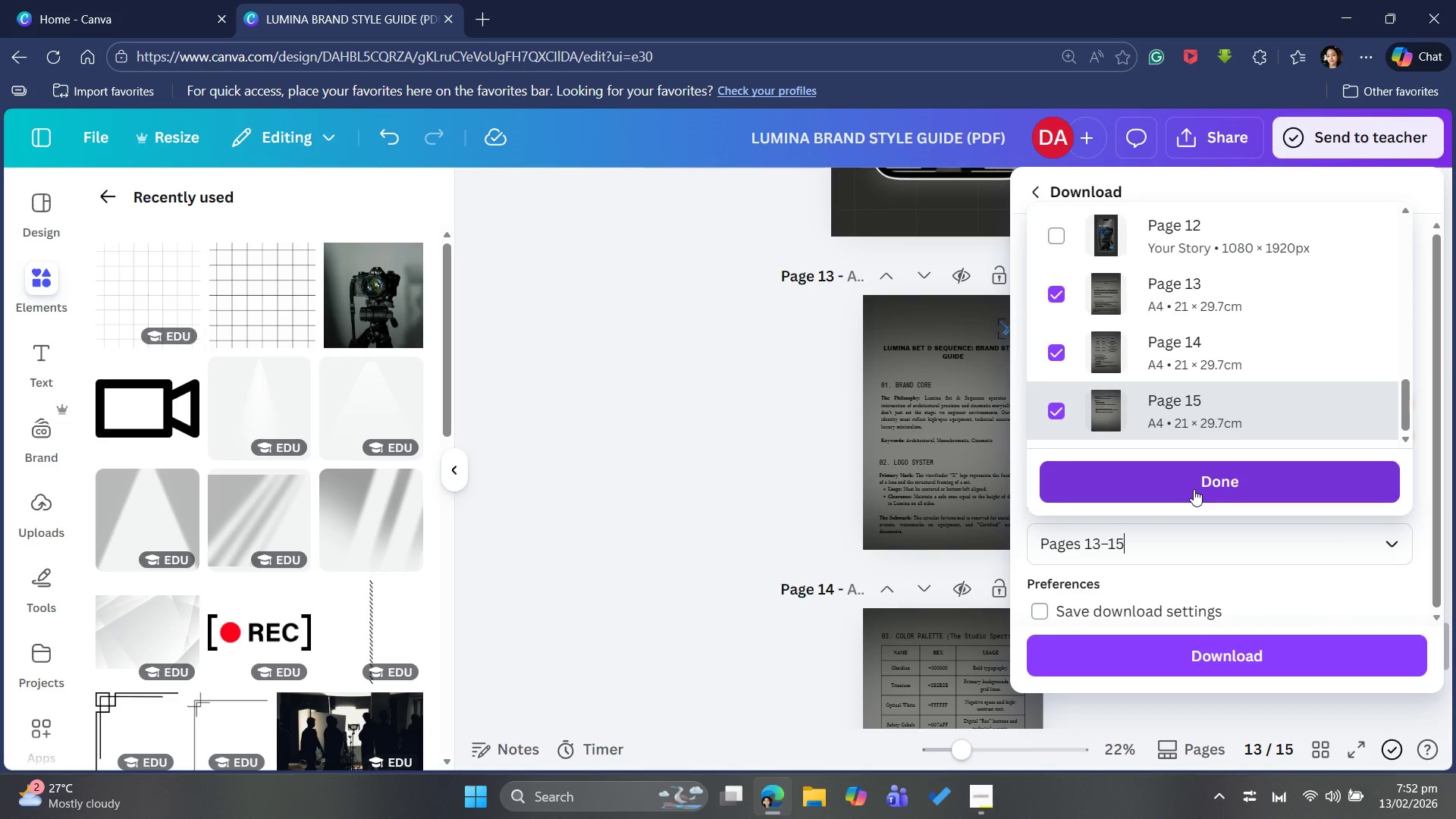 
scroll: coordinate [1225, 422], scroll_direction: up, amount: 26.0
 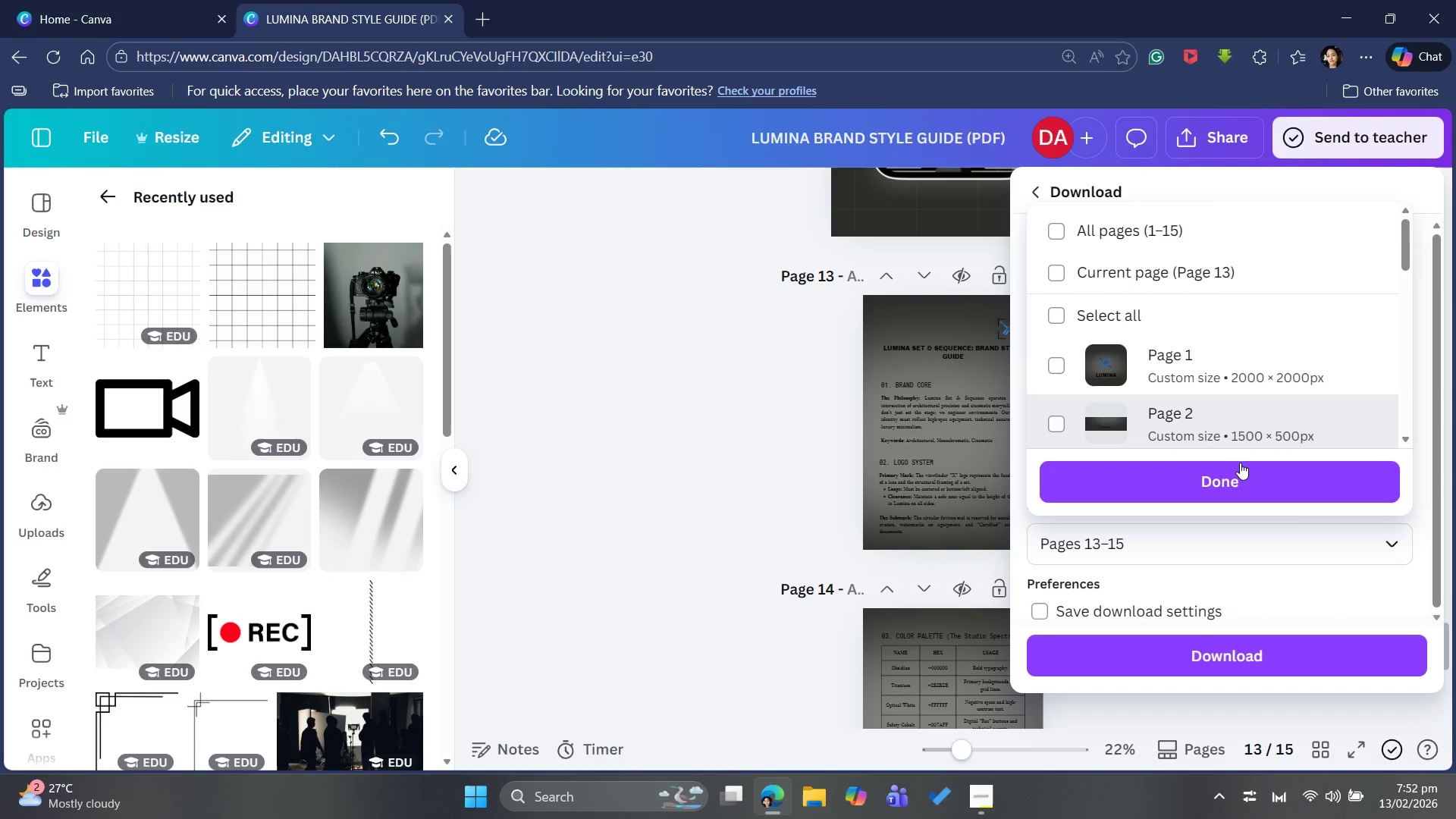 
scroll: coordinate [1244, 406], scroll_direction: down, amount: 22.0
 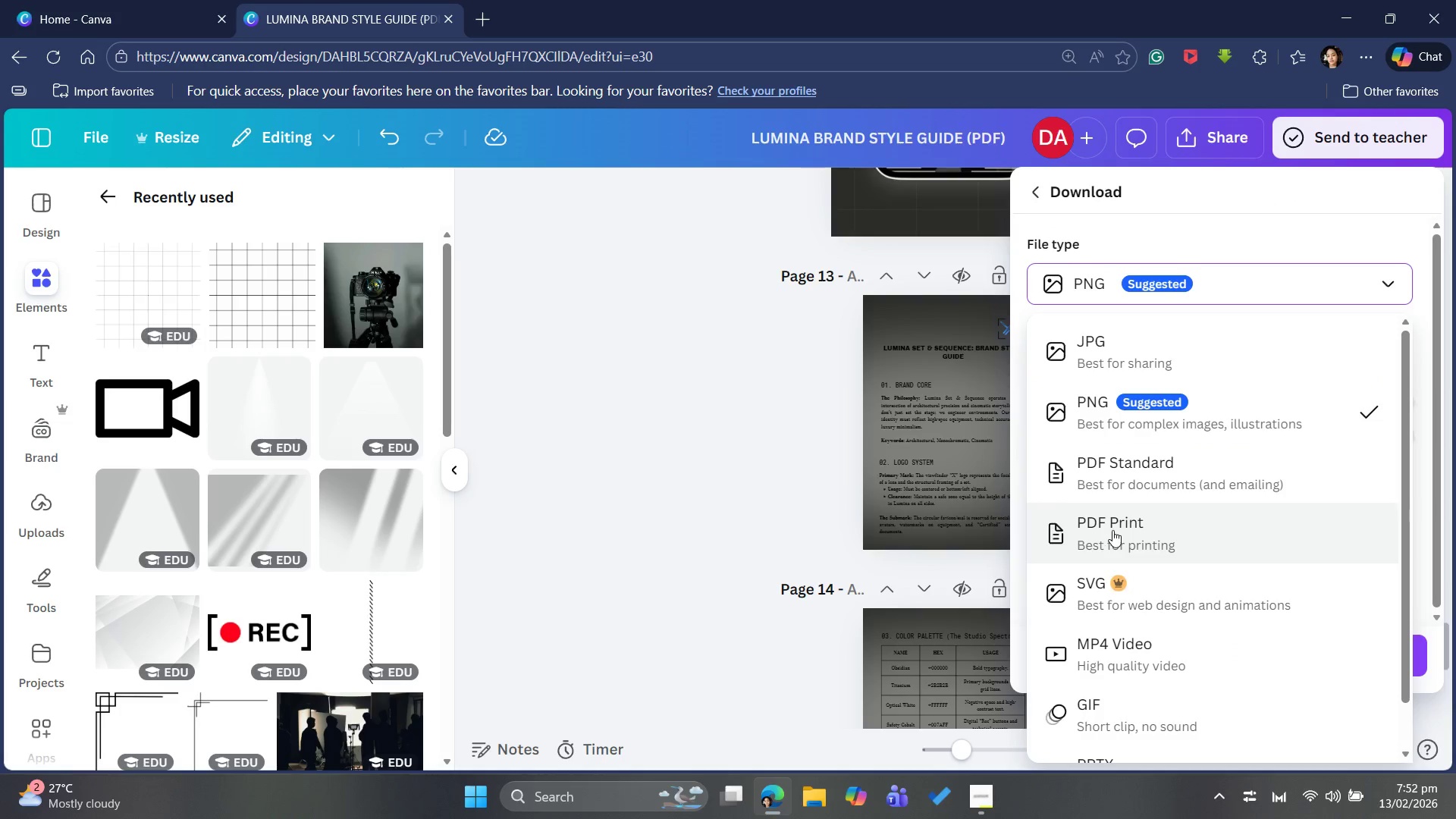 
wait(5.26)
 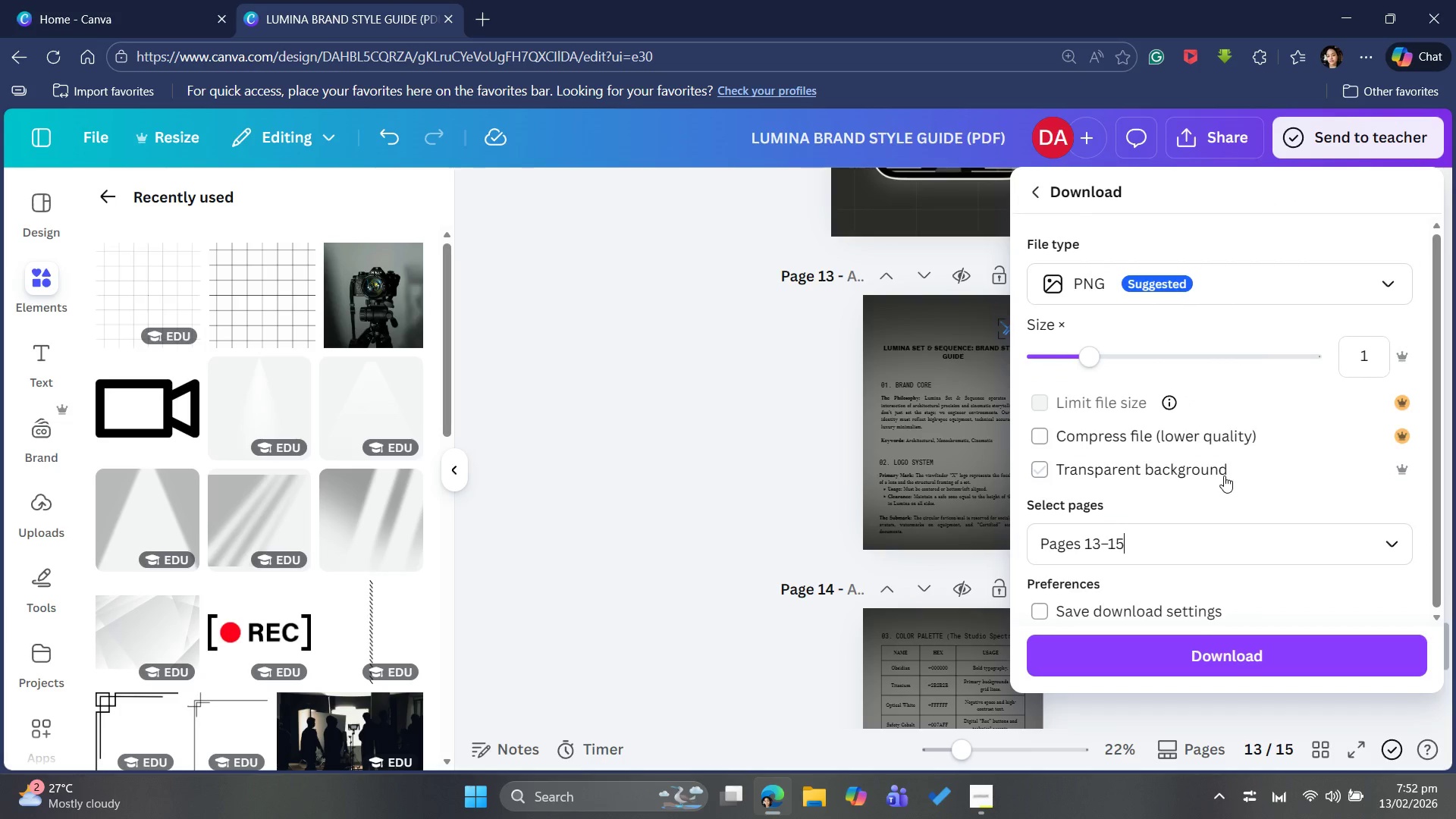 
left_click([1157, 480])
 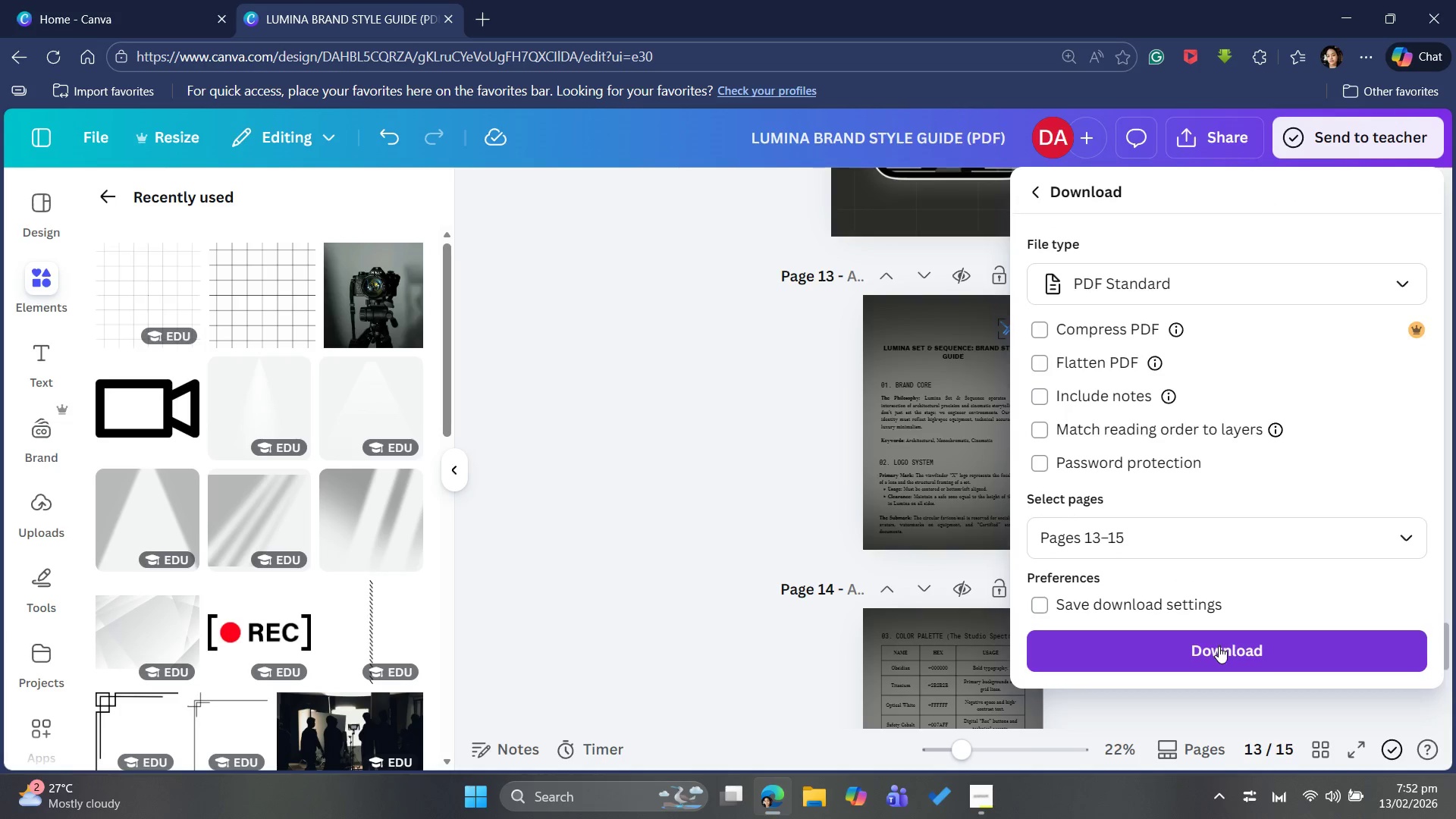 
left_click([1221, 648])
 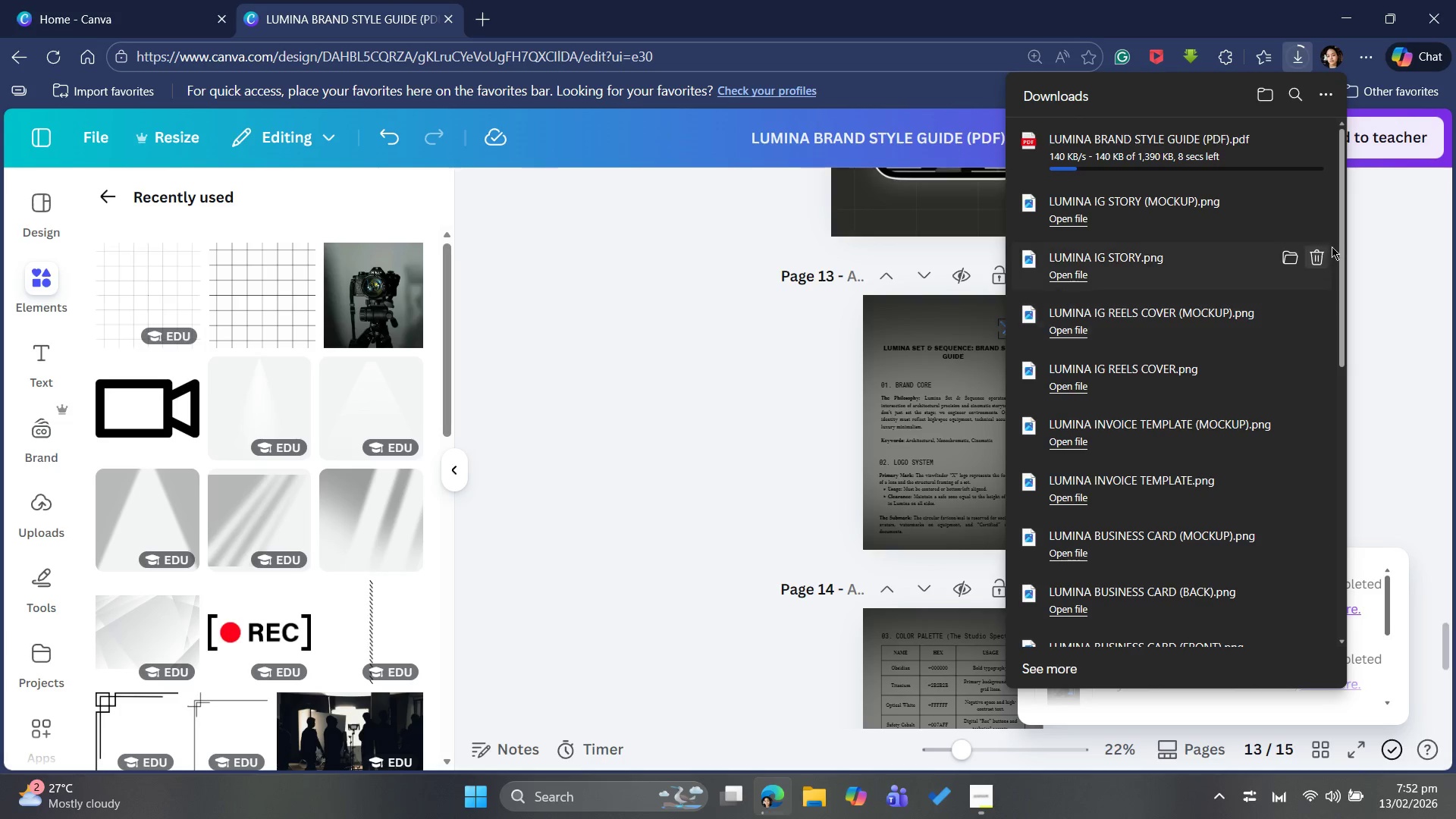 
wait(6.69)
 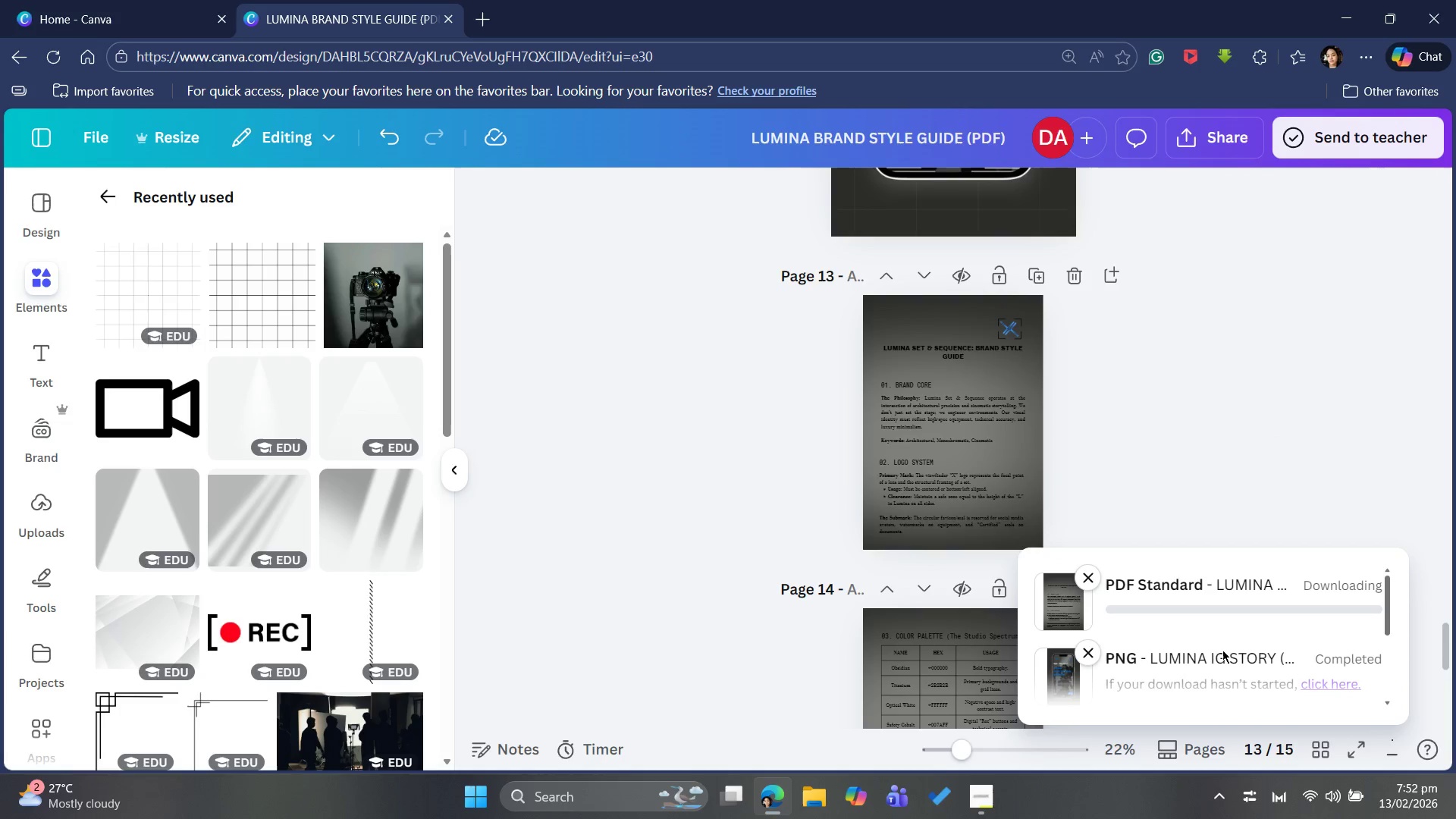 
left_click_drag(start_coordinate=[1420, 288], to_coordinate=[1423, 292])
 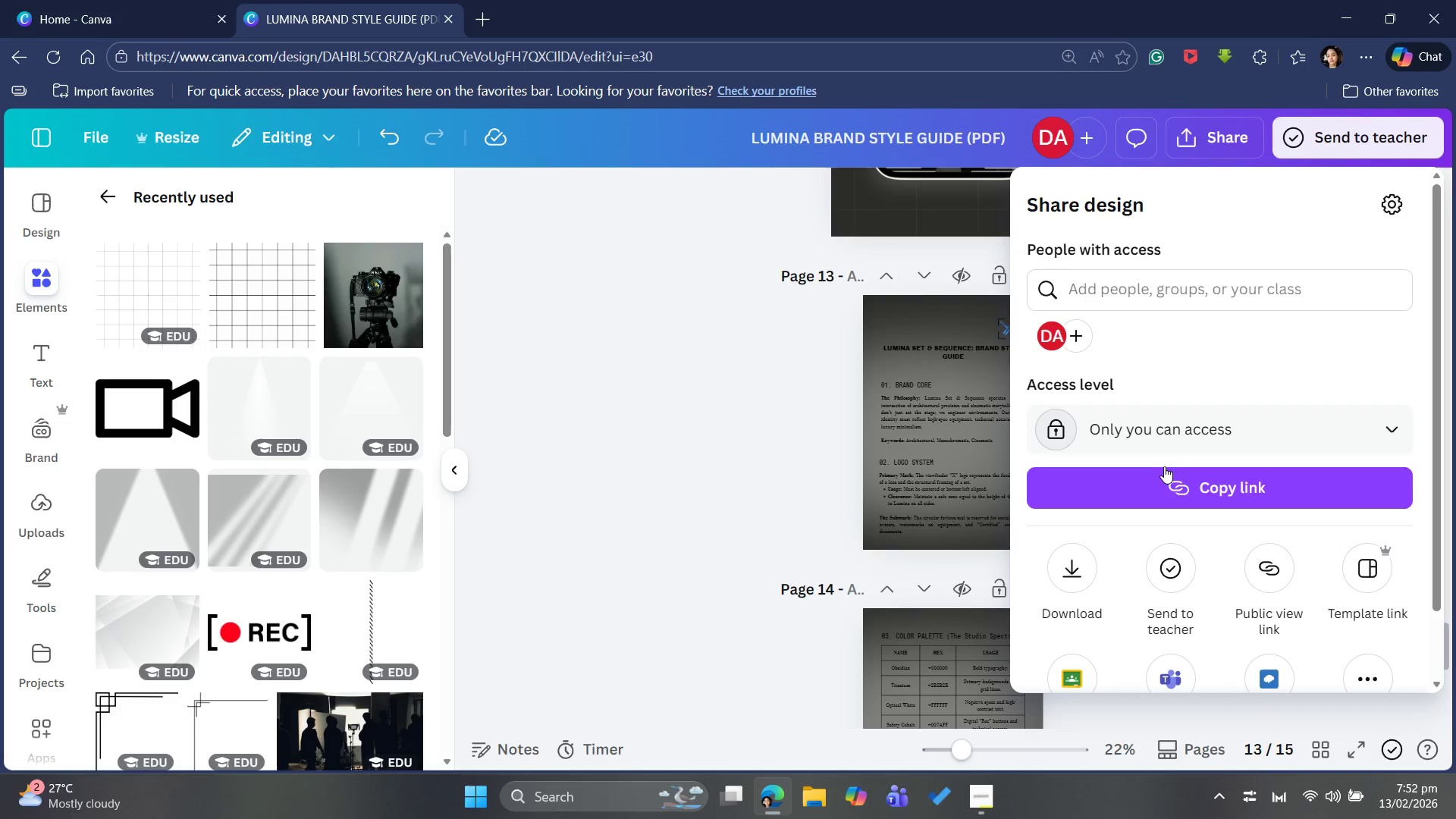 